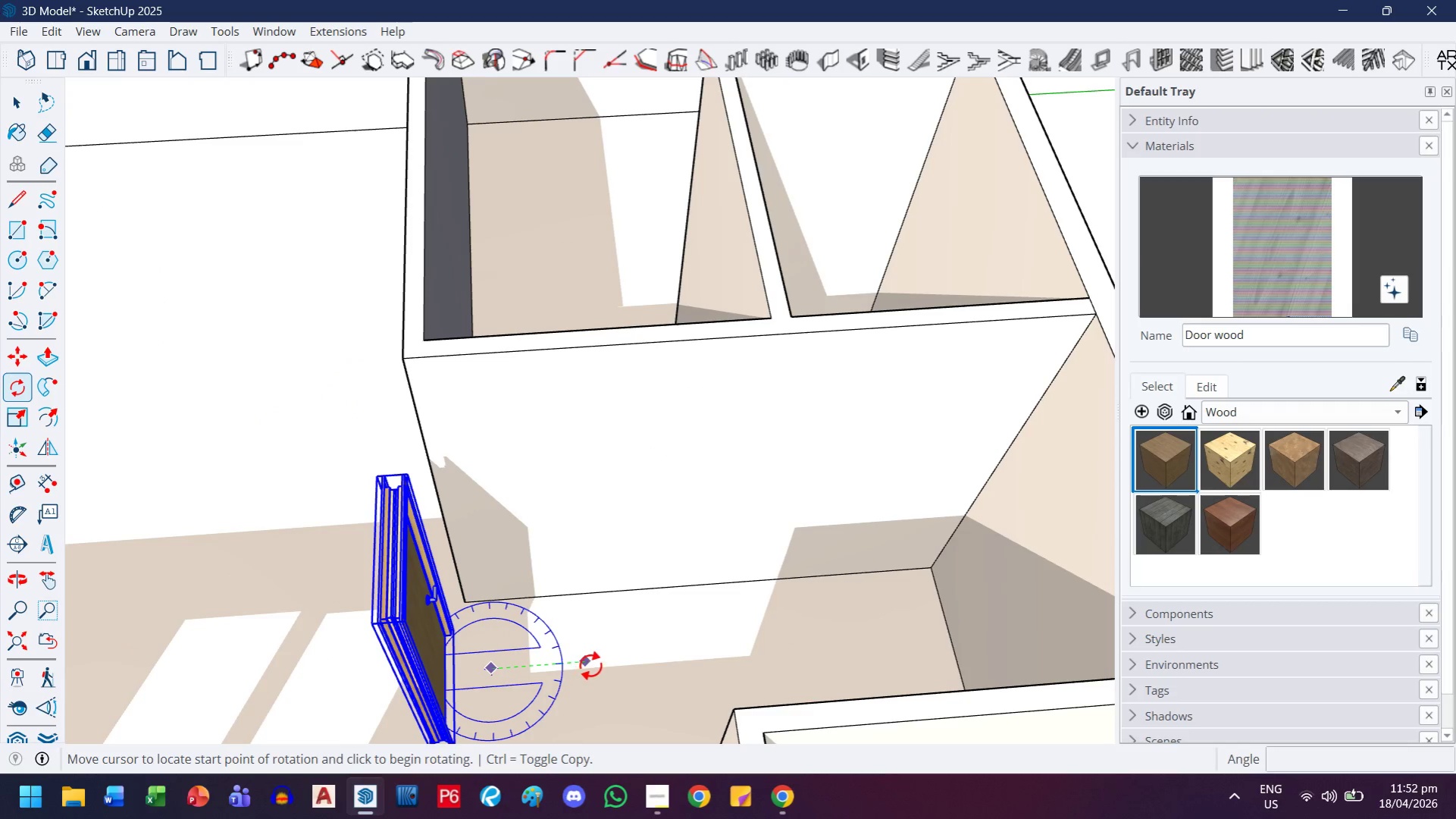 
left_click([595, 661])
 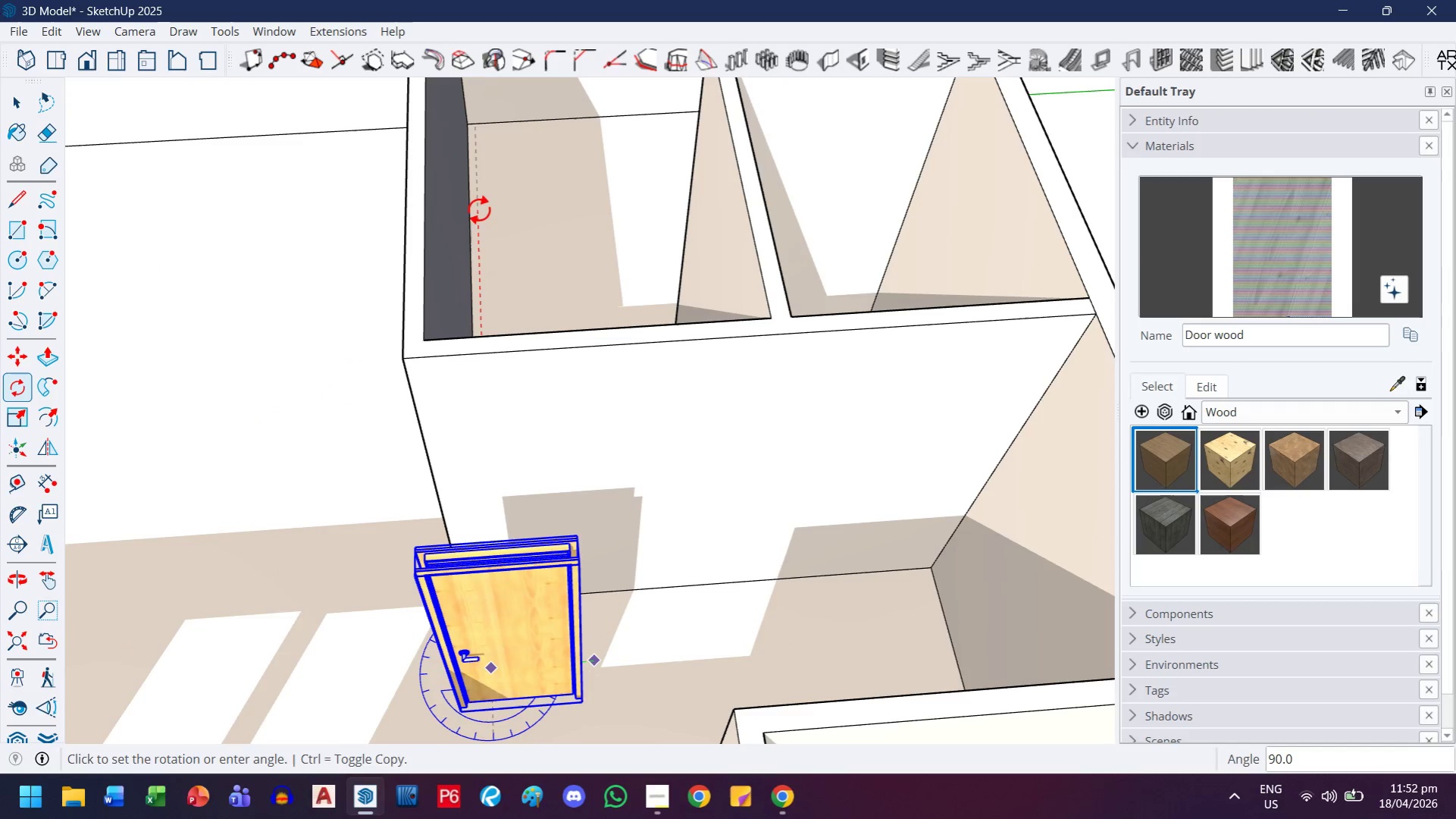 
left_click([476, 215])
 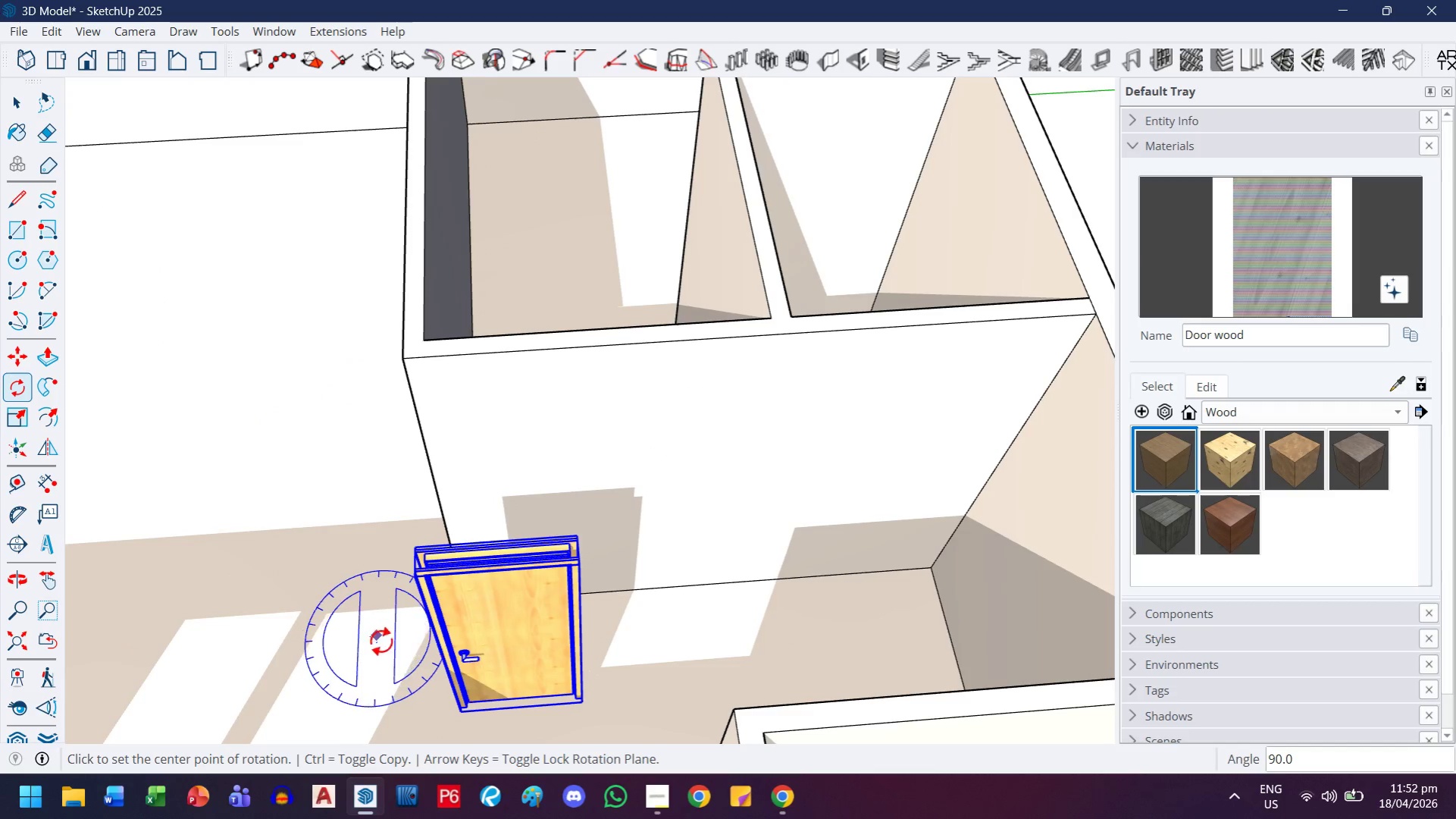 
type(hm)
 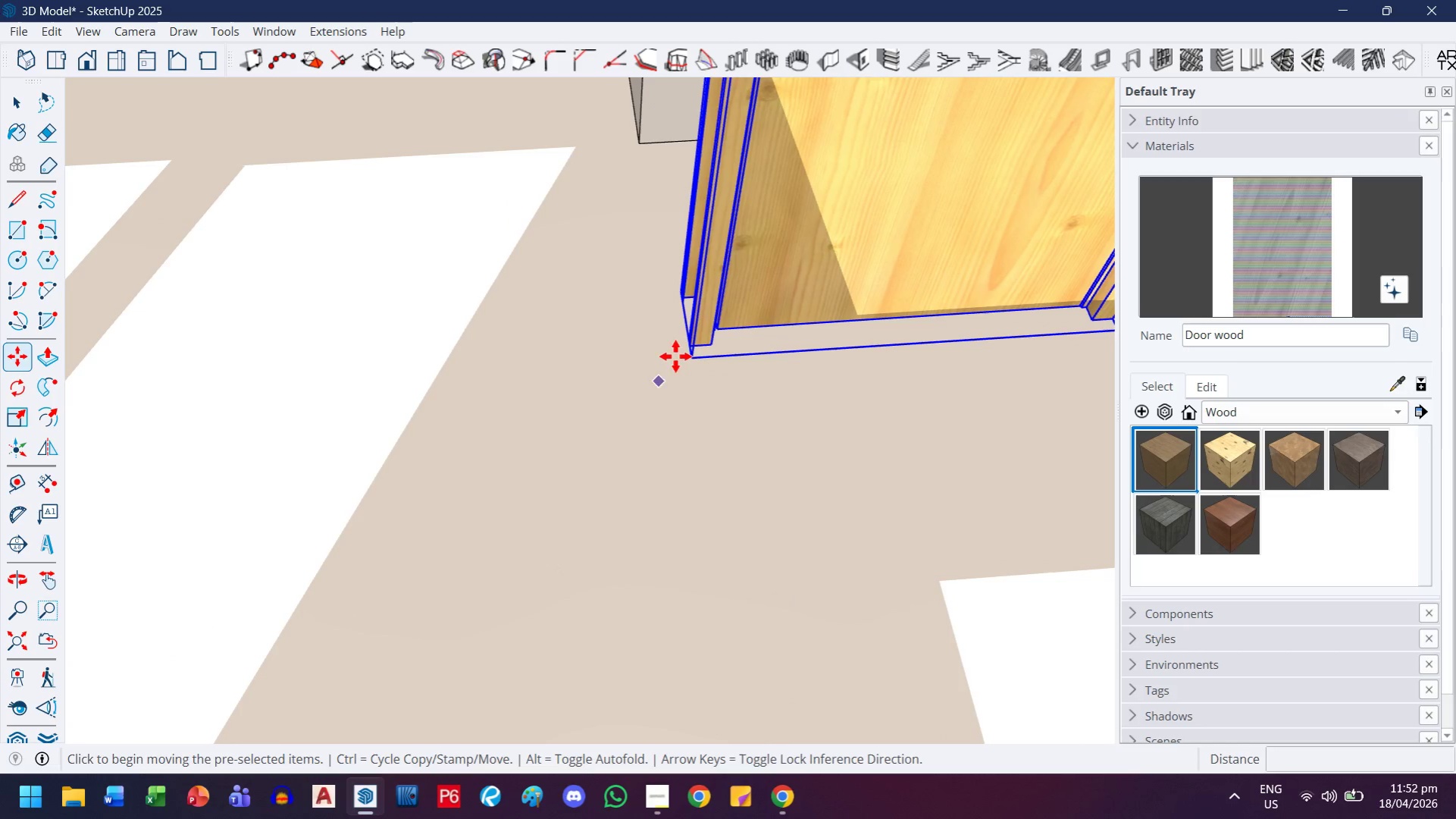 
left_click_drag(start_coordinate=[378, 725], to_coordinate=[428, 533])
 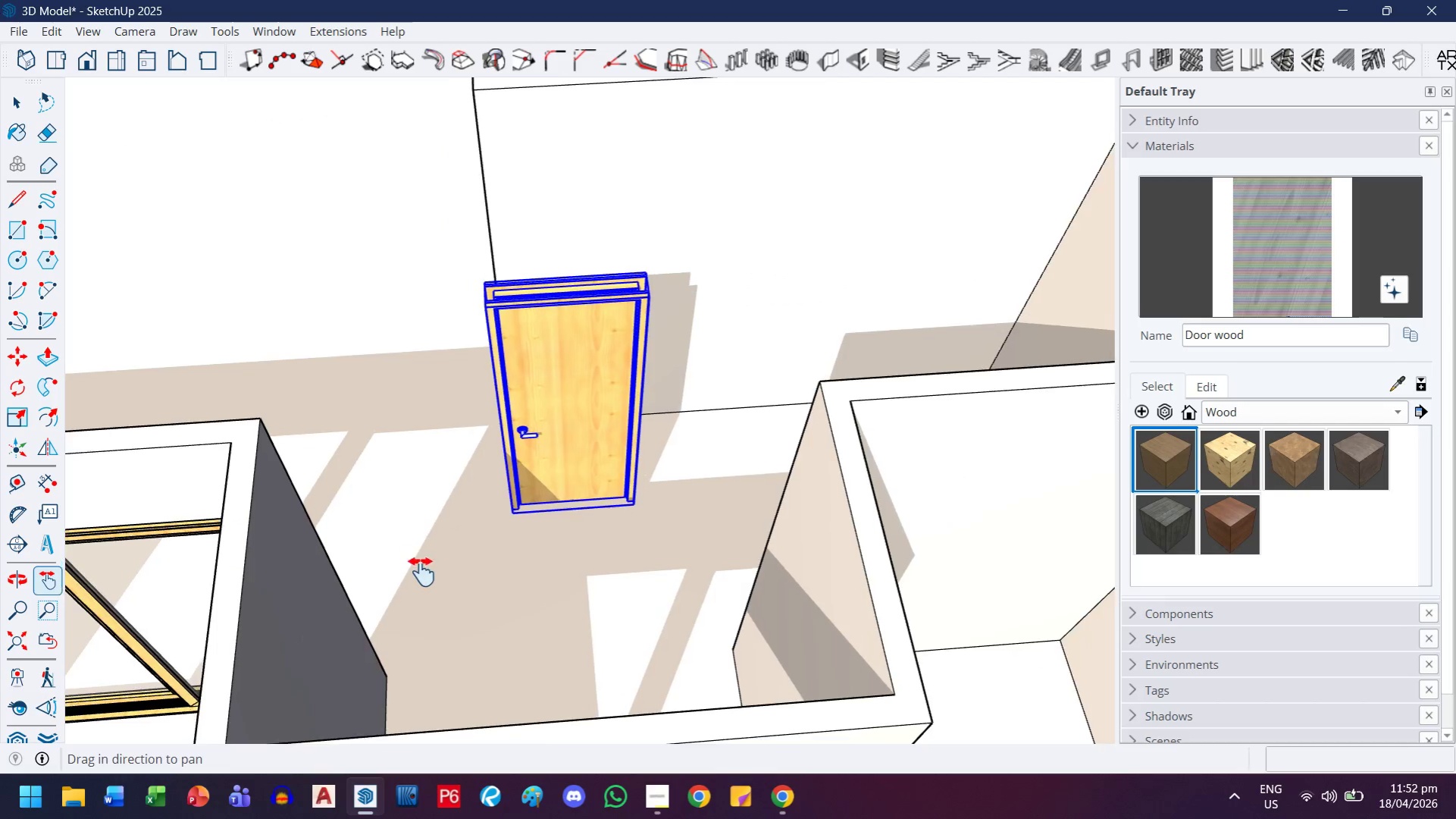 
scroll: coordinate [625, 357], scroll_direction: up, amount: 24.0
 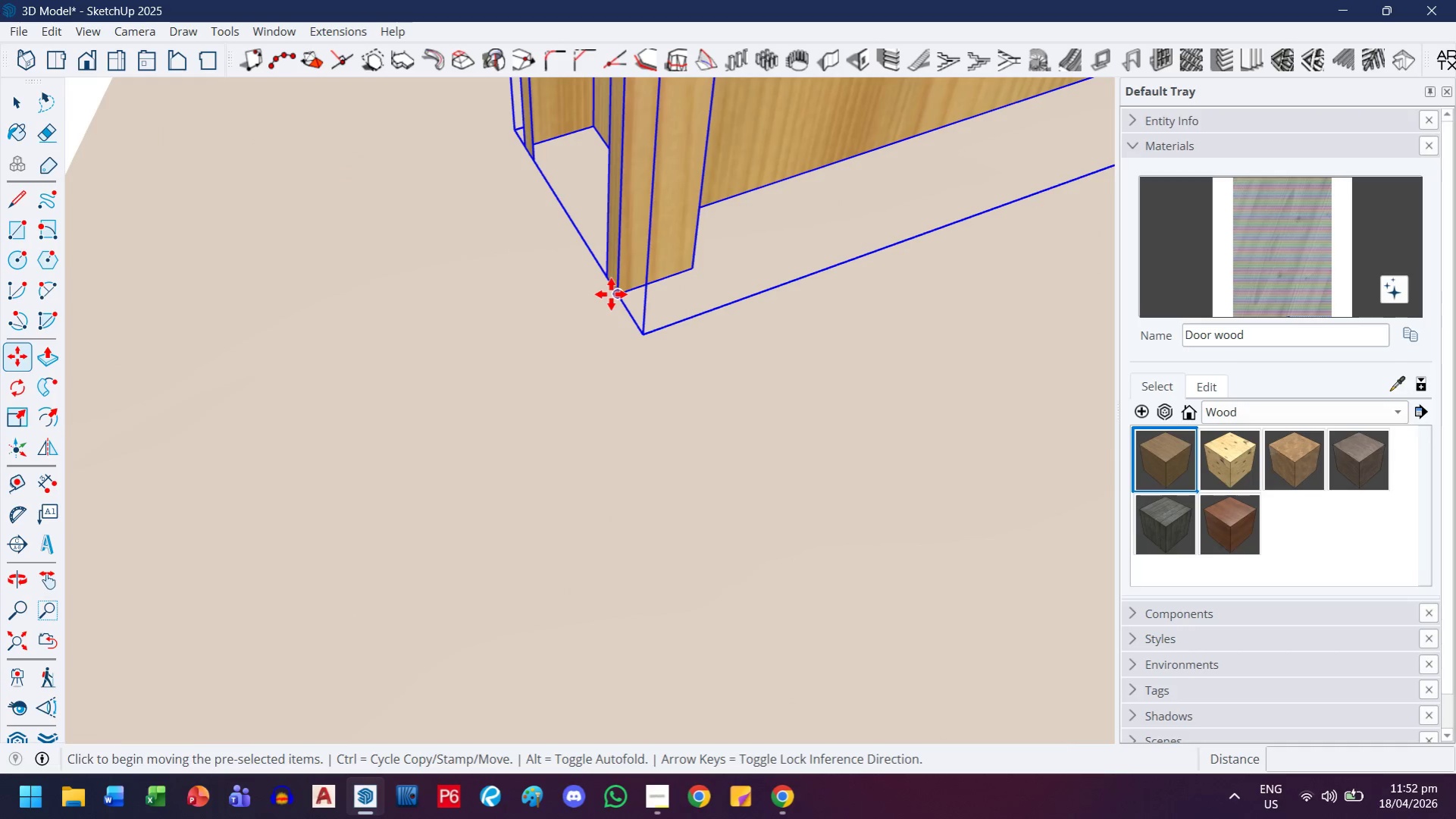 
left_click([611, 294])
 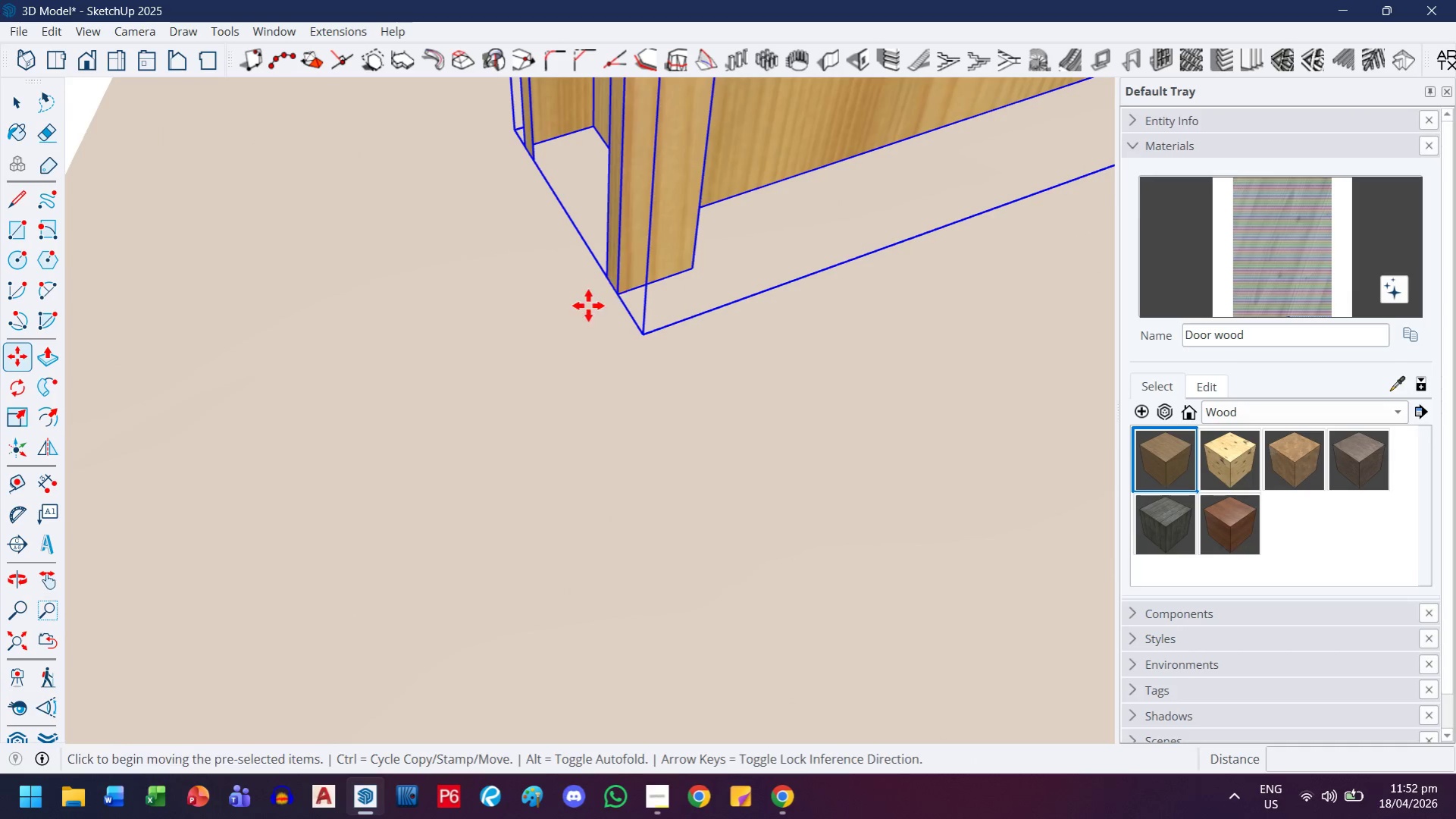 
key(H)
 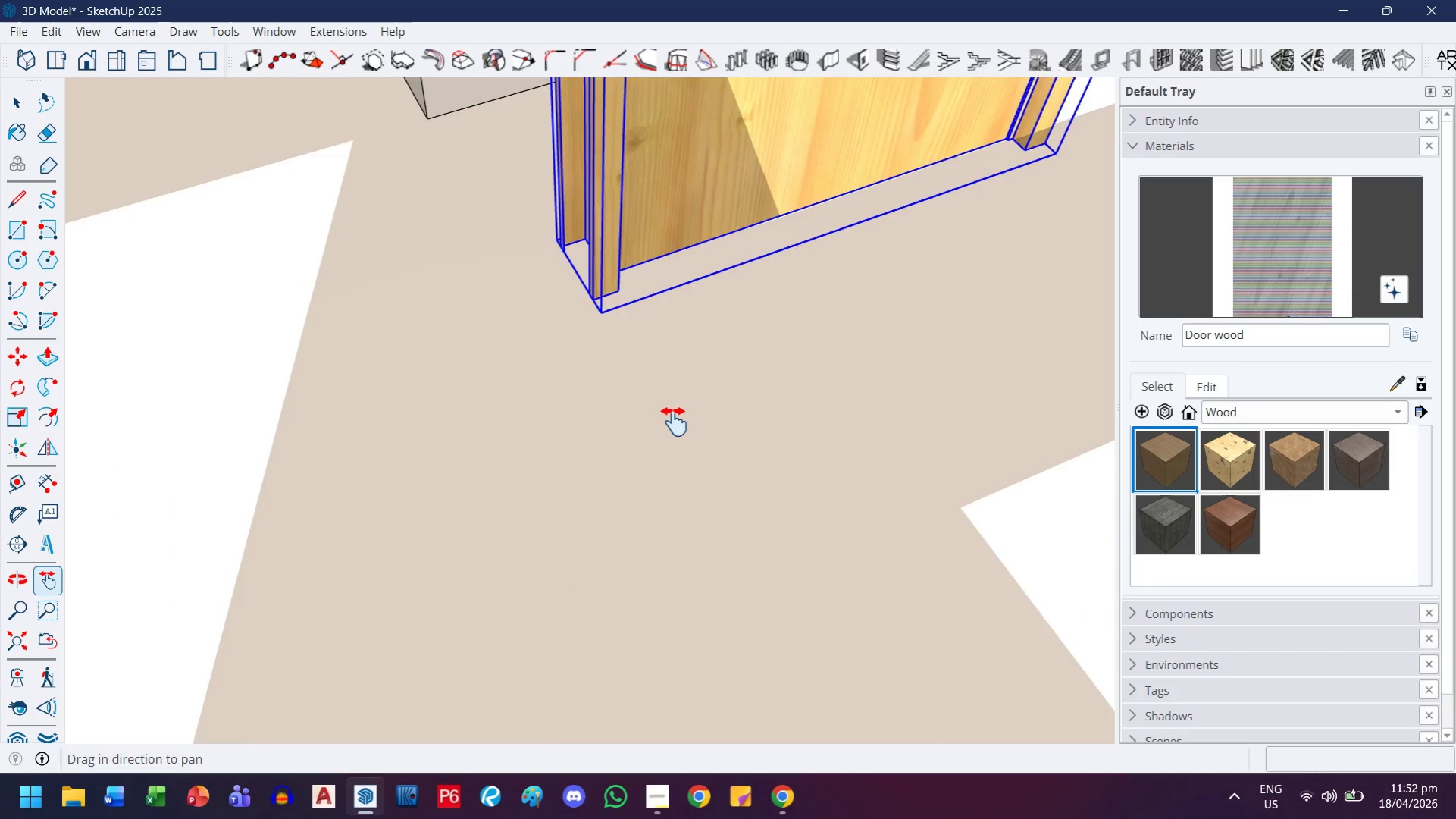 
left_click_drag(start_coordinate=[576, 265], to_coordinate=[837, 670])
 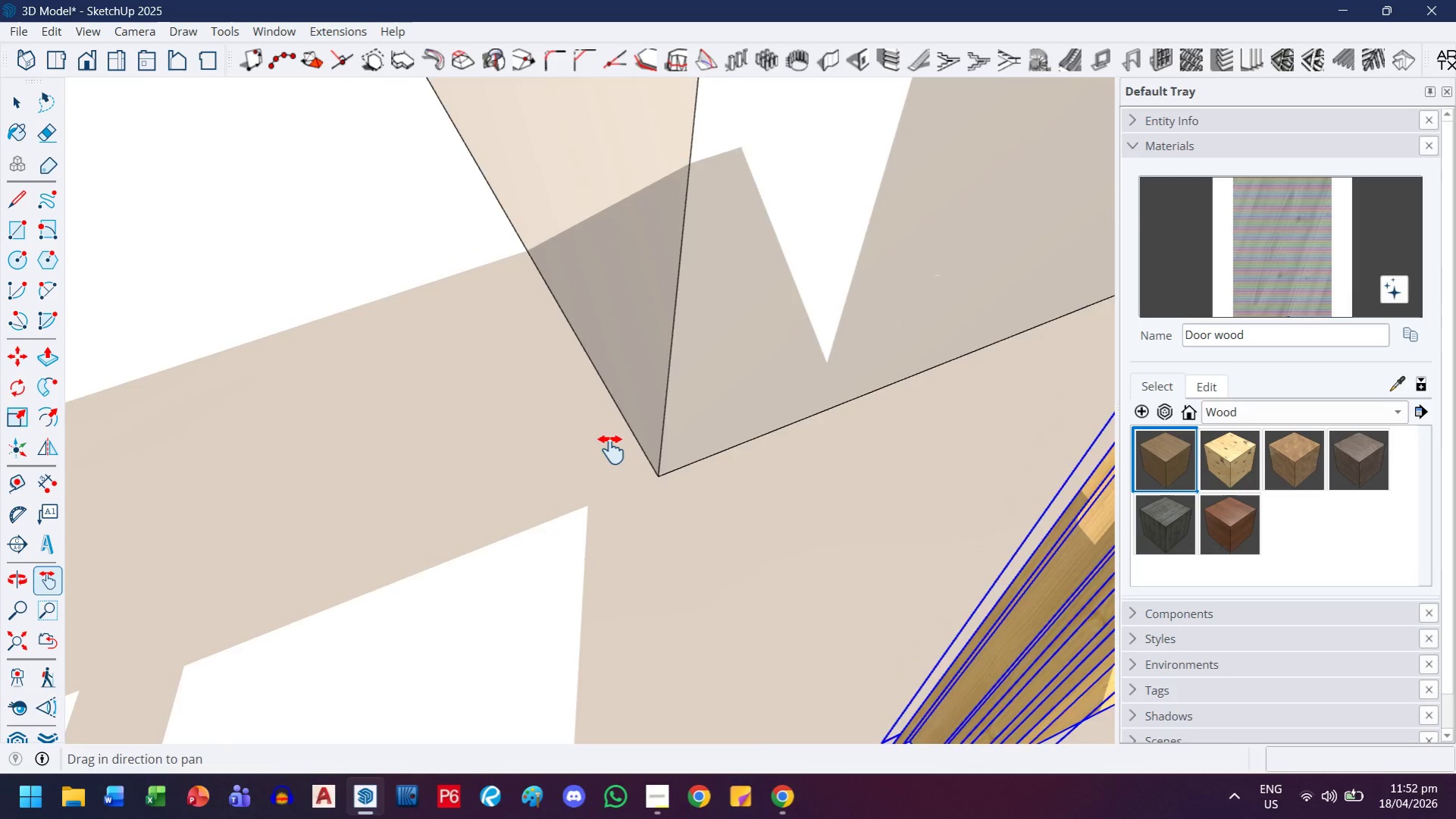 
scroll: coordinate [587, 311], scroll_direction: down, amount: 11.0
 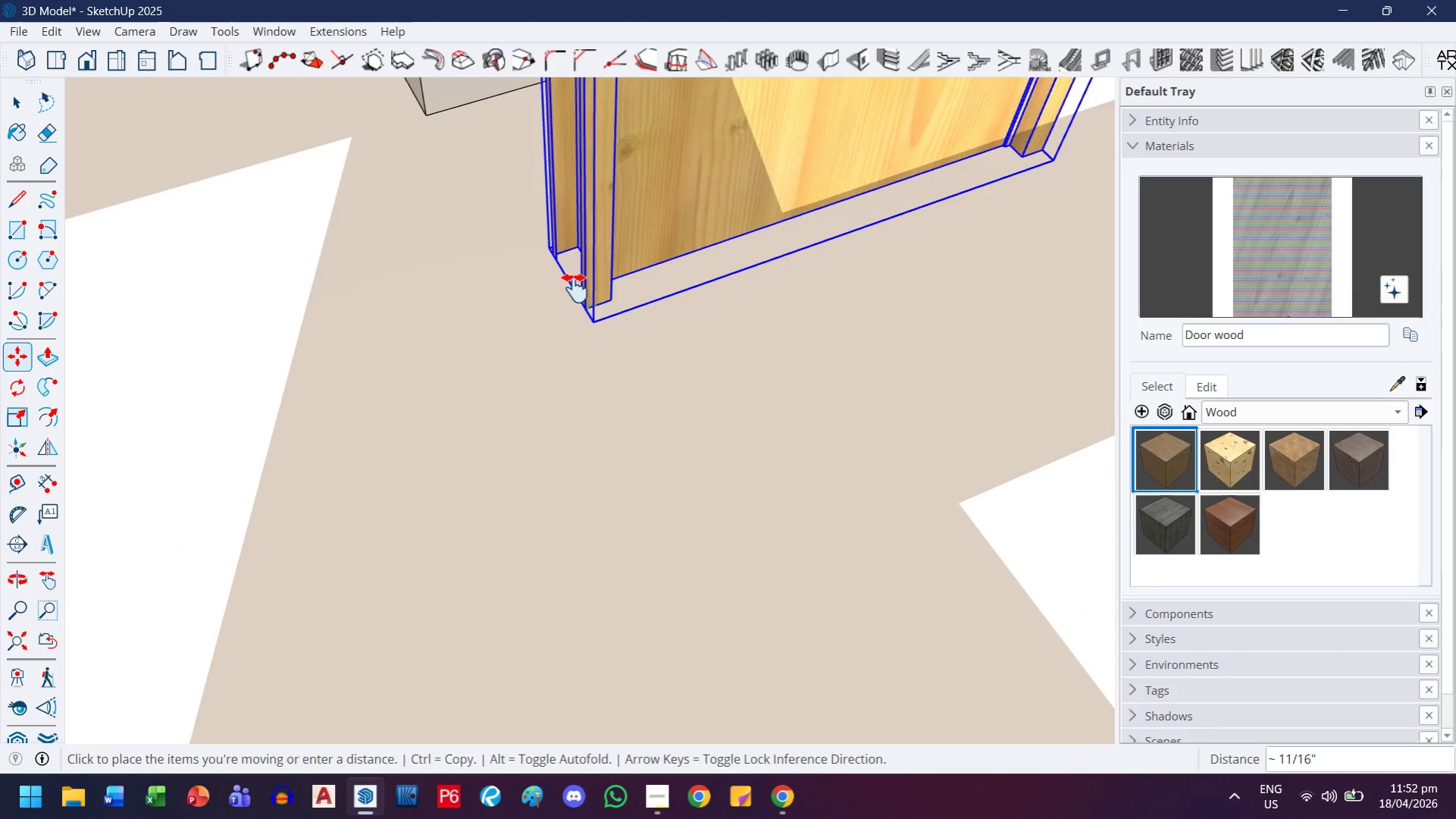 
key(Escape)
 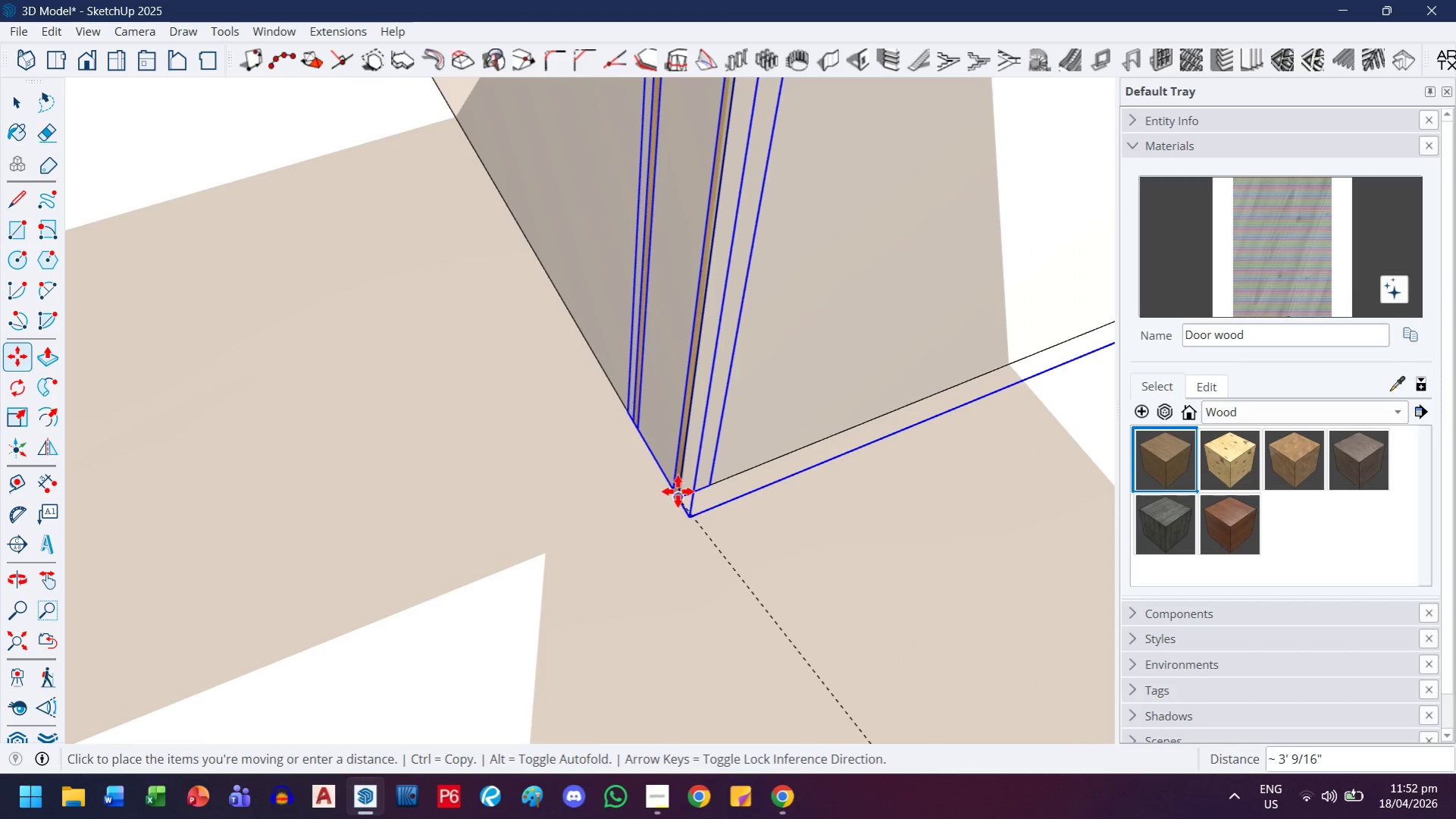 
scroll: coordinate [673, 460], scroll_direction: up, amount: 6.0
 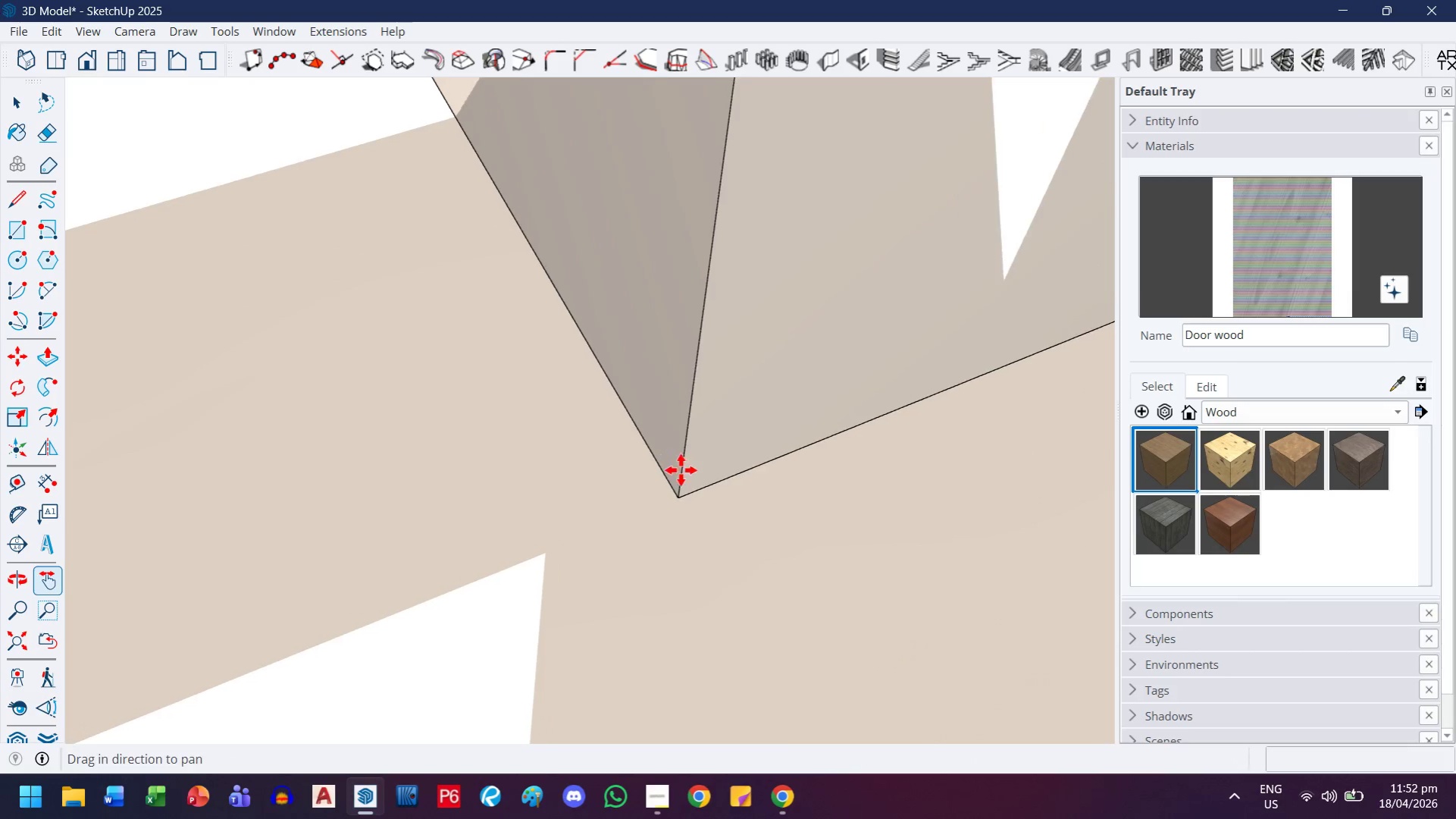 
left_click([678, 491])
 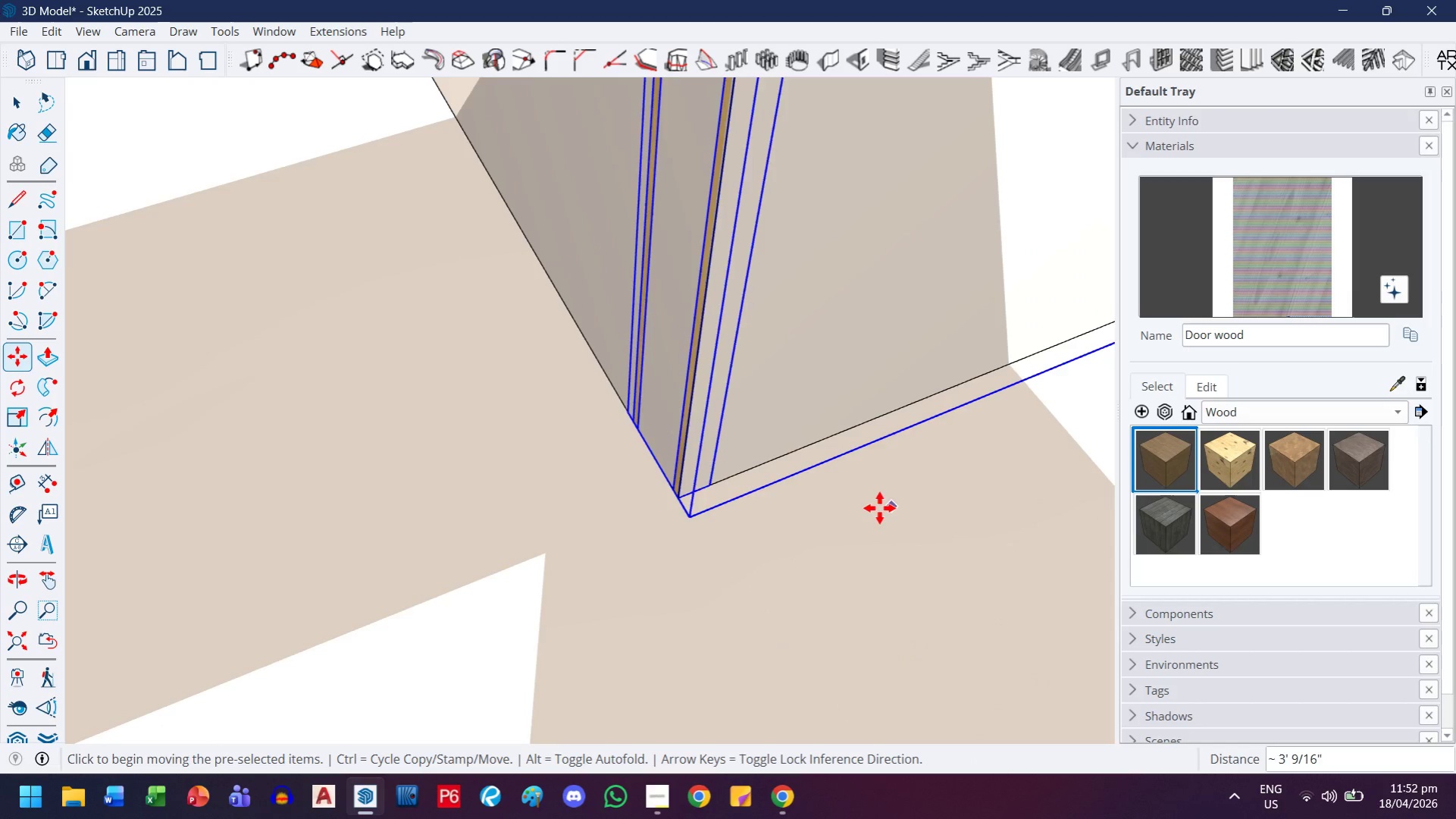 
scroll: coordinate [805, 509], scroll_direction: down, amount: 15.0
 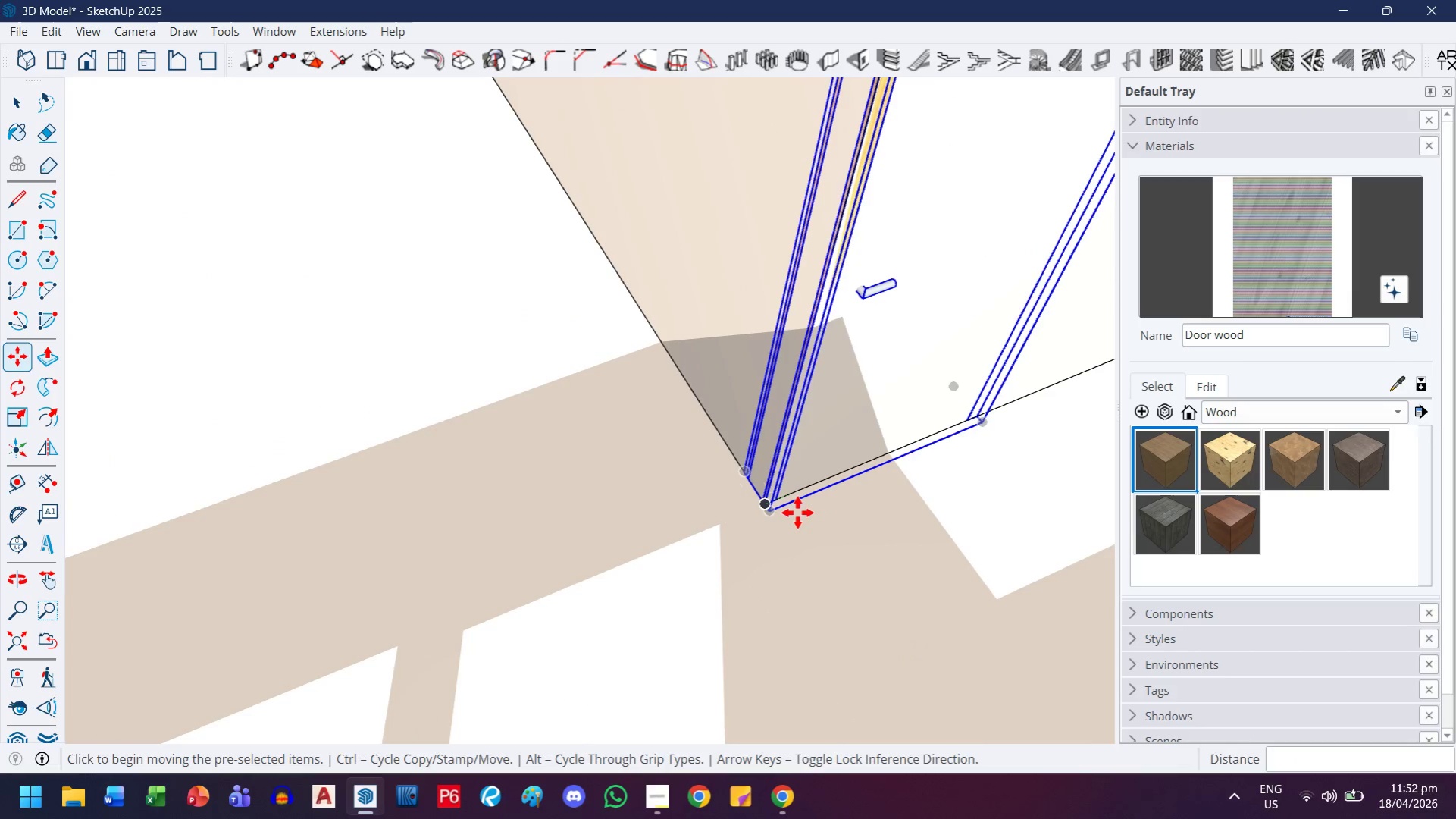 
key(H)
 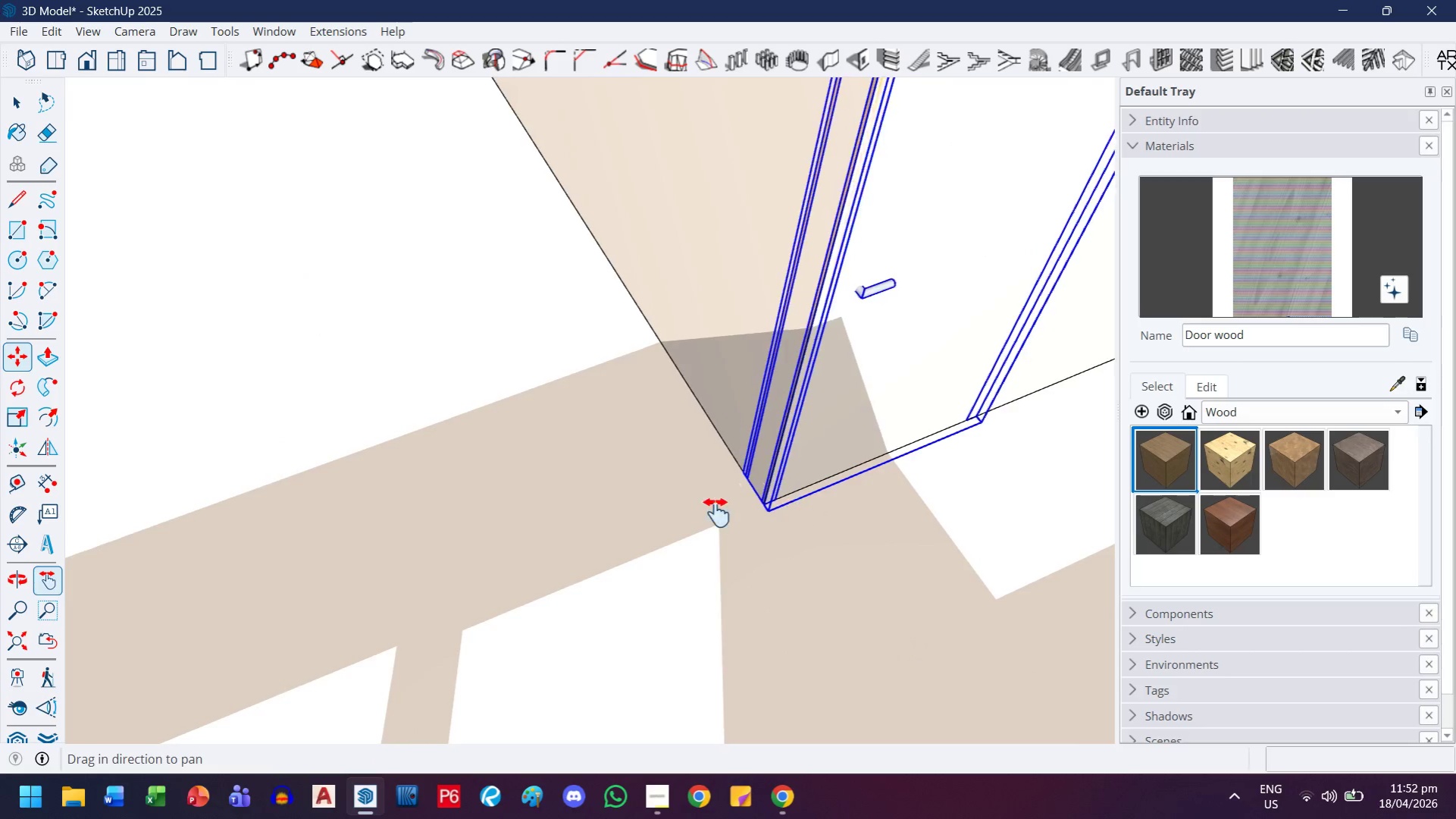 
left_click_drag(start_coordinate=[797, 513], to_coordinate=[601, 509])
 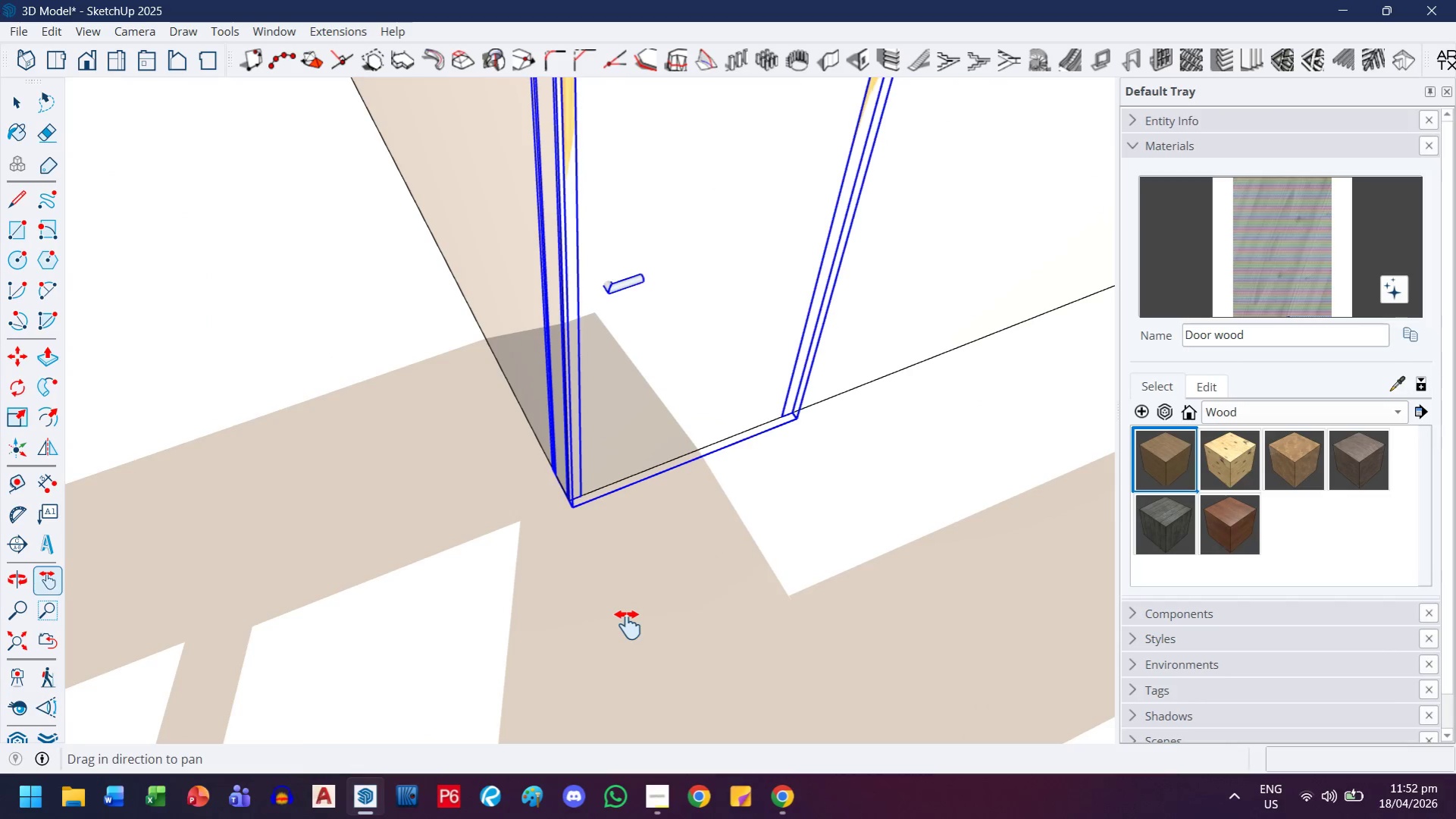 
key(M)
 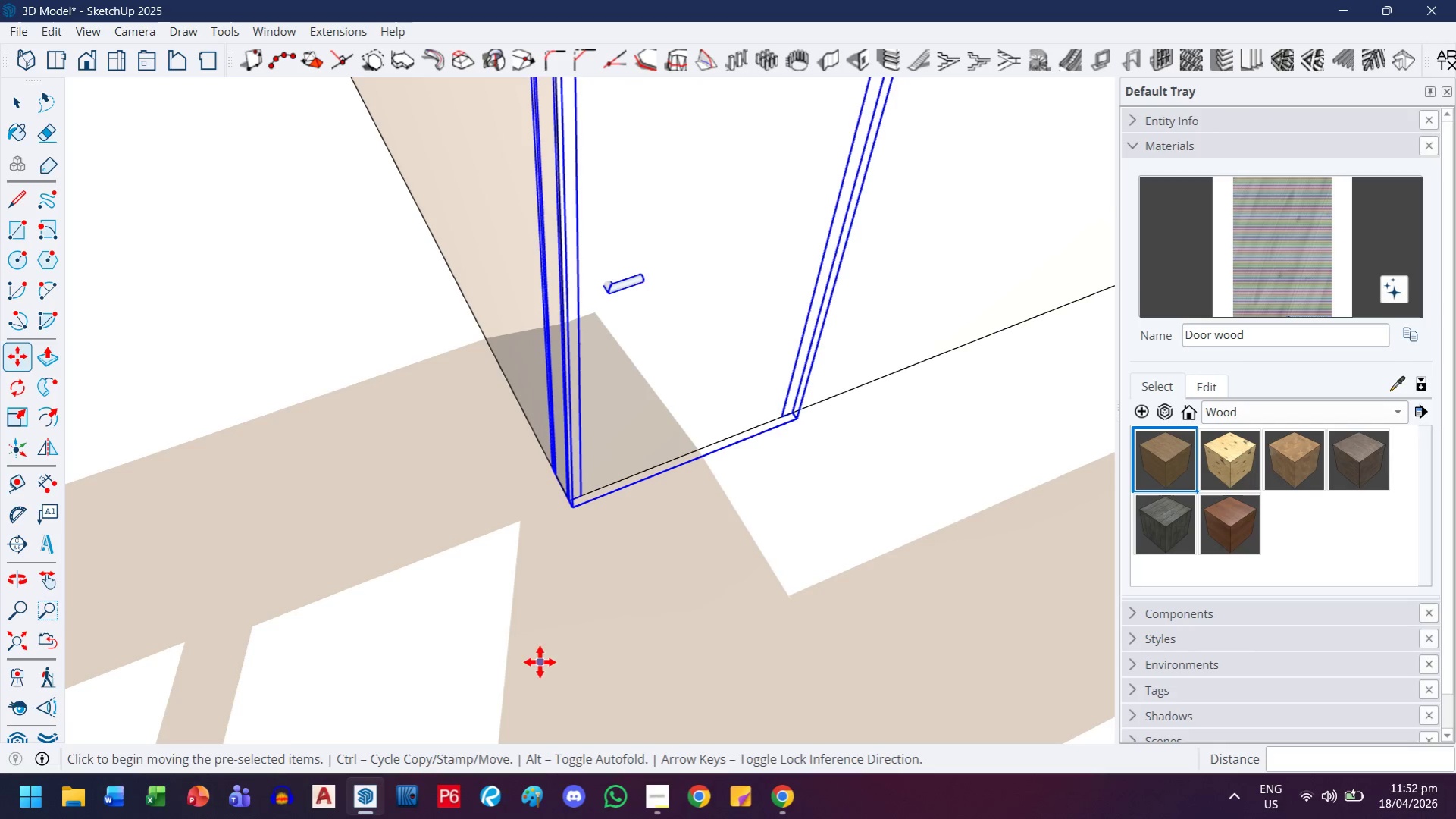 
left_click([540, 662])
 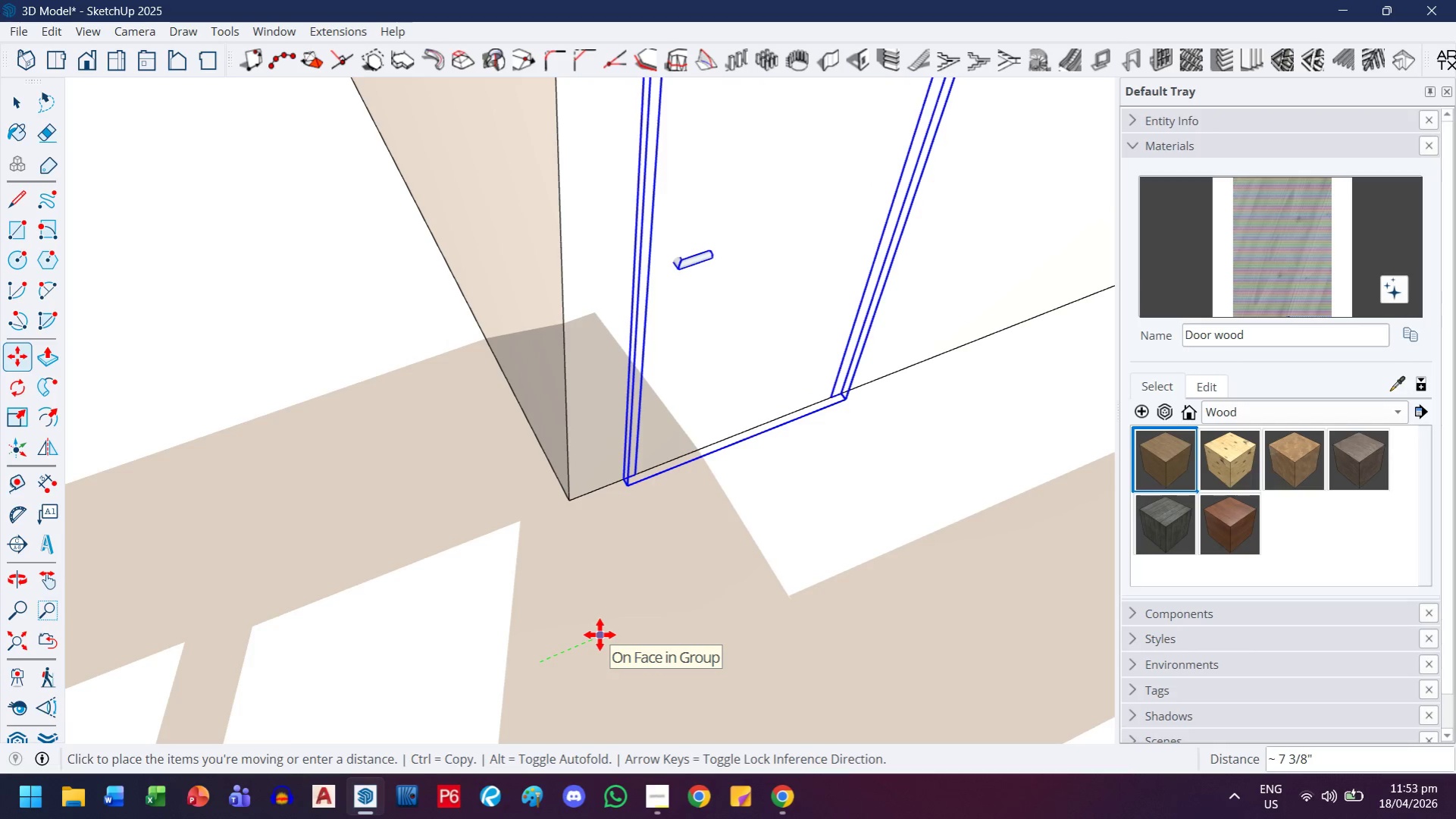 
key(6)
 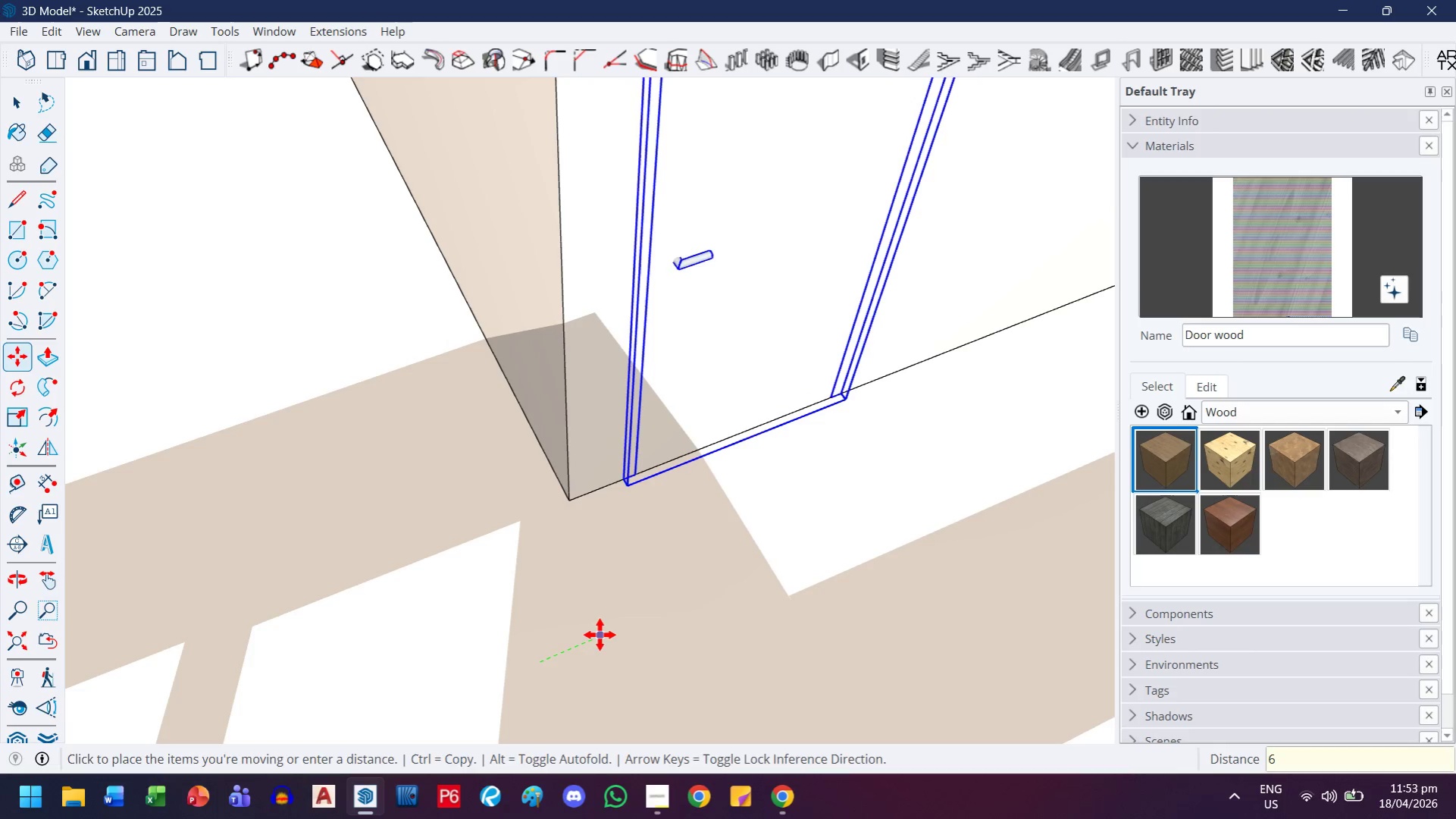 
key(Enter)
 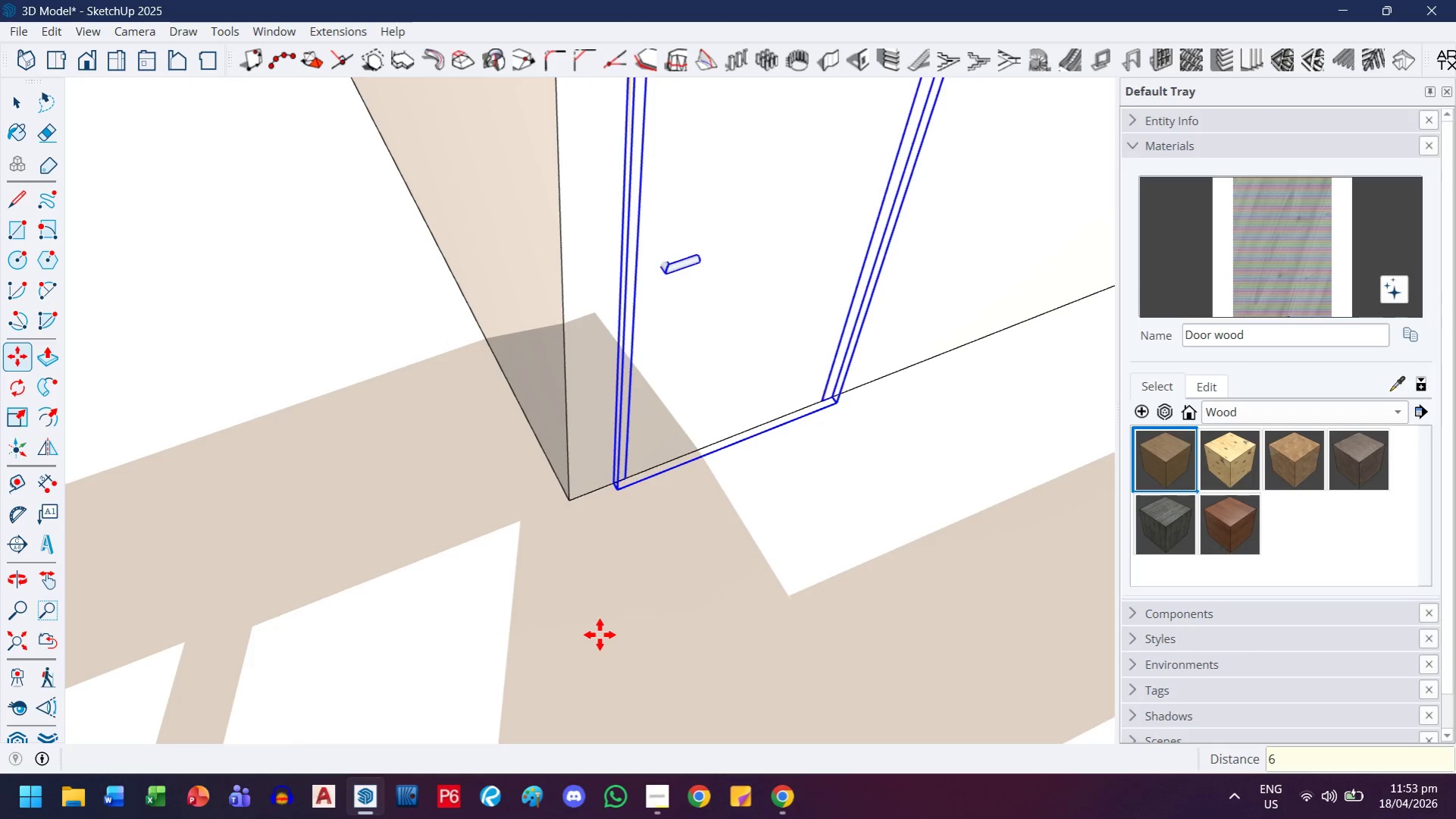 
scroll: coordinate [600, 635], scroll_direction: down, amount: 6.0
 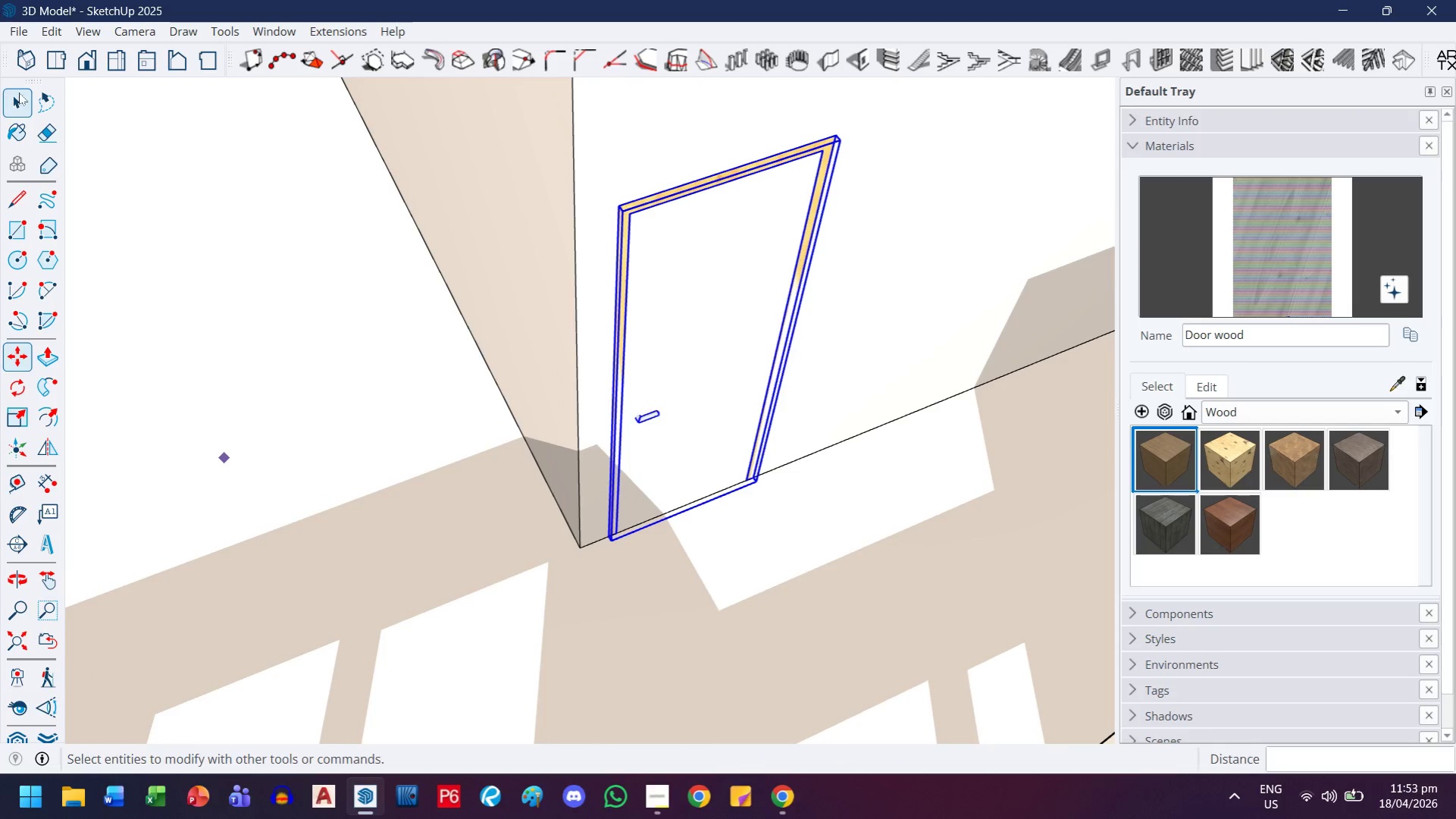 
double_click([950, 131])
 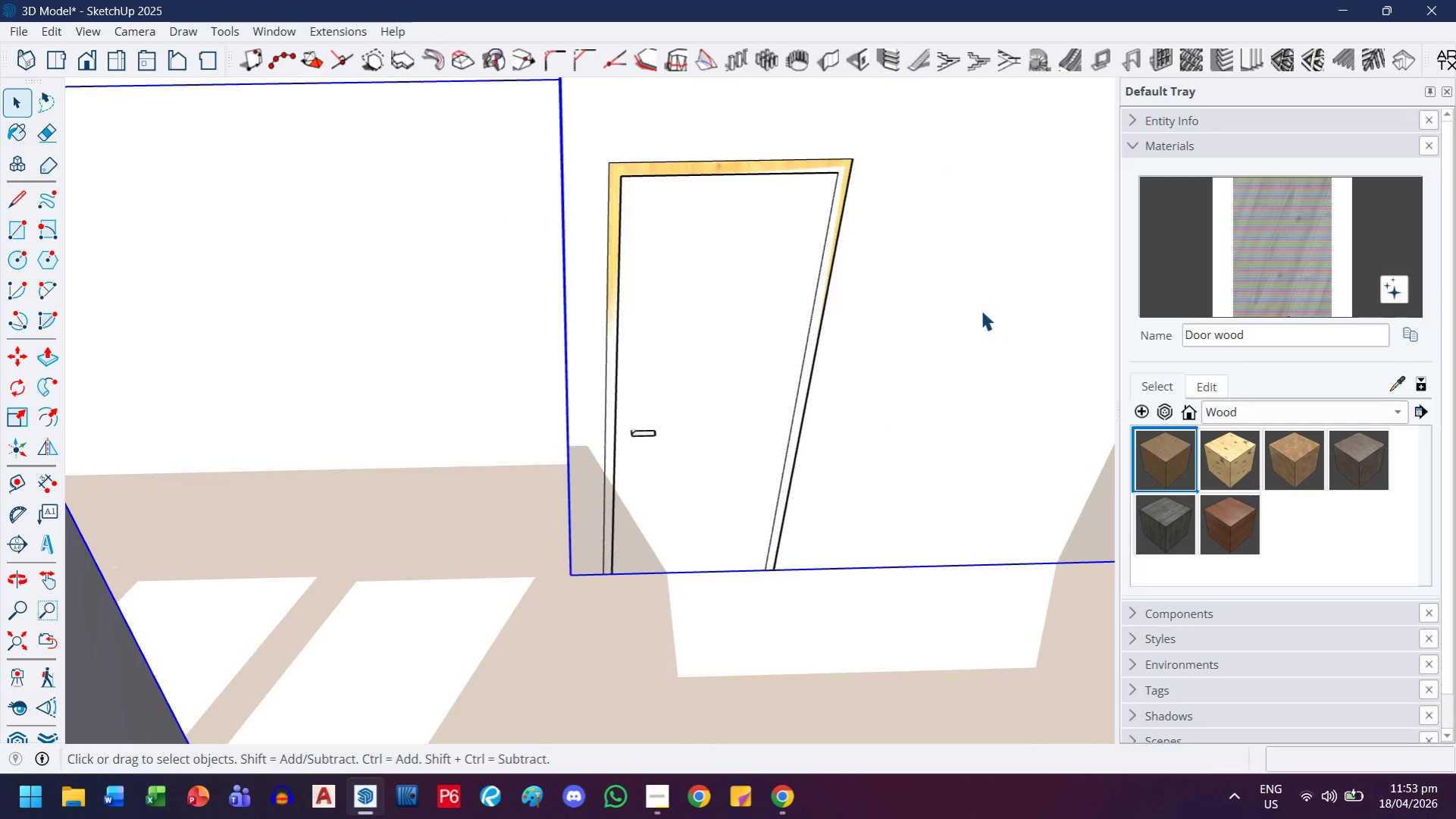 
double_click([981, 310])
 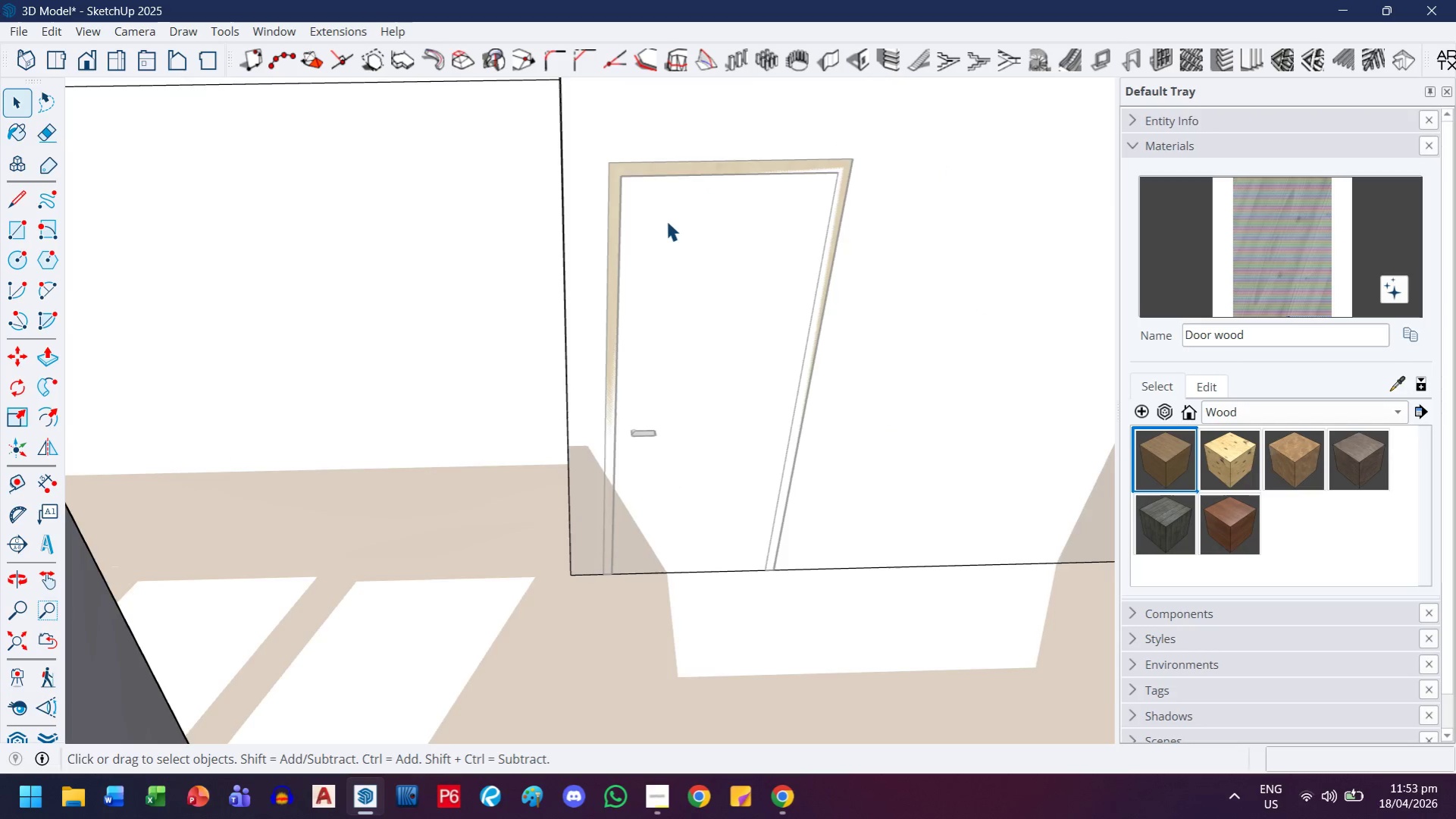 
type(rh)
 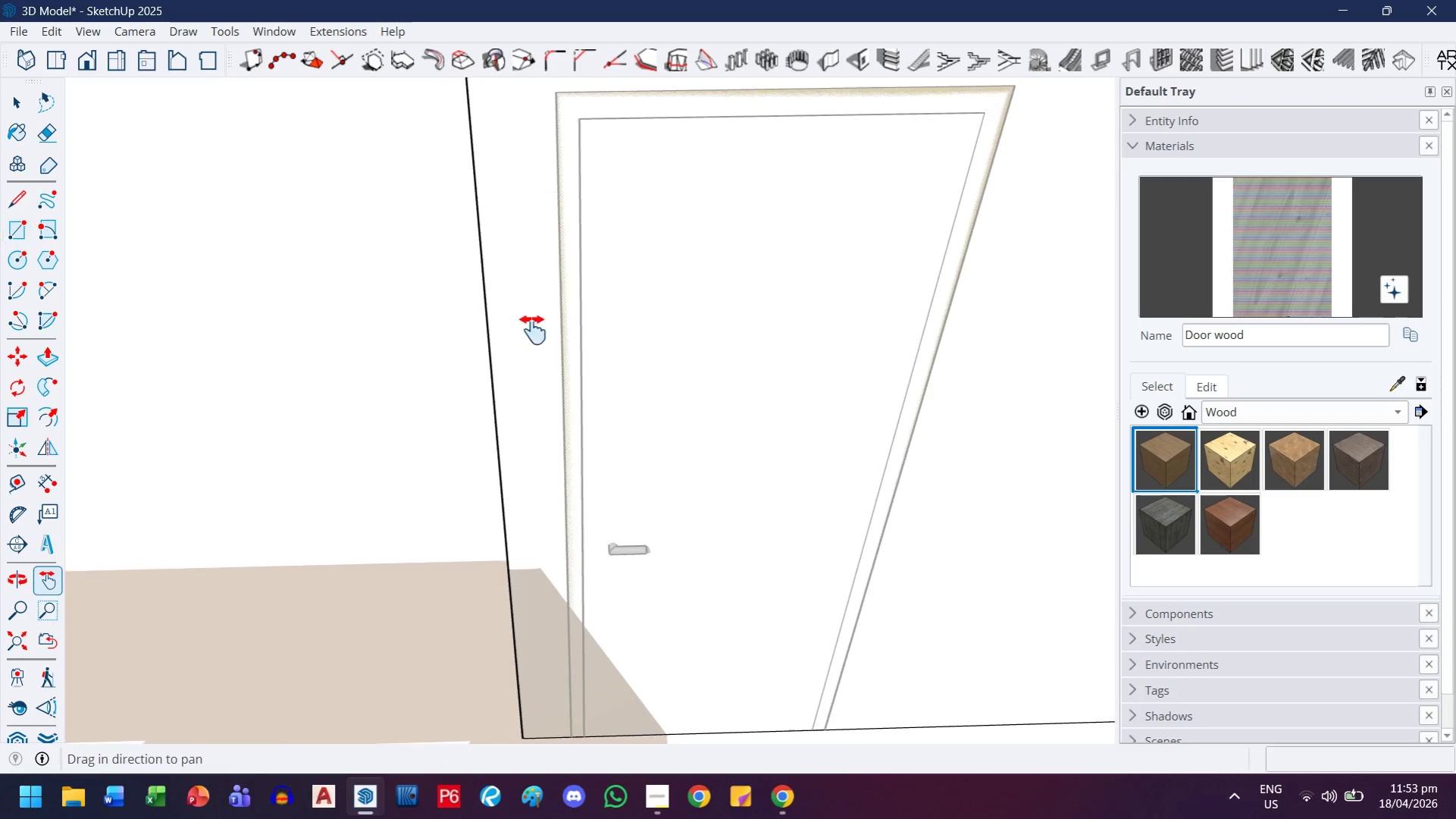 
left_click_drag(start_coordinate=[547, 181], to_coordinate=[520, 367])
 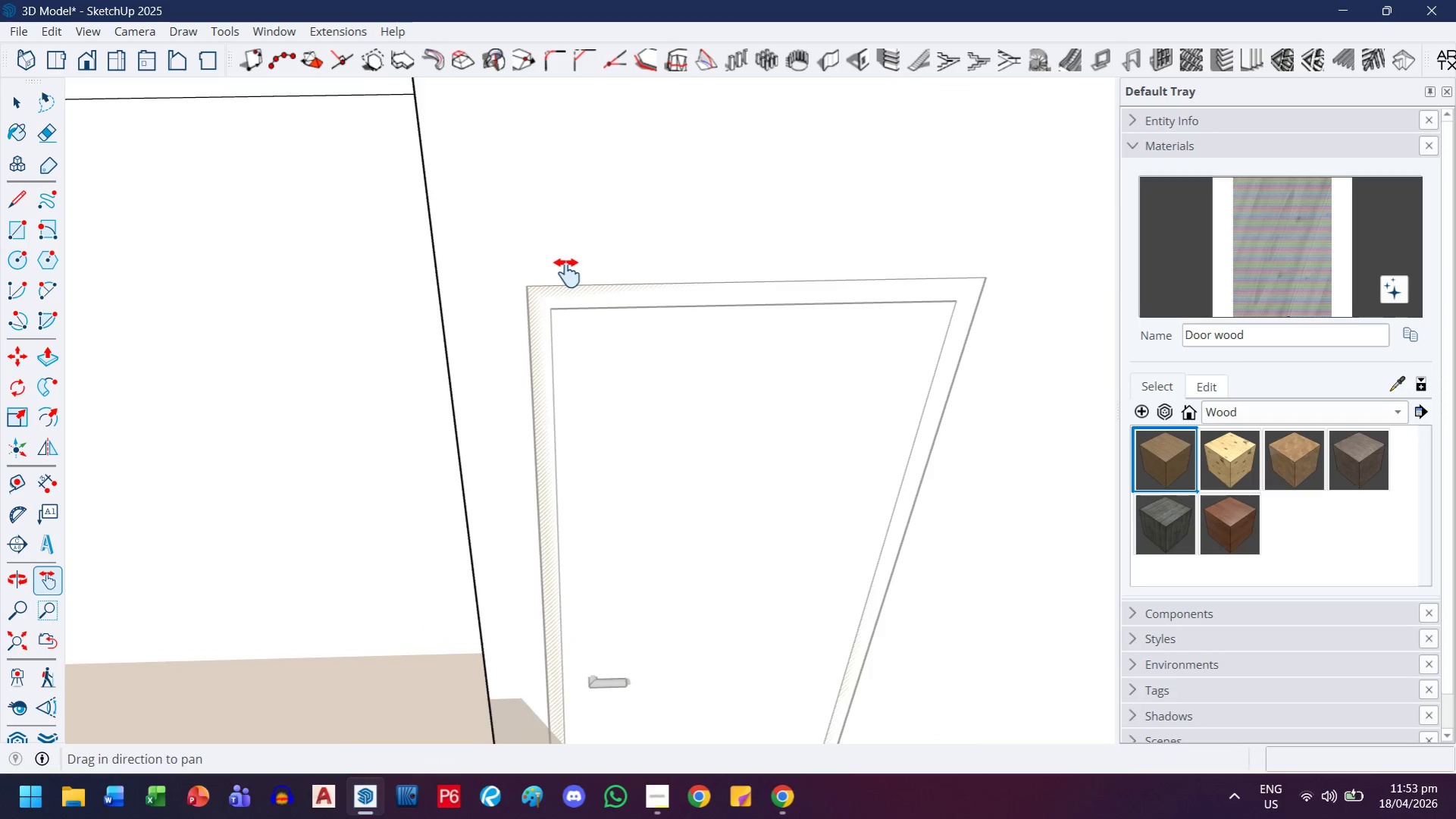 
scroll: coordinate [544, 178], scroll_direction: up, amount: 4.0
 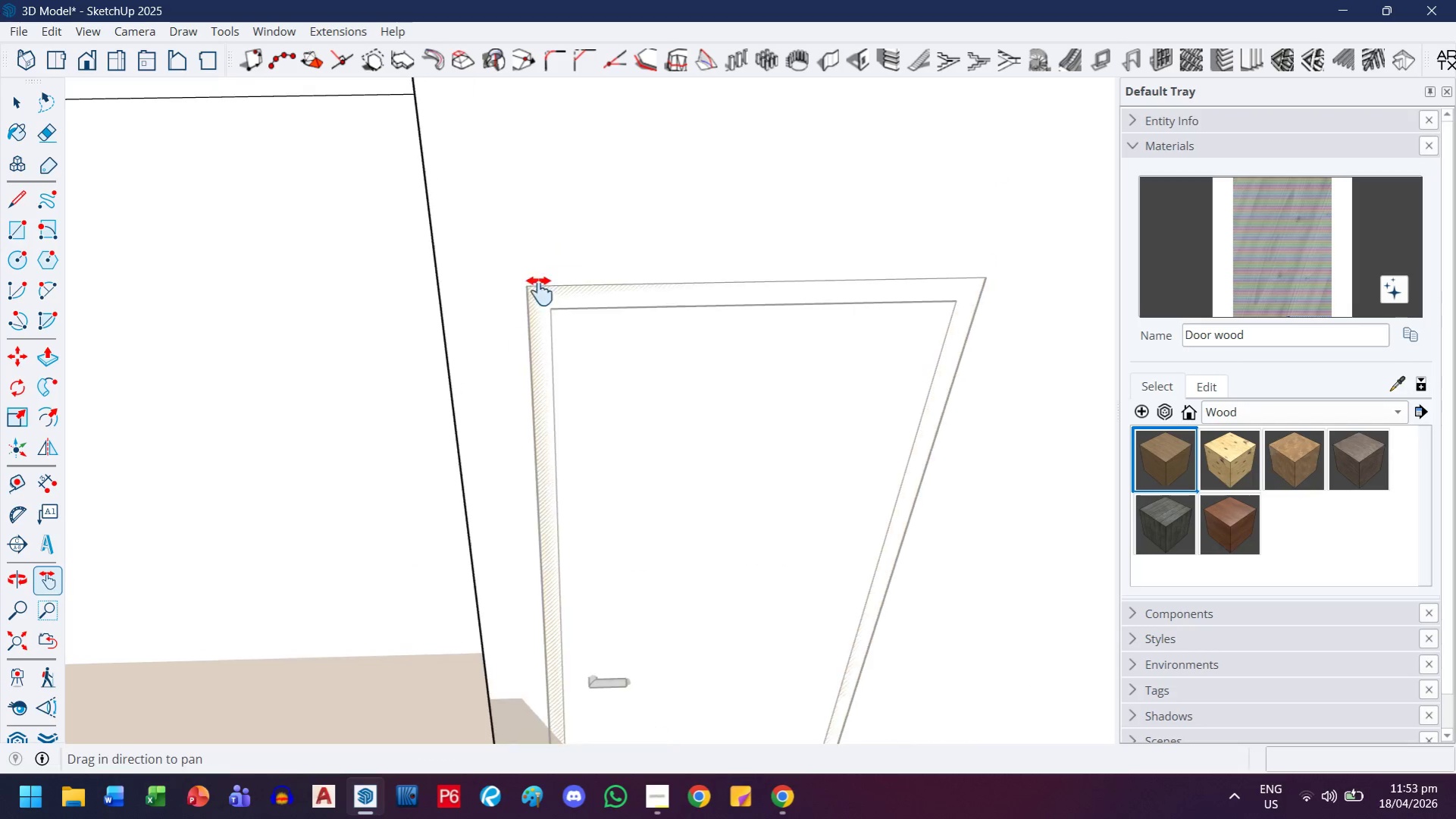 
key(Escape)
 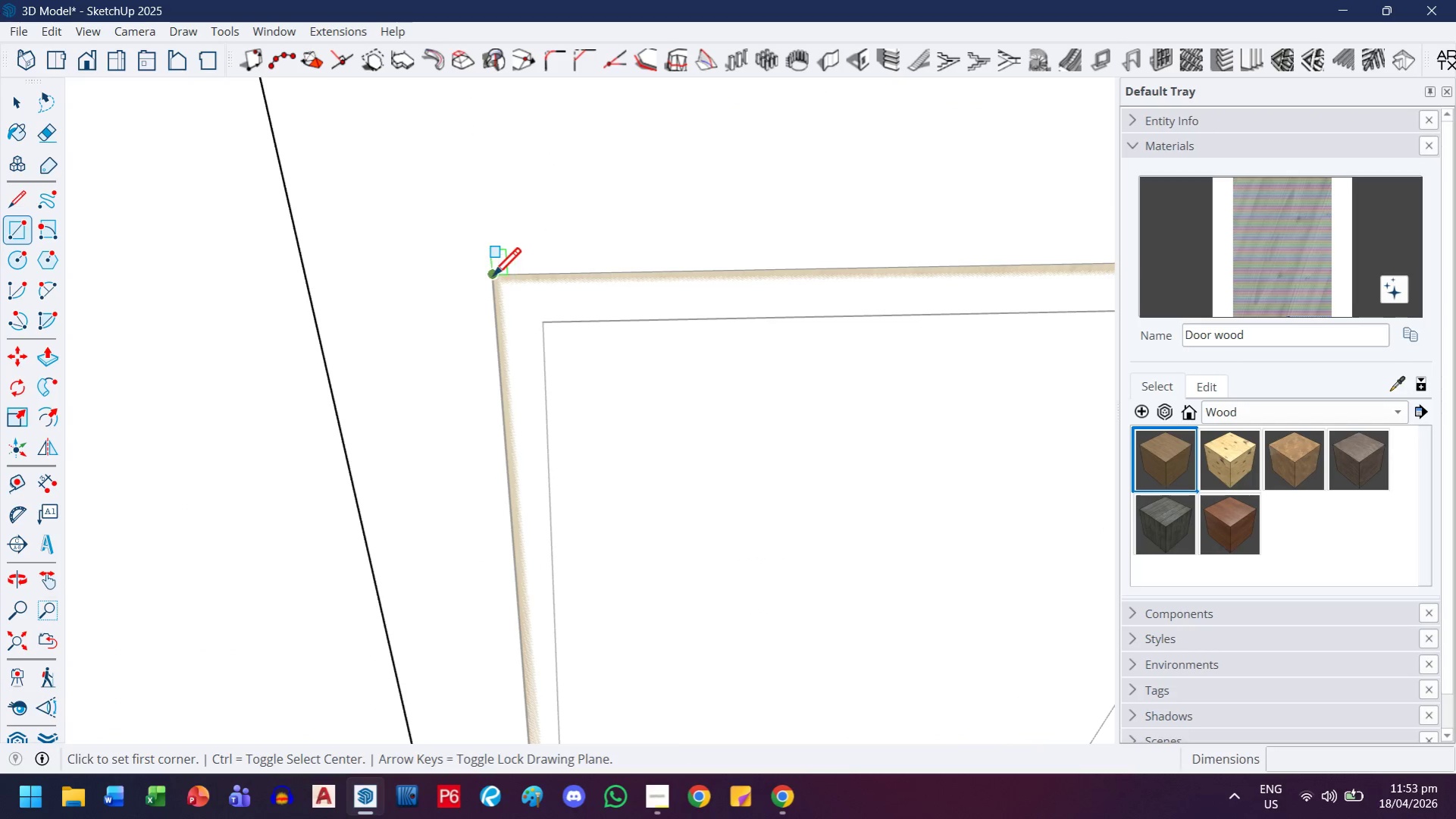 
scroll: coordinate [542, 340], scroll_direction: up, amount: 7.0
 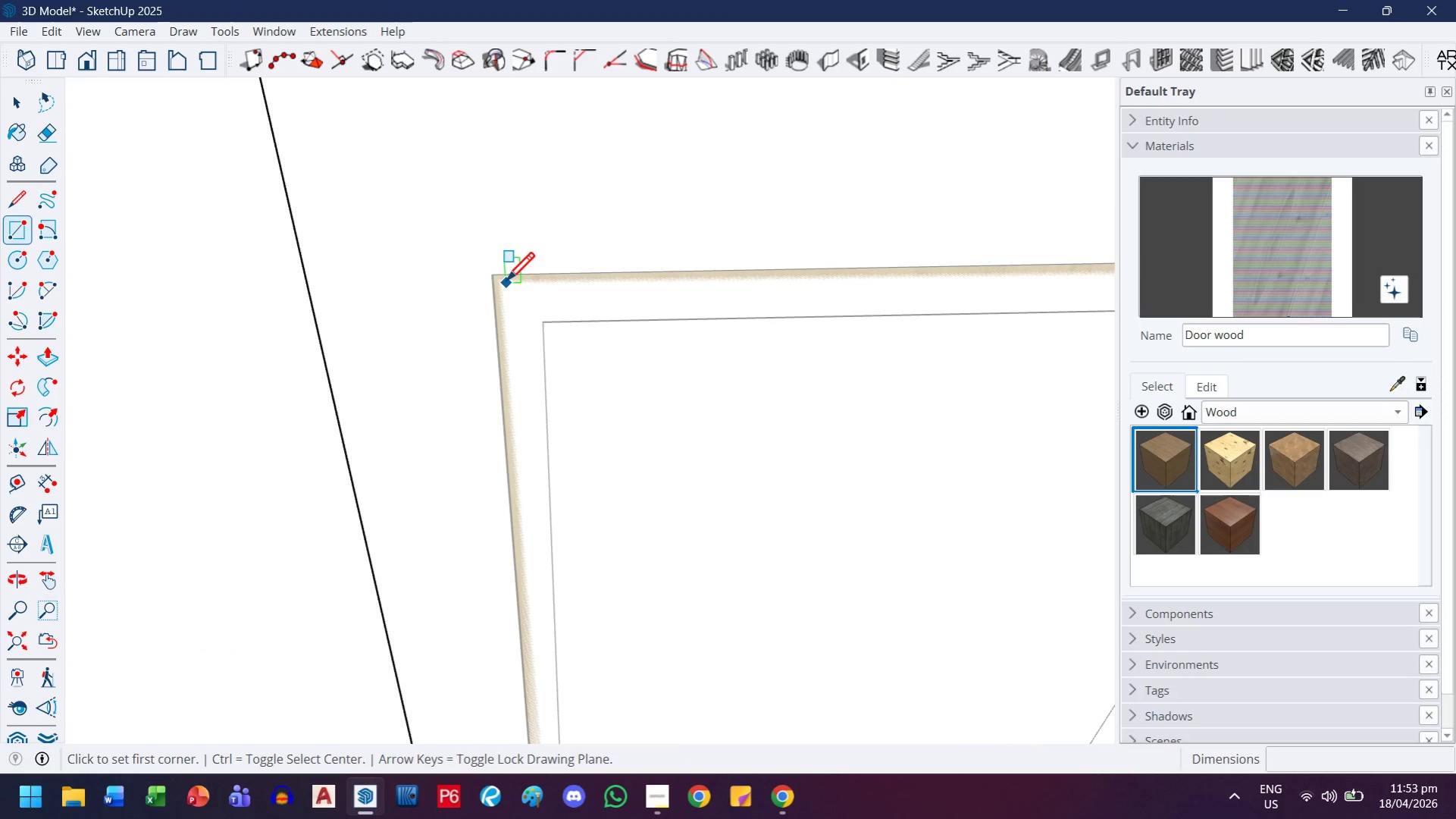 
left_click([492, 278])
 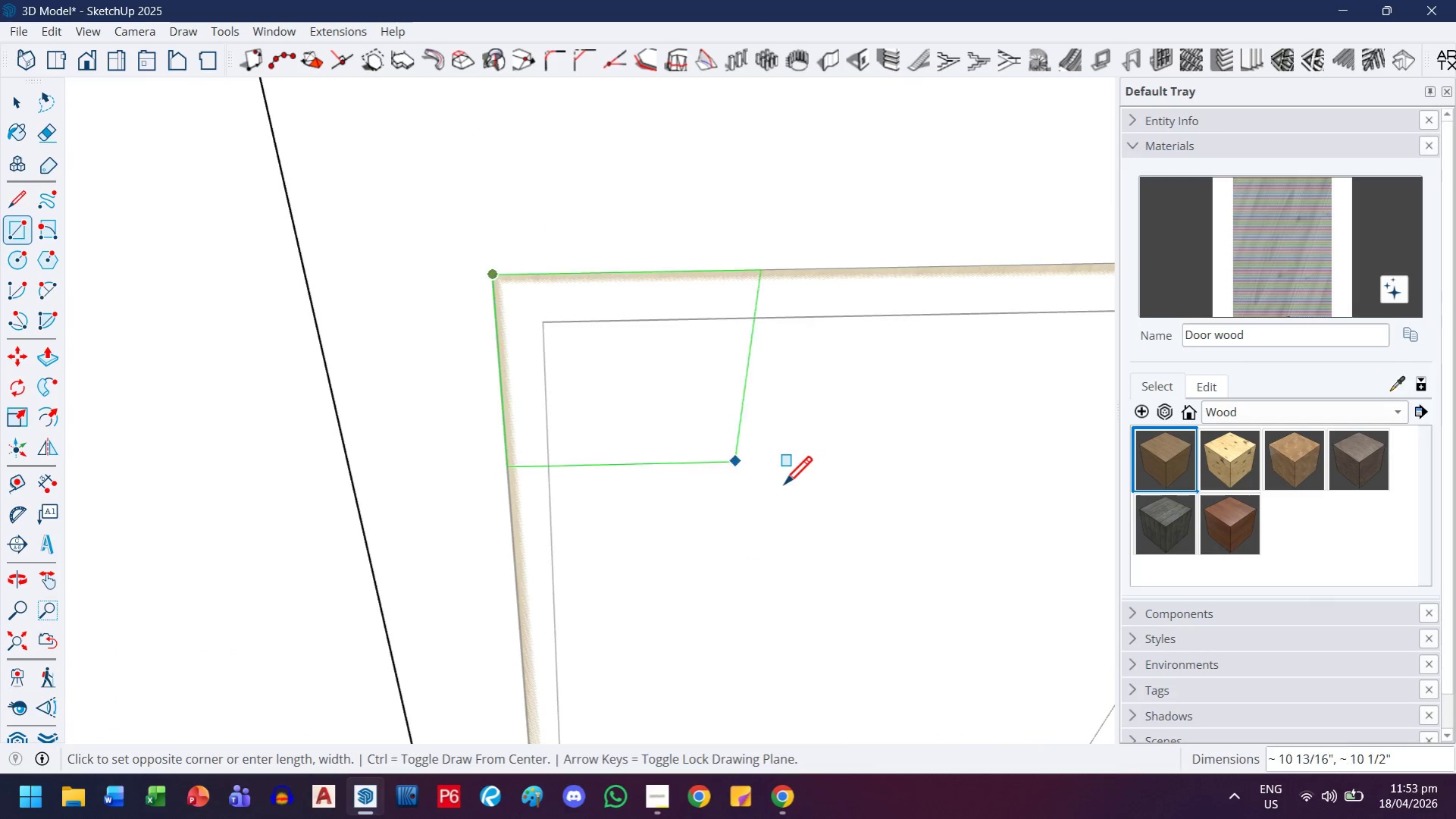 
key(H)
 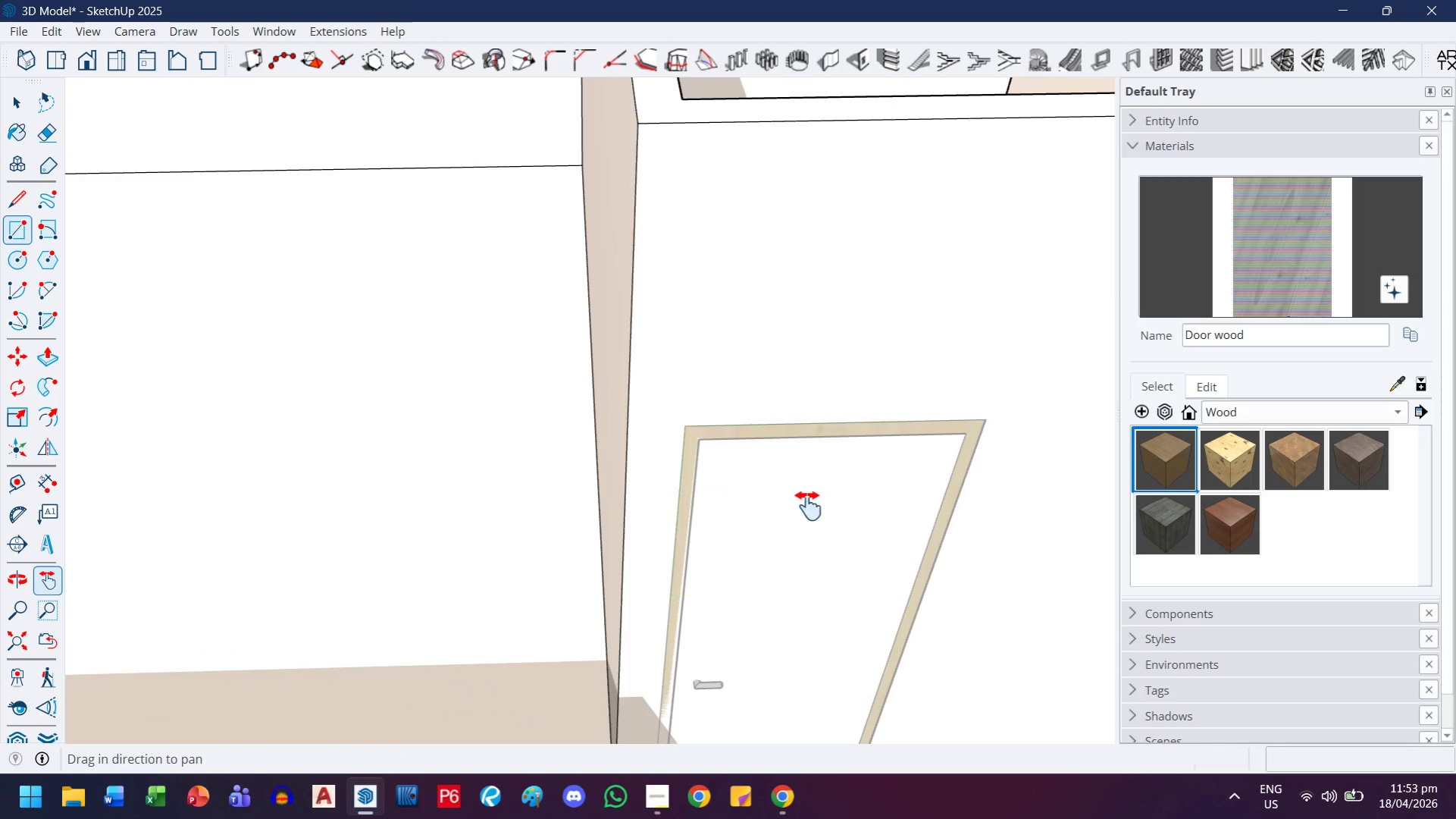 
left_click_drag(start_coordinate=[866, 592], to_coordinate=[715, 378])
 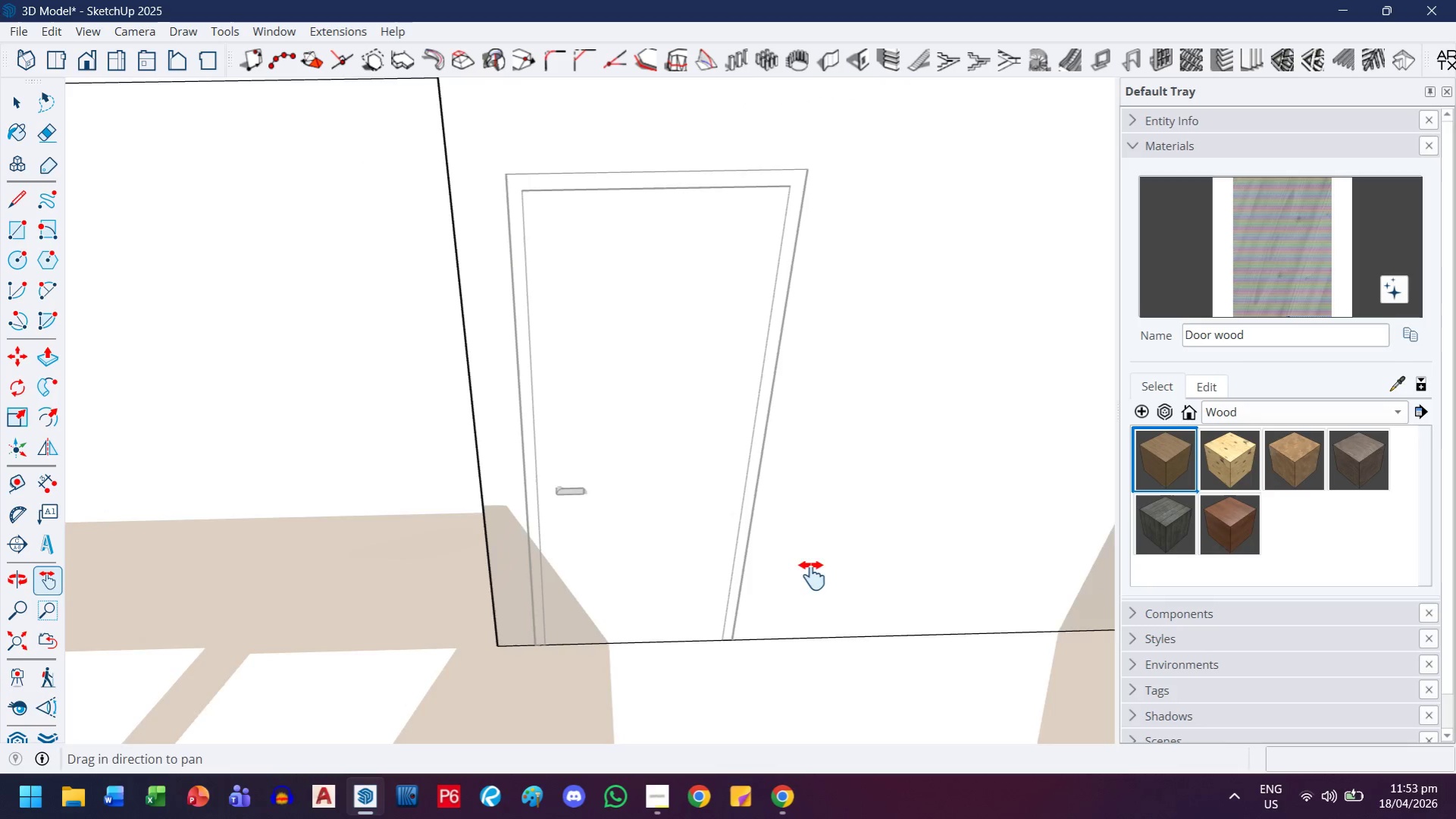 
scroll: coordinate [768, 497], scroll_direction: down, amount: 12.0
 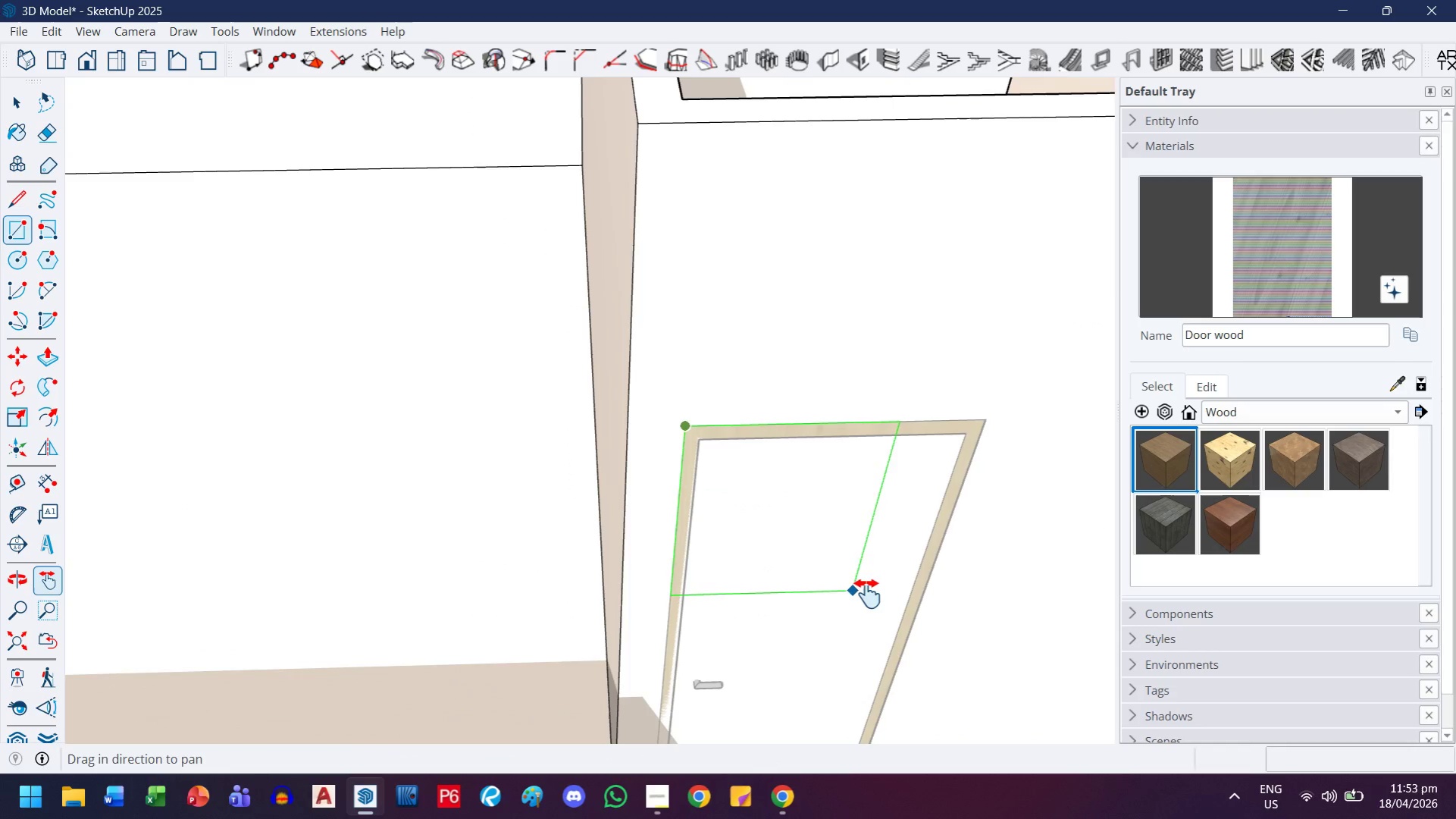 
left_click_drag(start_coordinate=[837, 625], to_coordinate=[775, 470])
 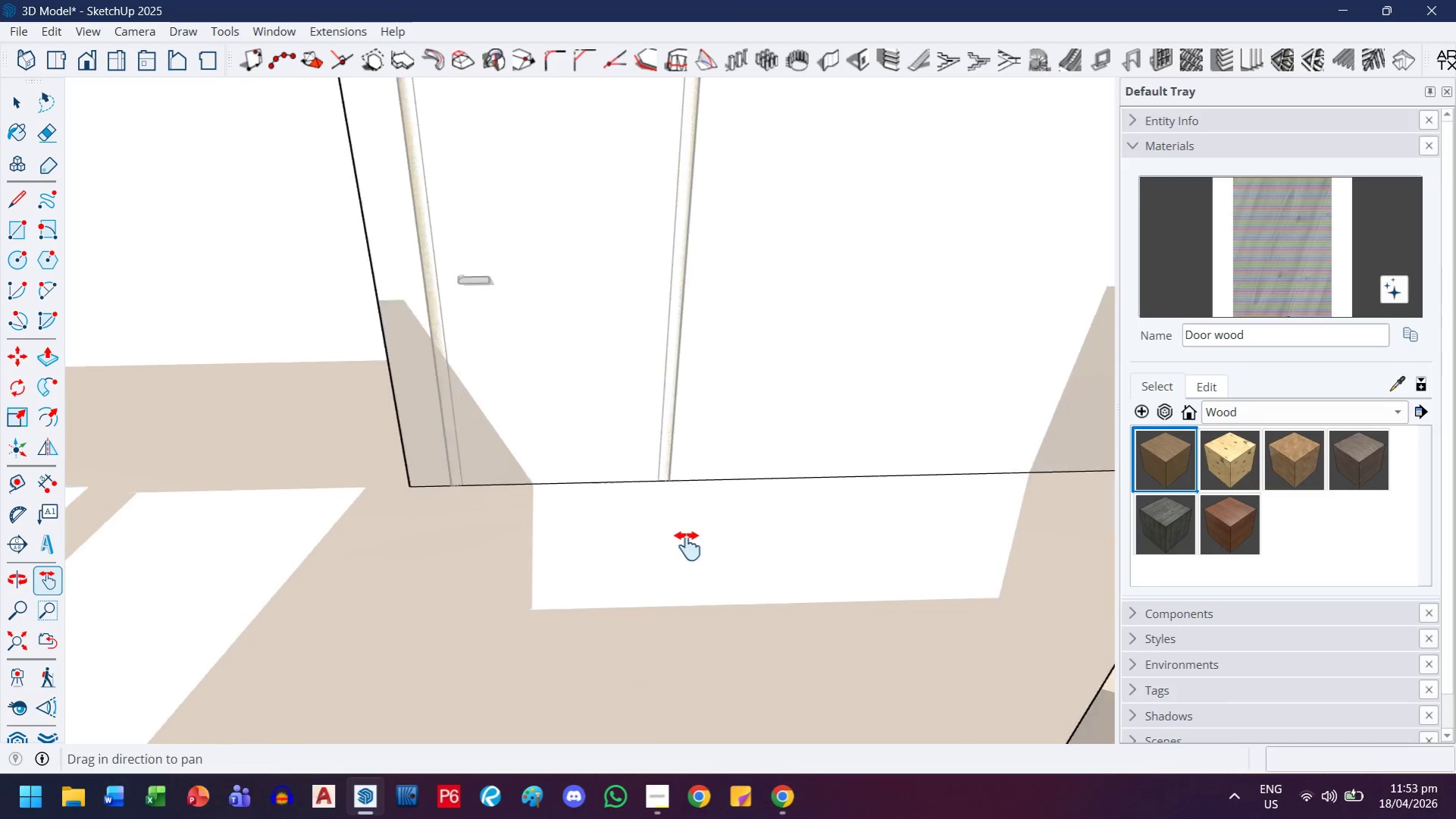 
key(Escape)
 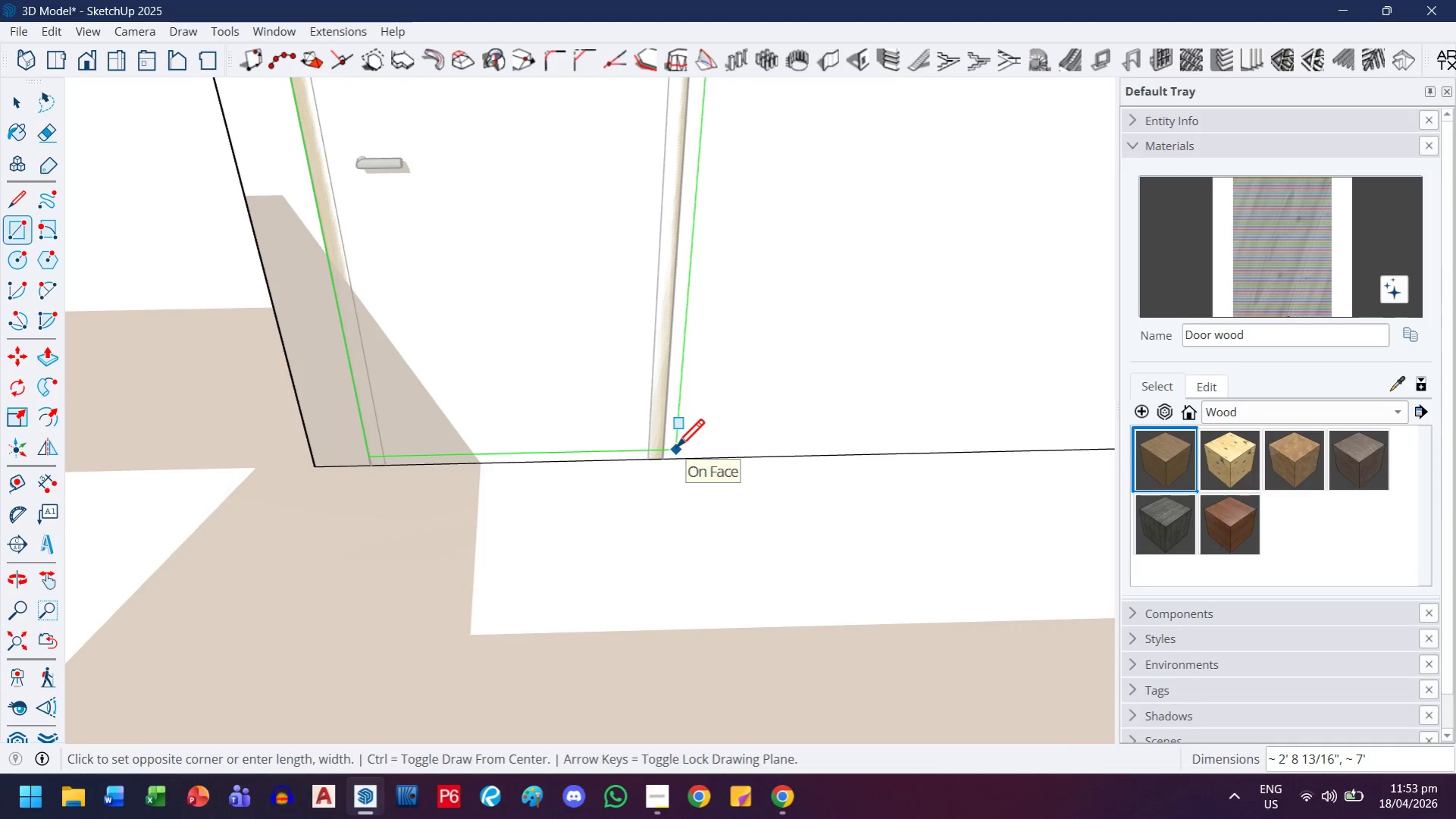 
scroll: coordinate [687, 546], scroll_direction: up, amount: 4.0
 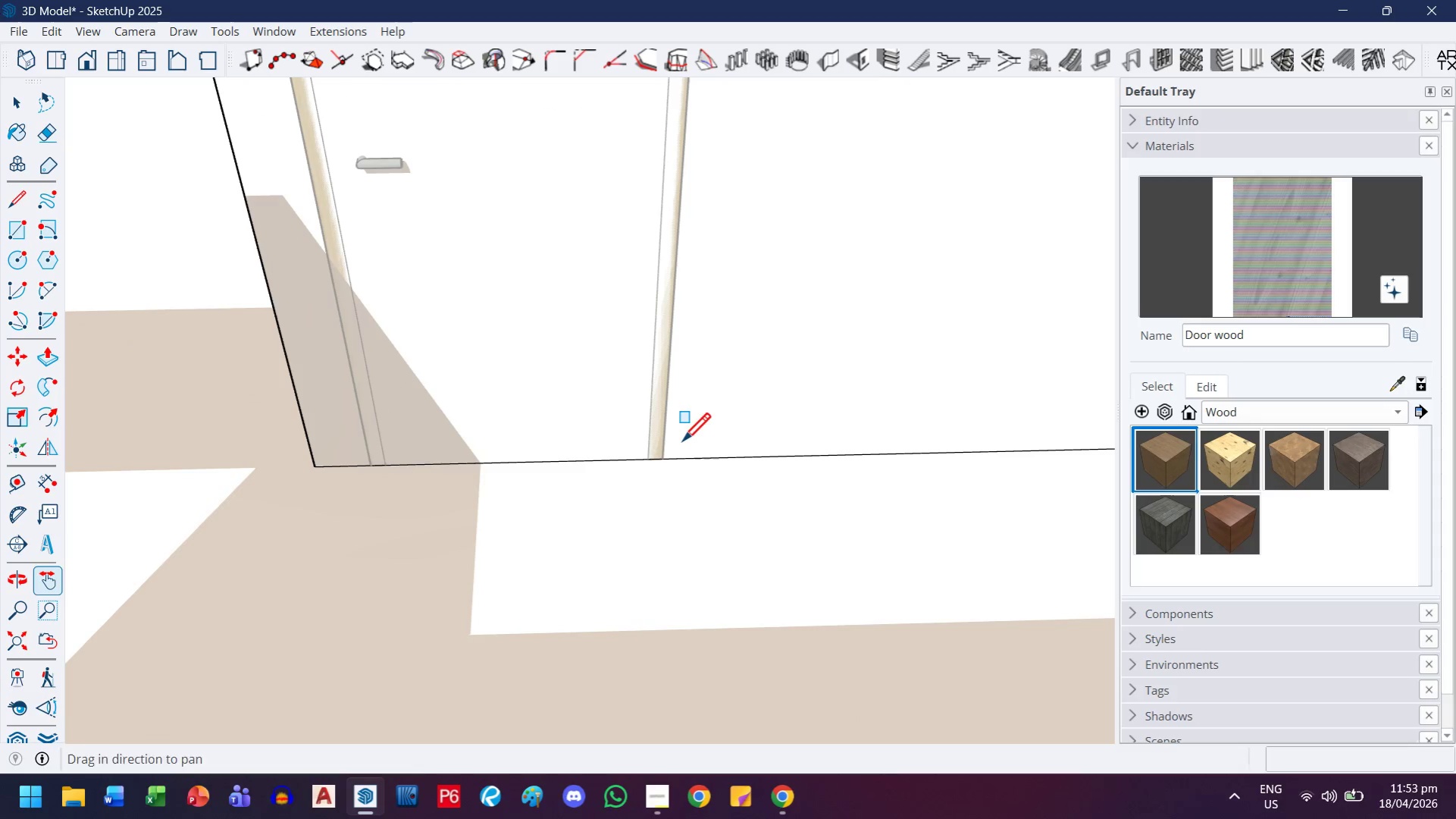 
key(ArrowLeft)
 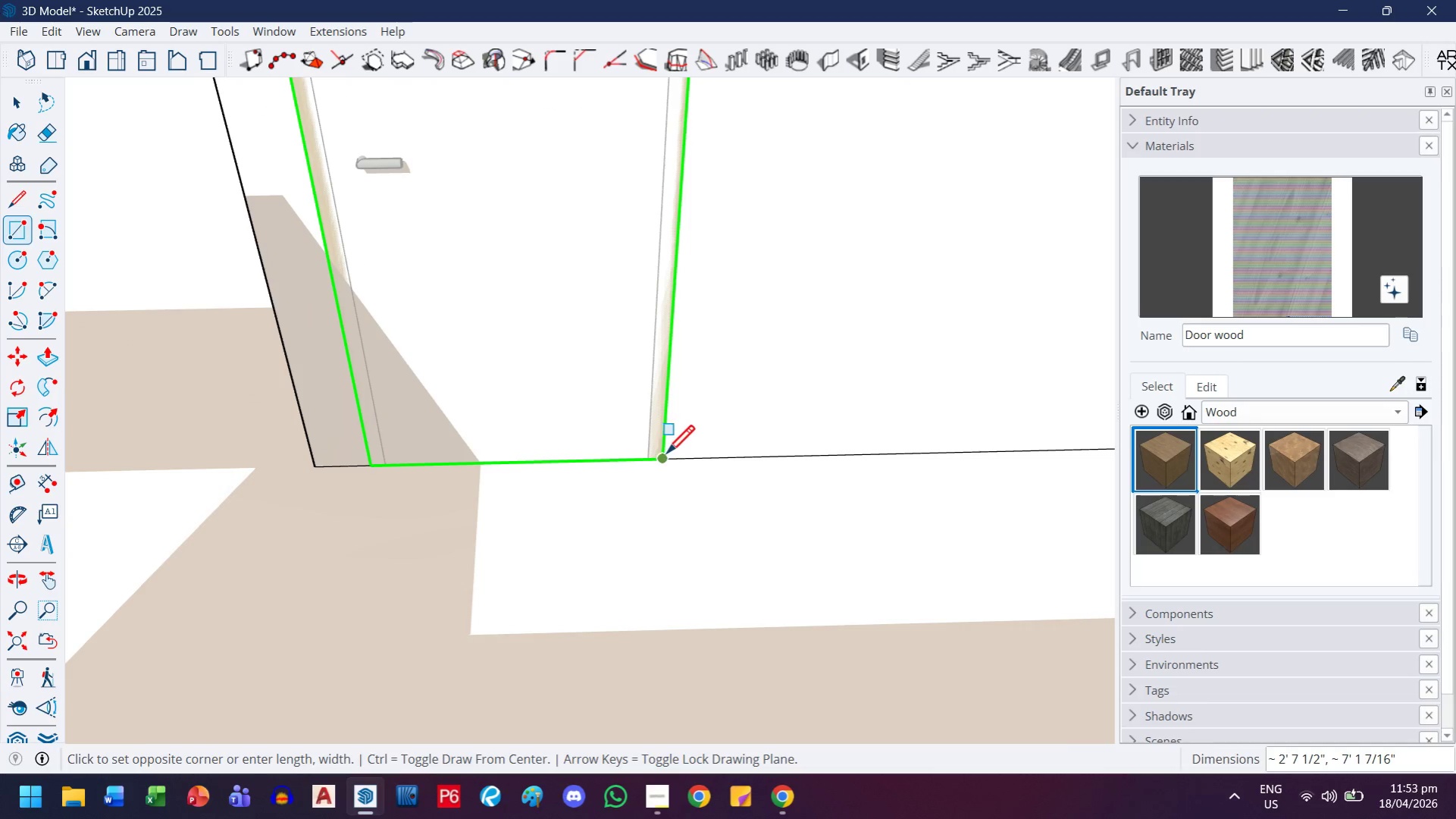 
scroll: coordinate [681, 428], scroll_direction: up, amount: 14.0
 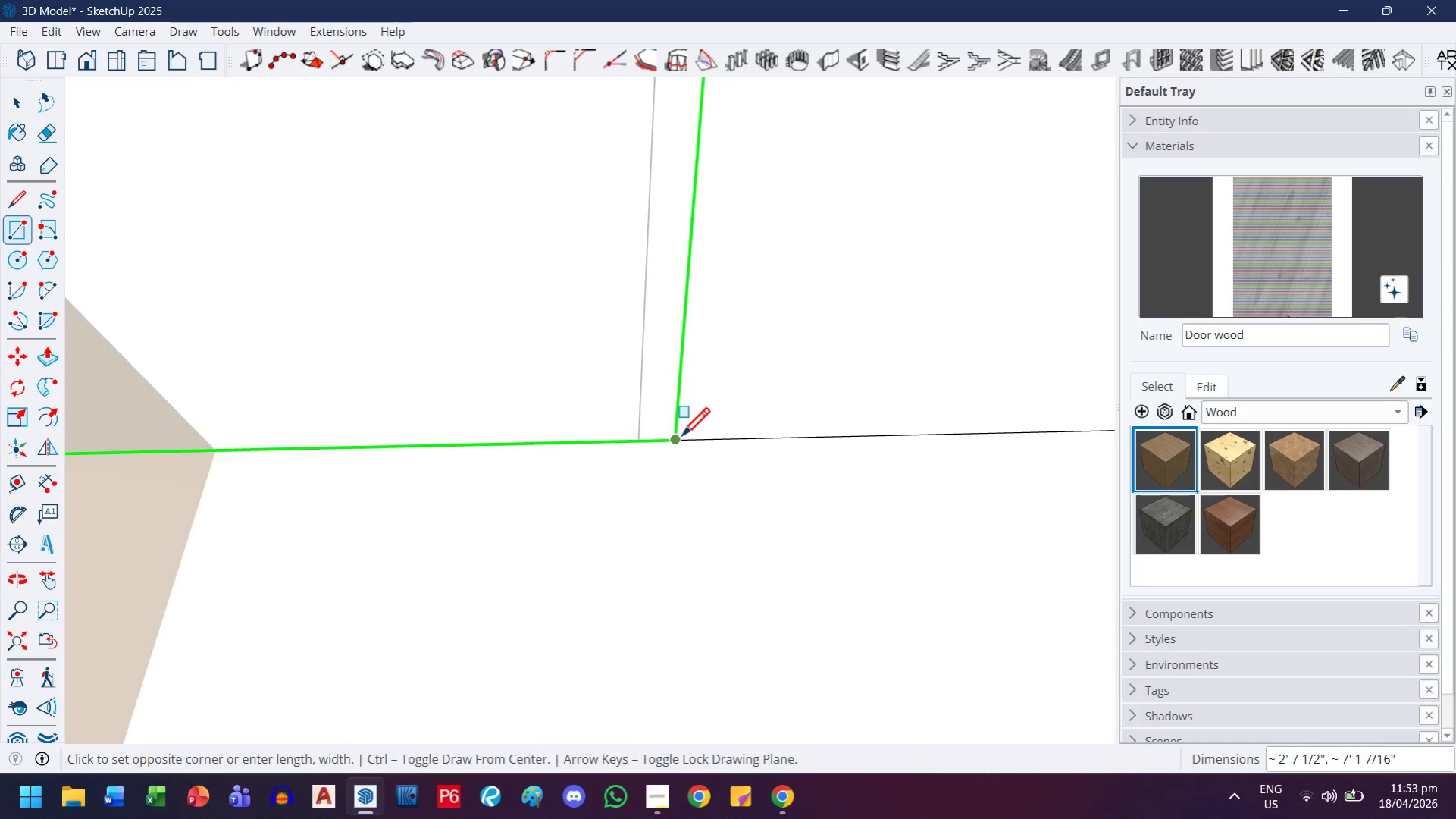 
left_click([680, 442])
 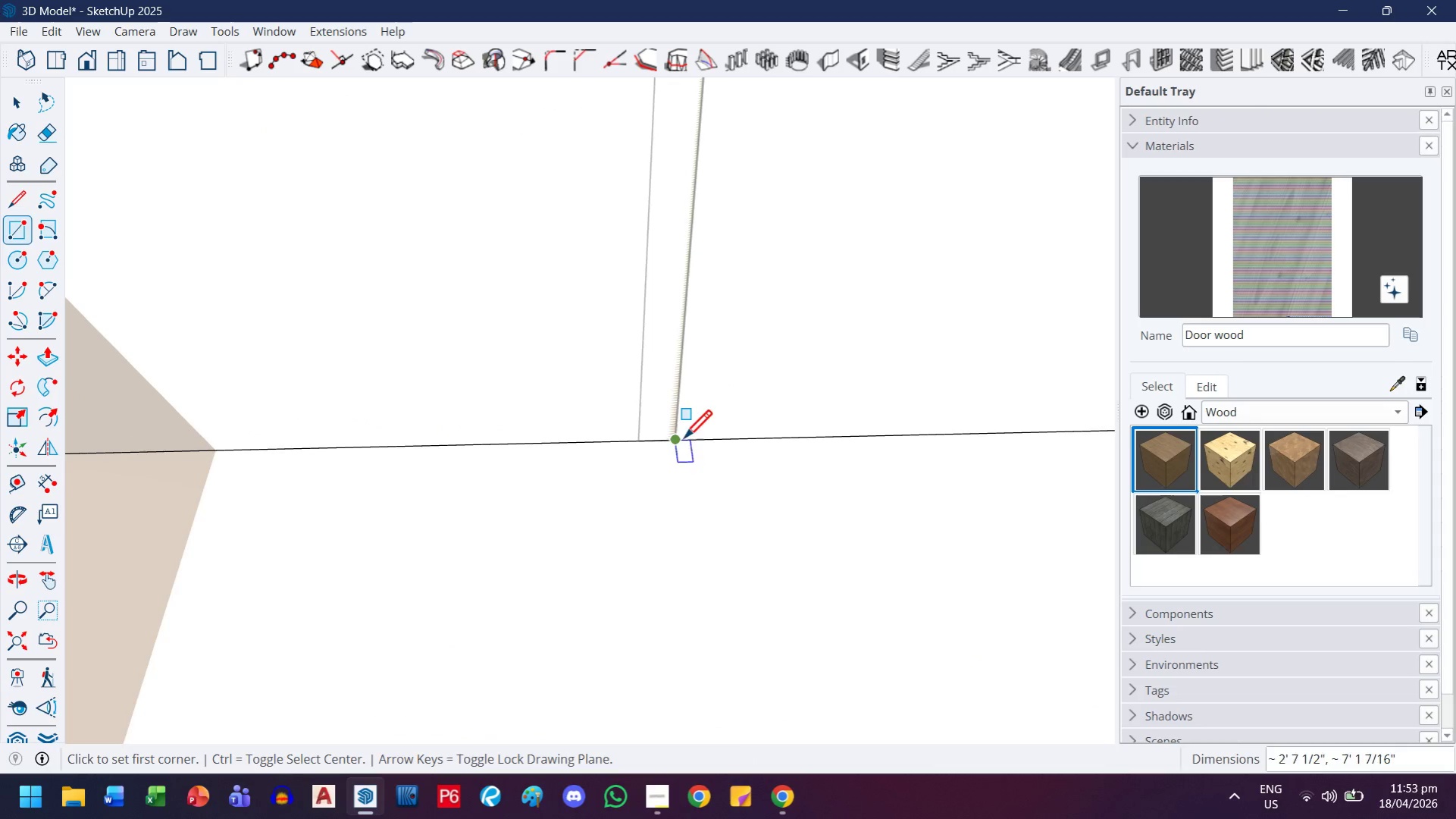 
key(P)
 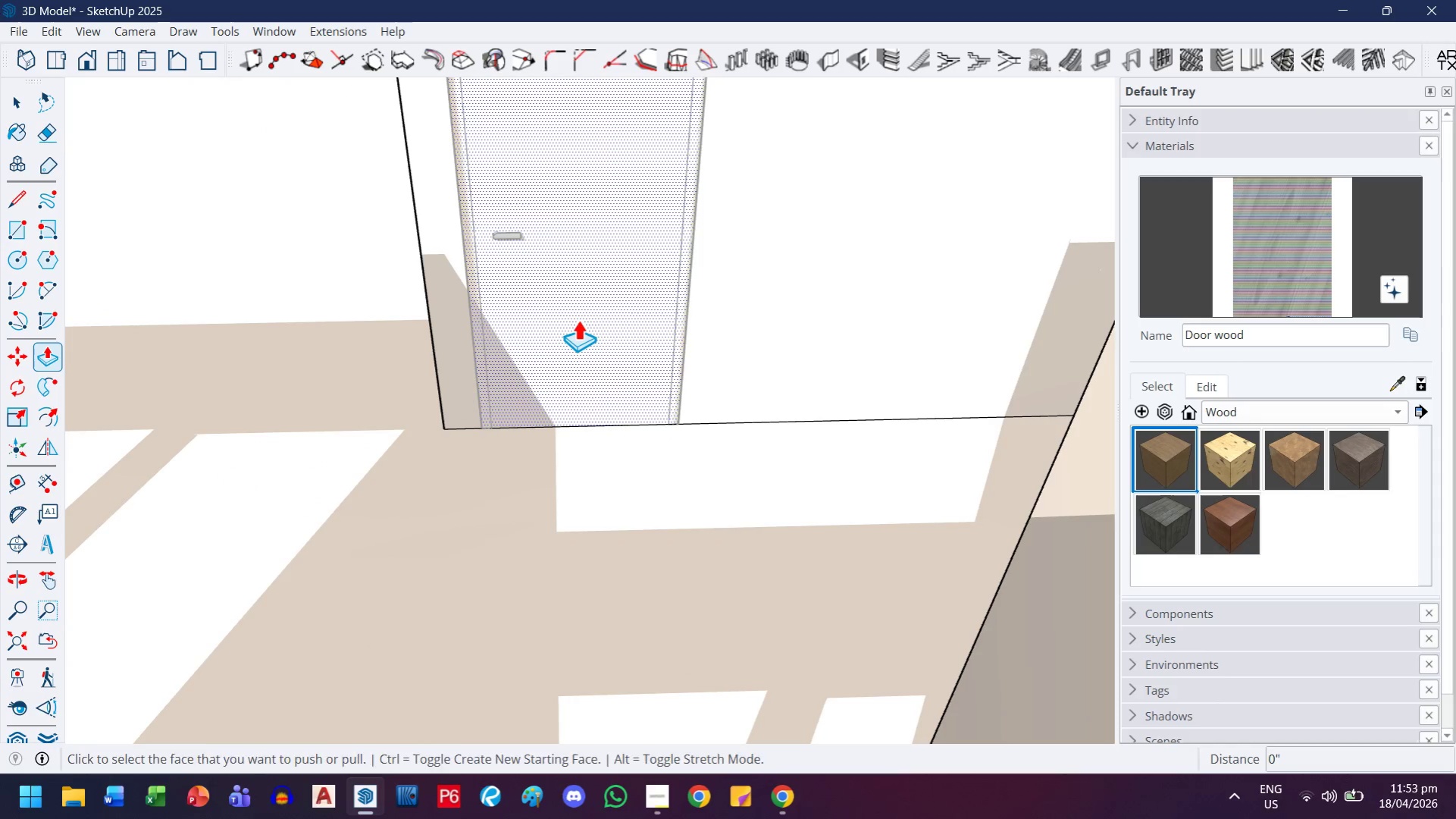 
scroll: coordinate [679, 414], scroll_direction: down, amount: 17.0
 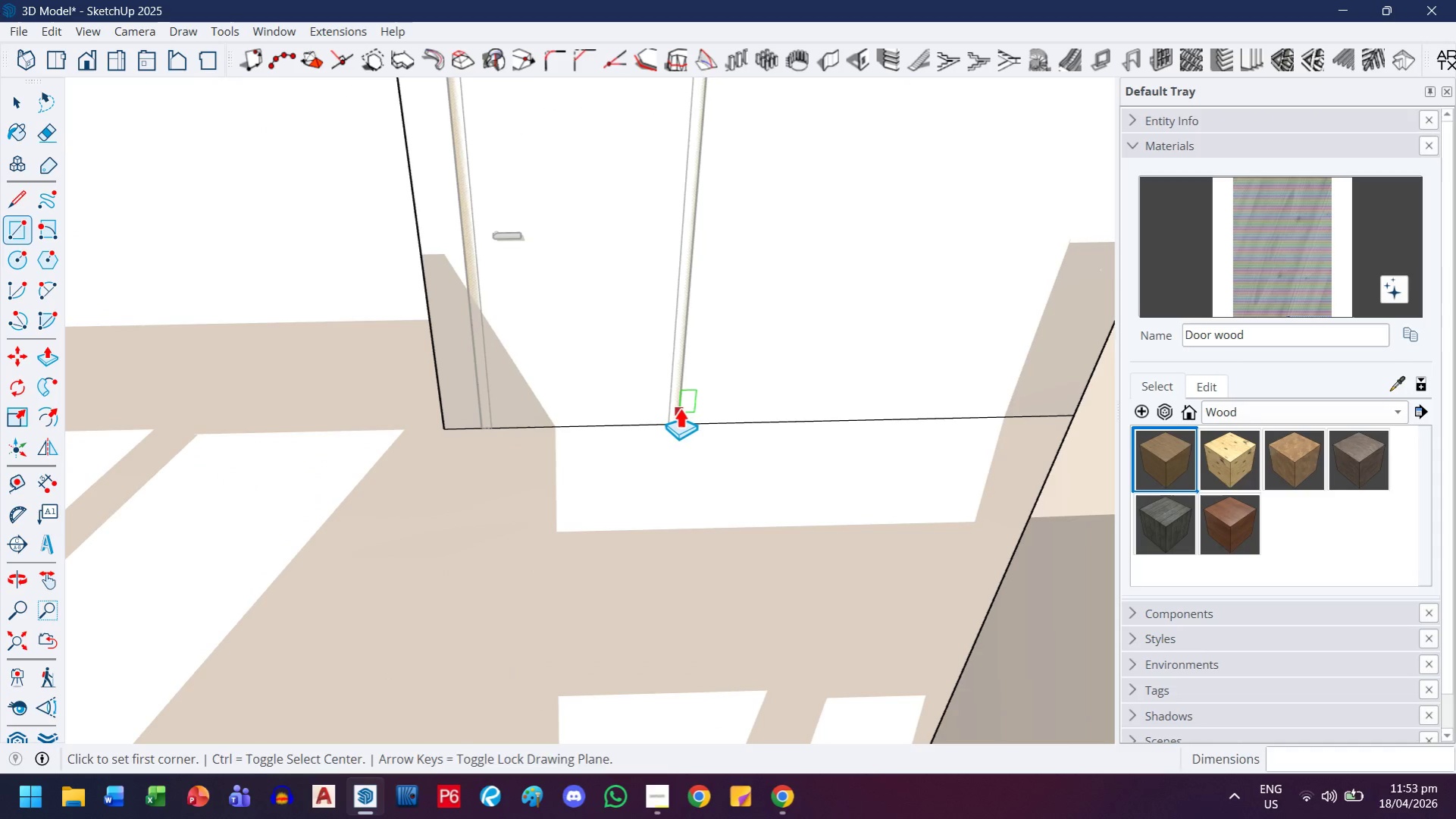 
left_click([578, 319])
 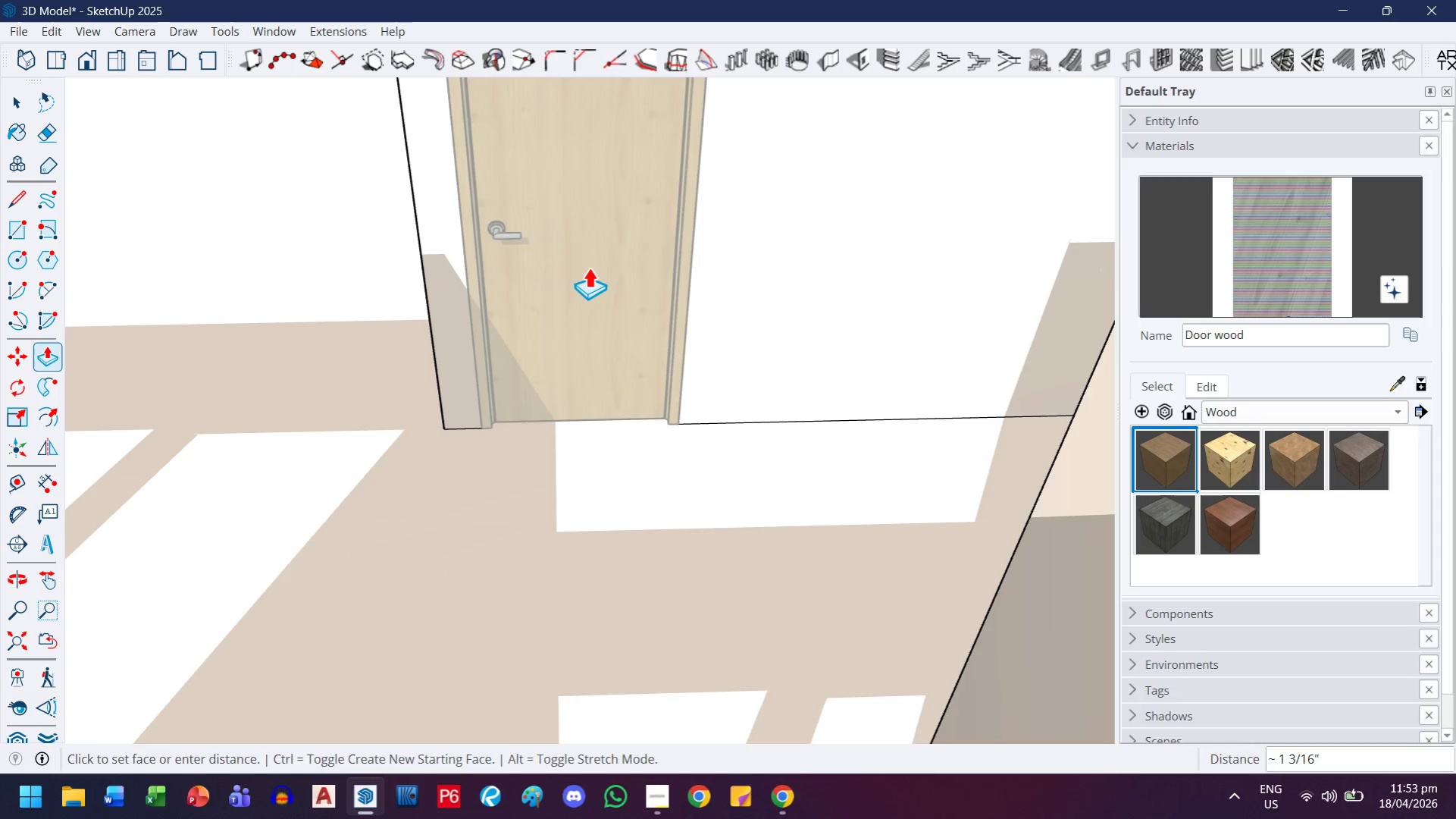 
key(H)
 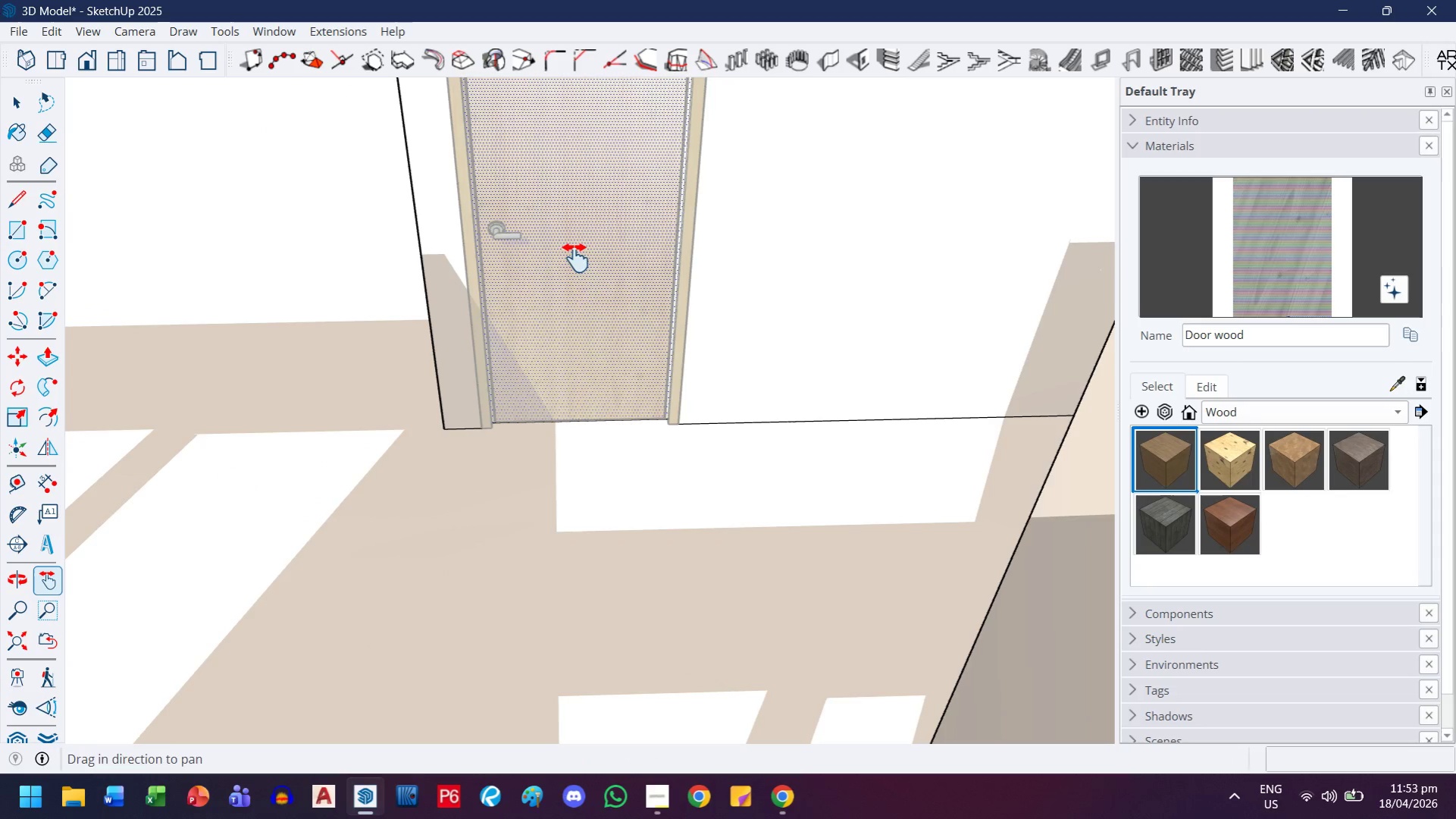 
left_click_drag(start_coordinate=[575, 258], to_coordinate=[511, 602])
 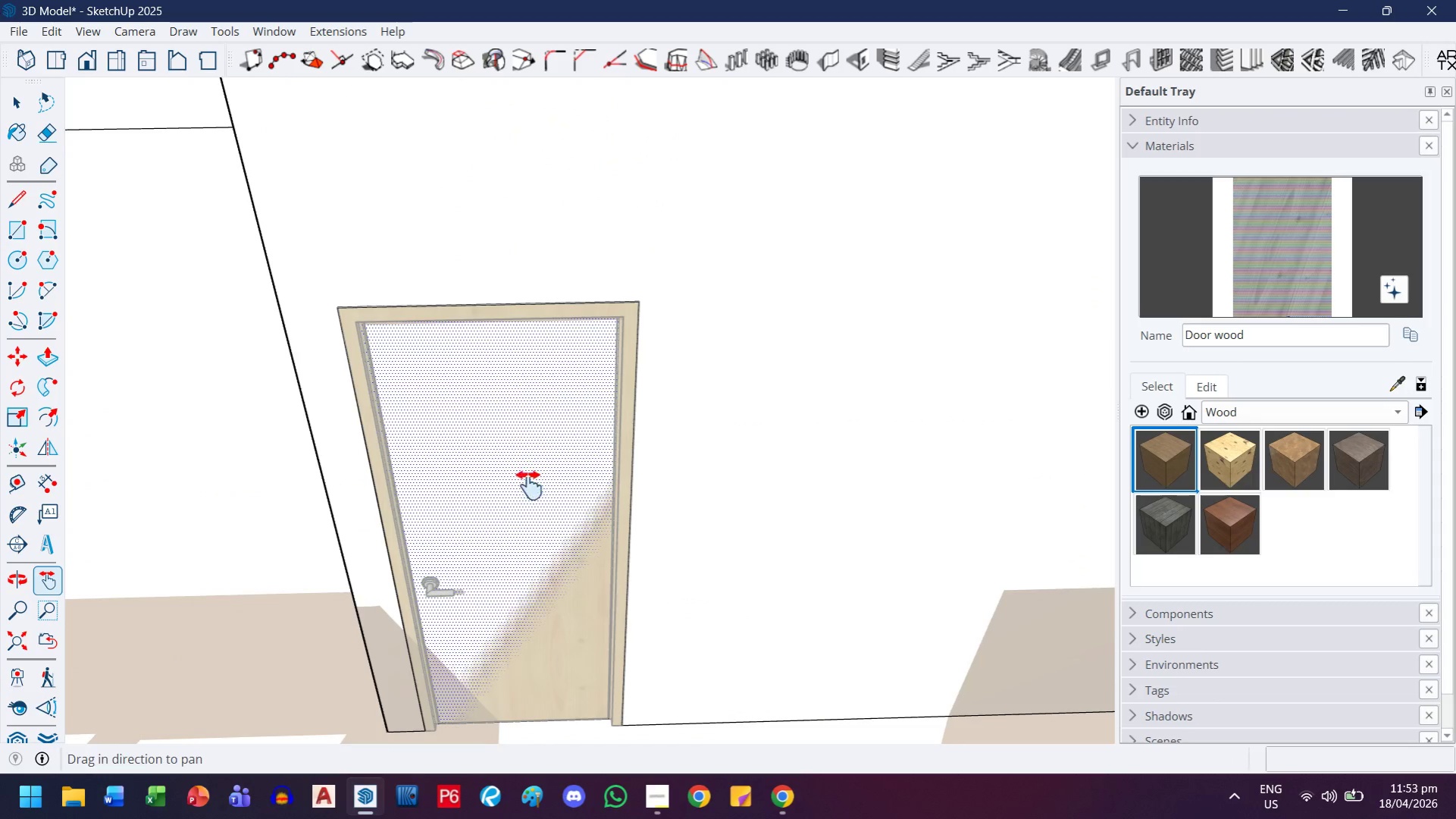 
scroll: coordinate [533, 468], scroll_direction: down, amount: 4.0
 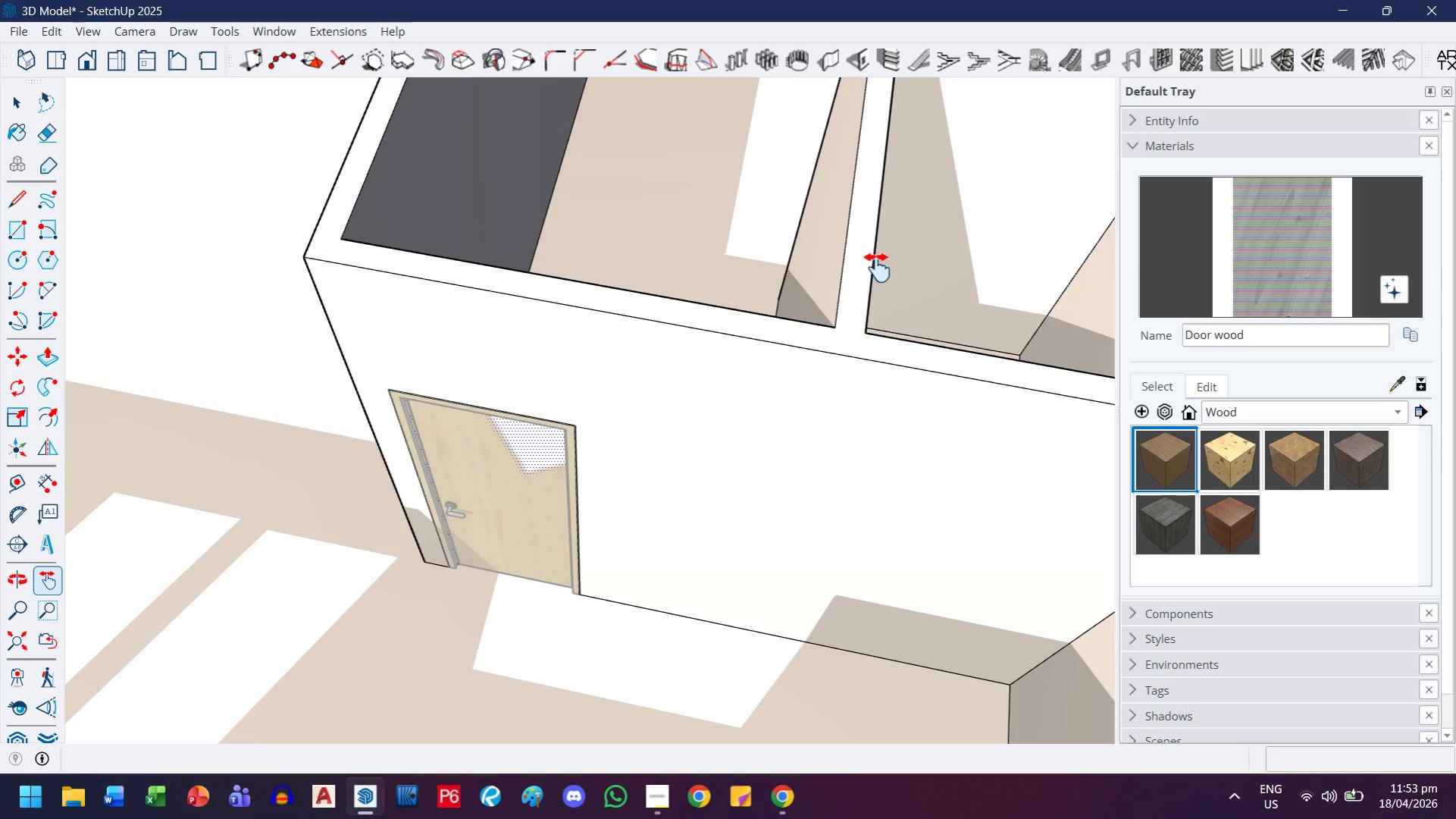 
key(Escape)
 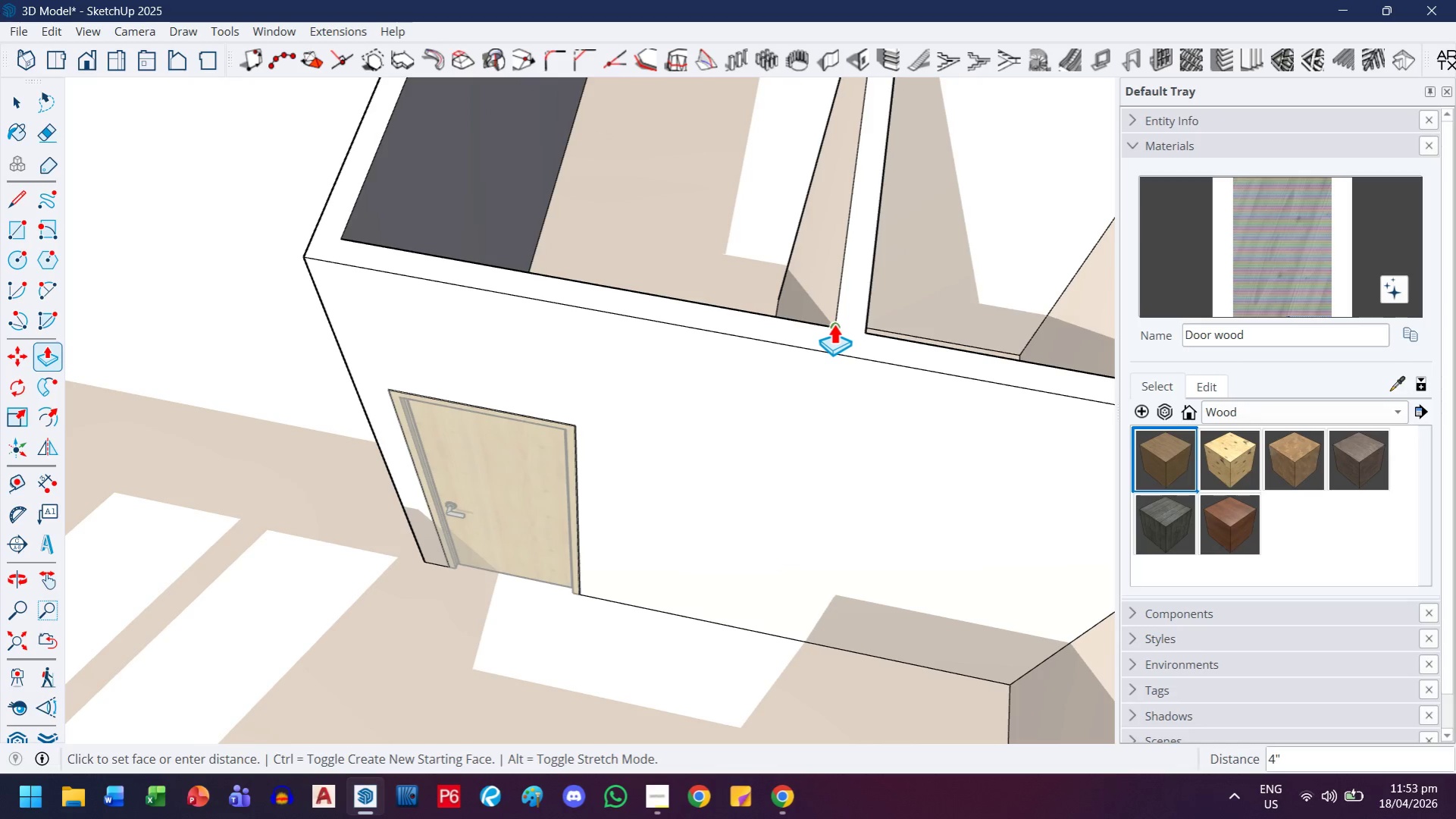 
left_click([833, 323])
 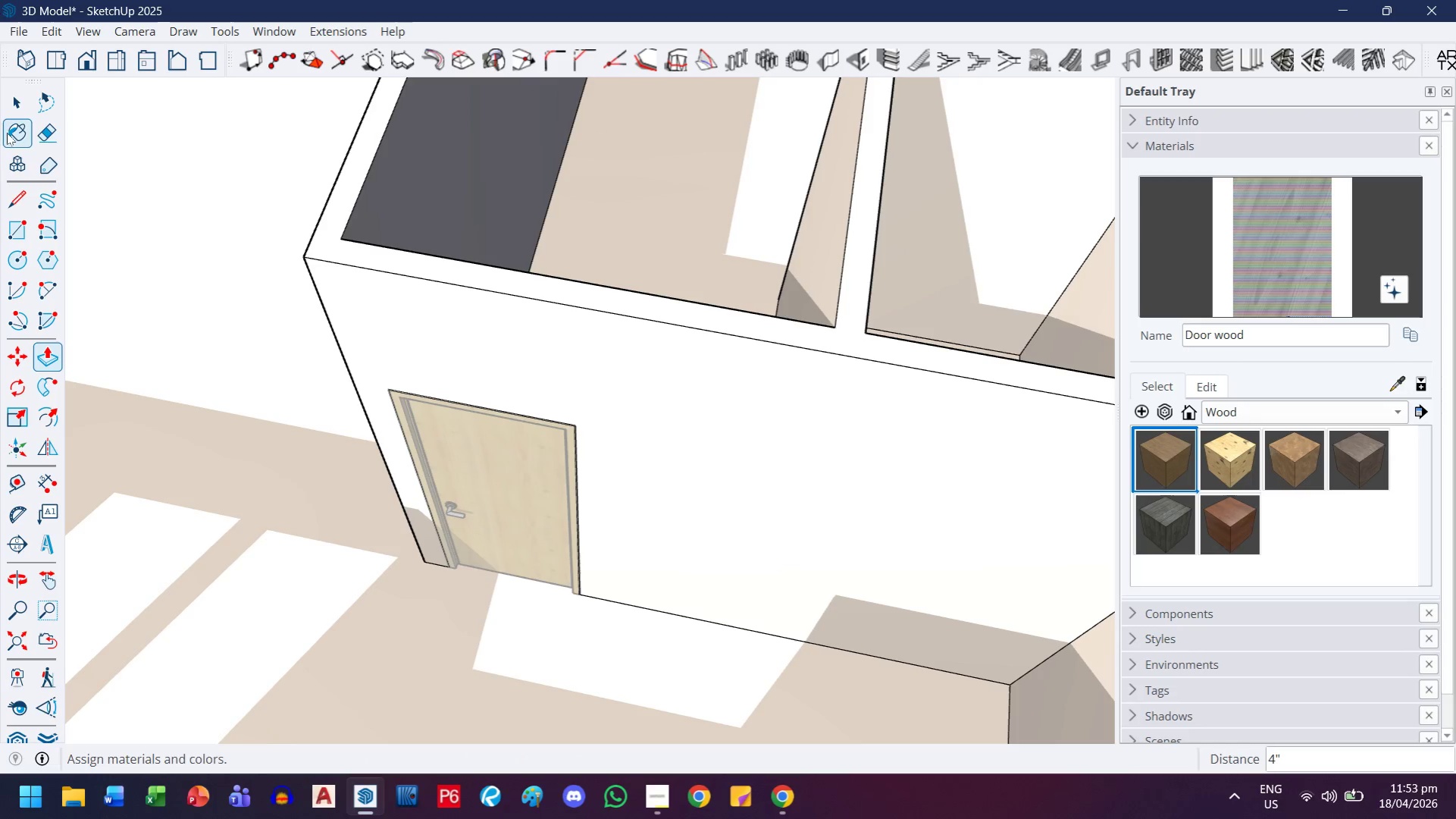 
left_click([11, 106])
 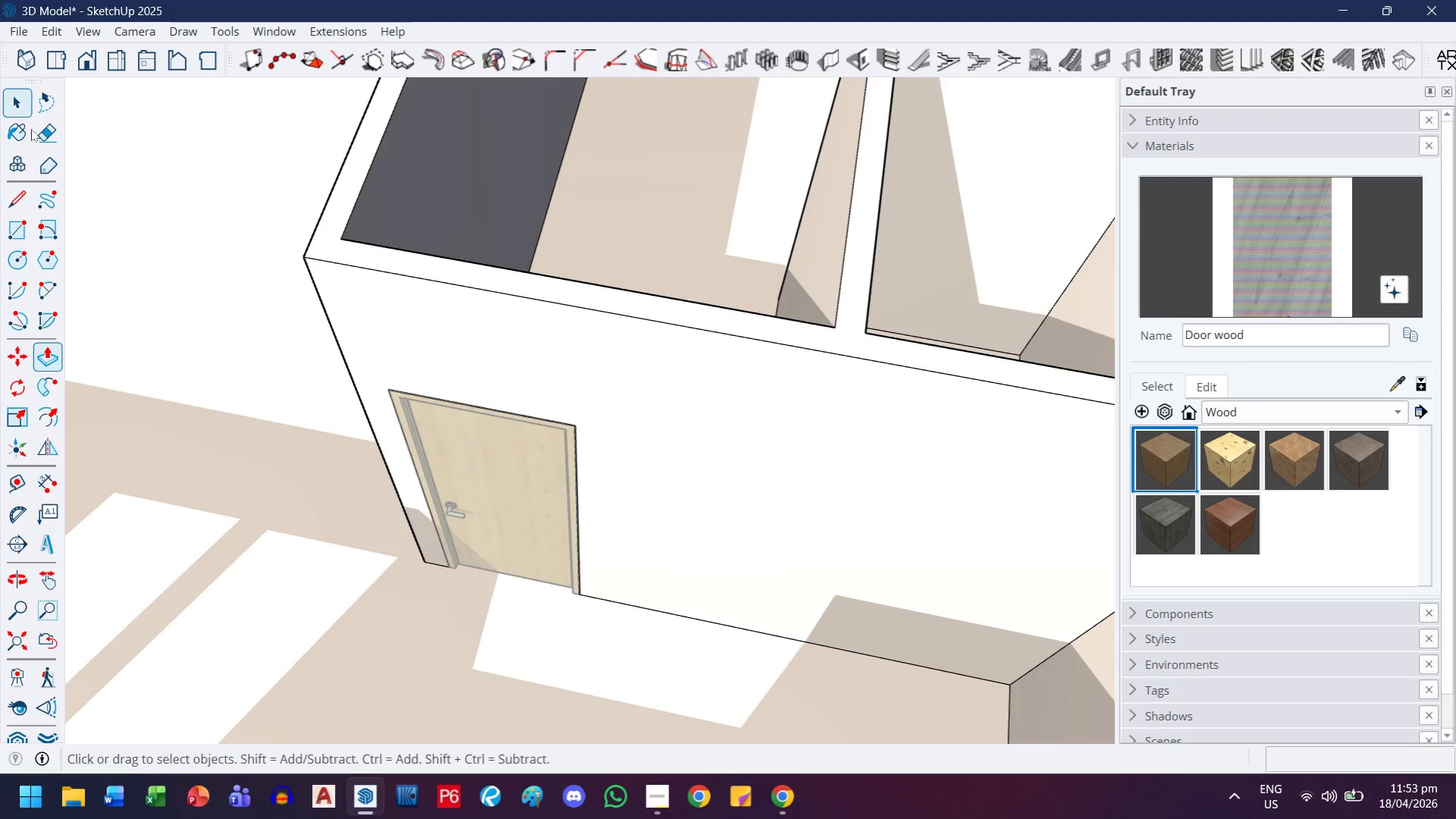 
key(Escape)
 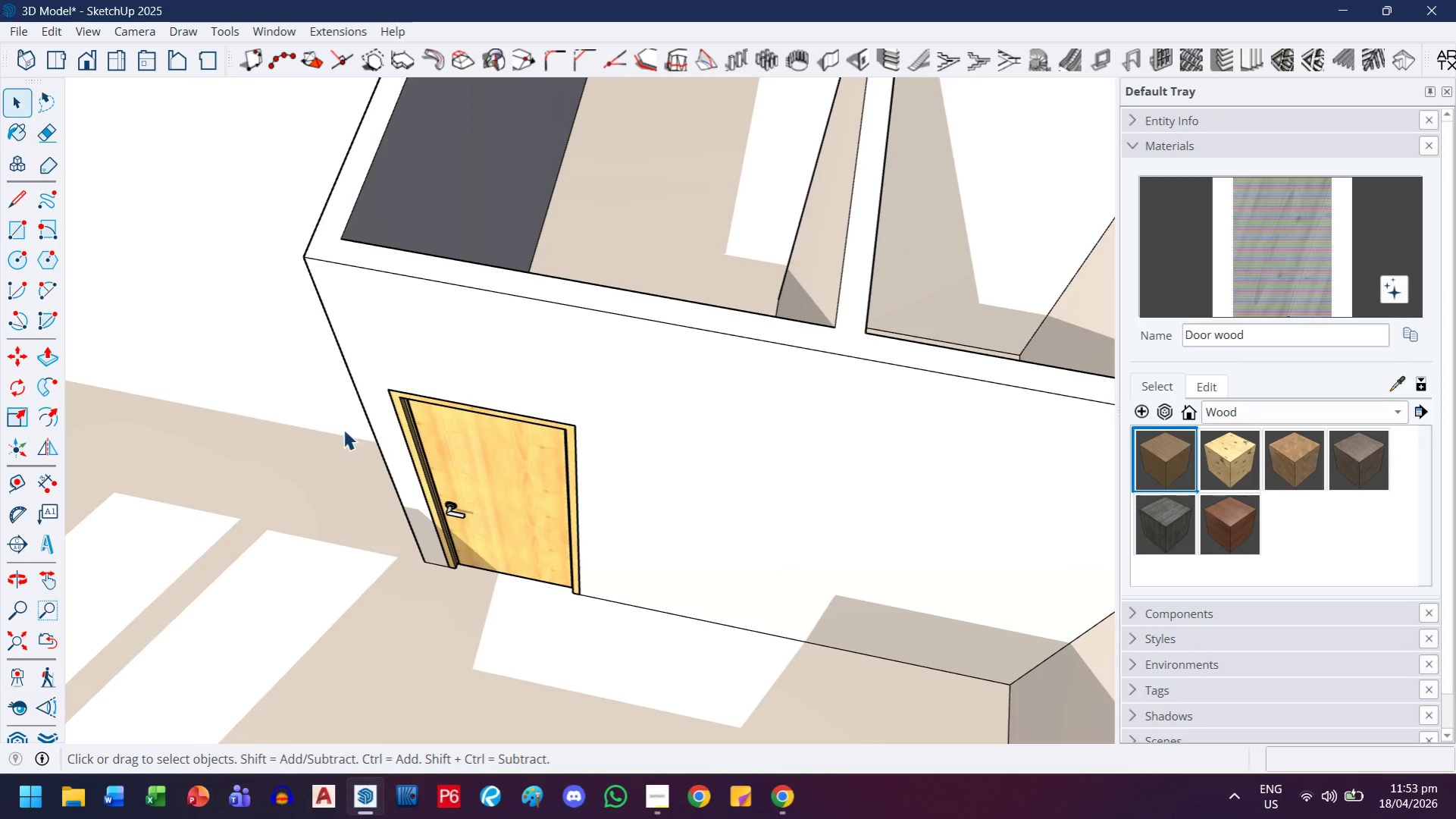 
key(Escape)
 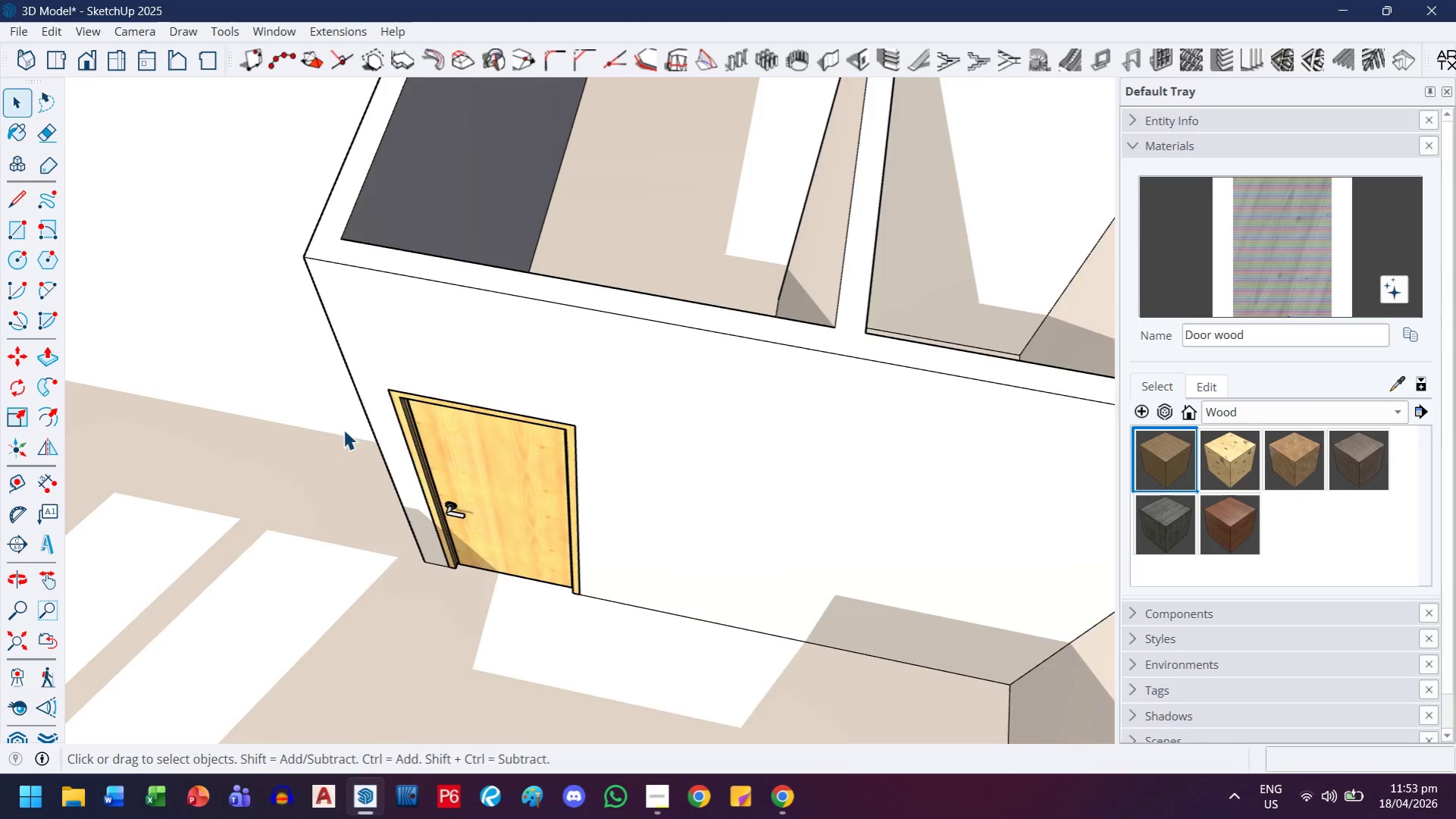 
scroll: coordinate [555, 341], scroll_direction: down, amount: 9.0
 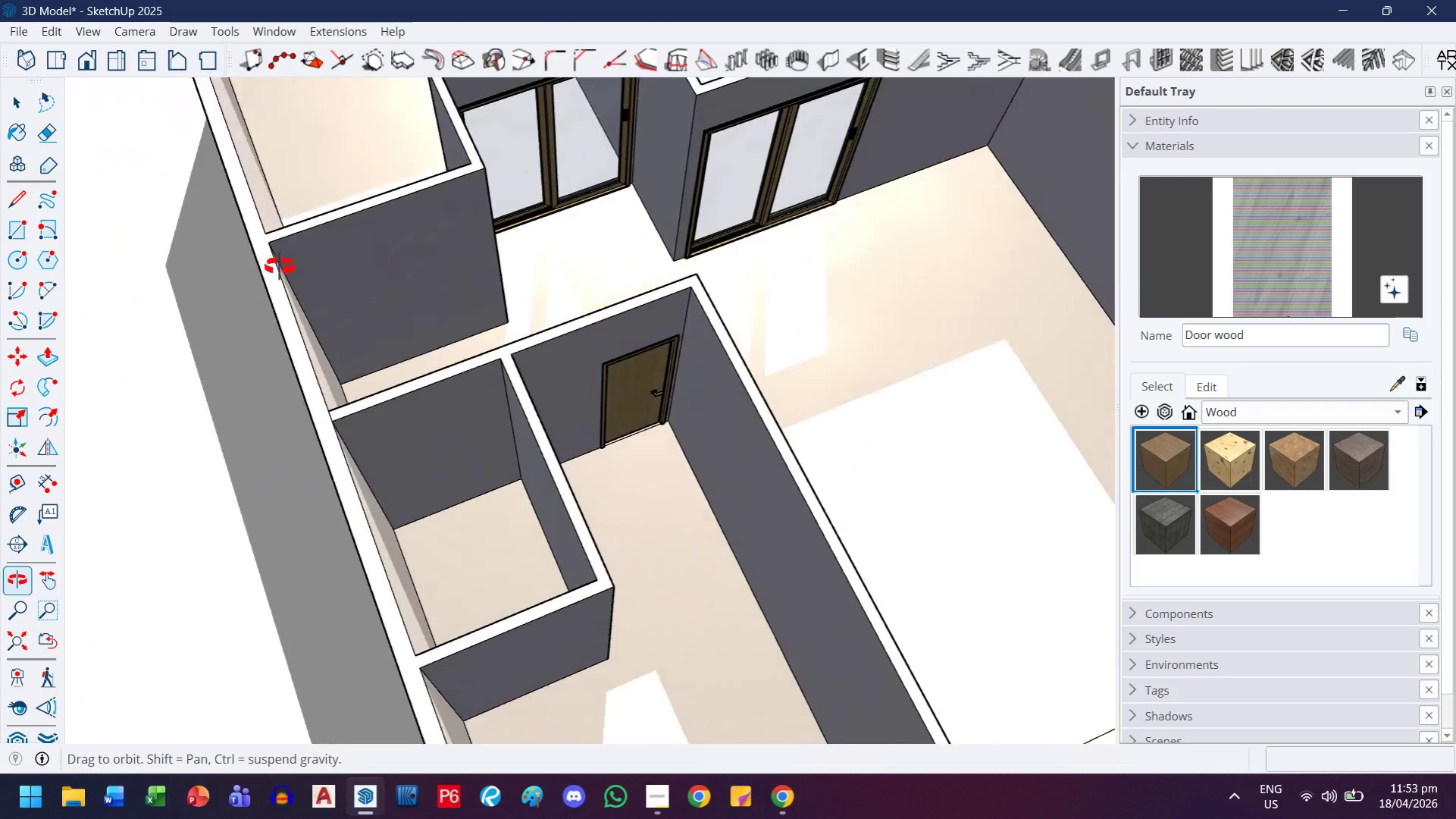 
scroll: coordinate [632, 336], scroll_direction: up, amount: 12.0
 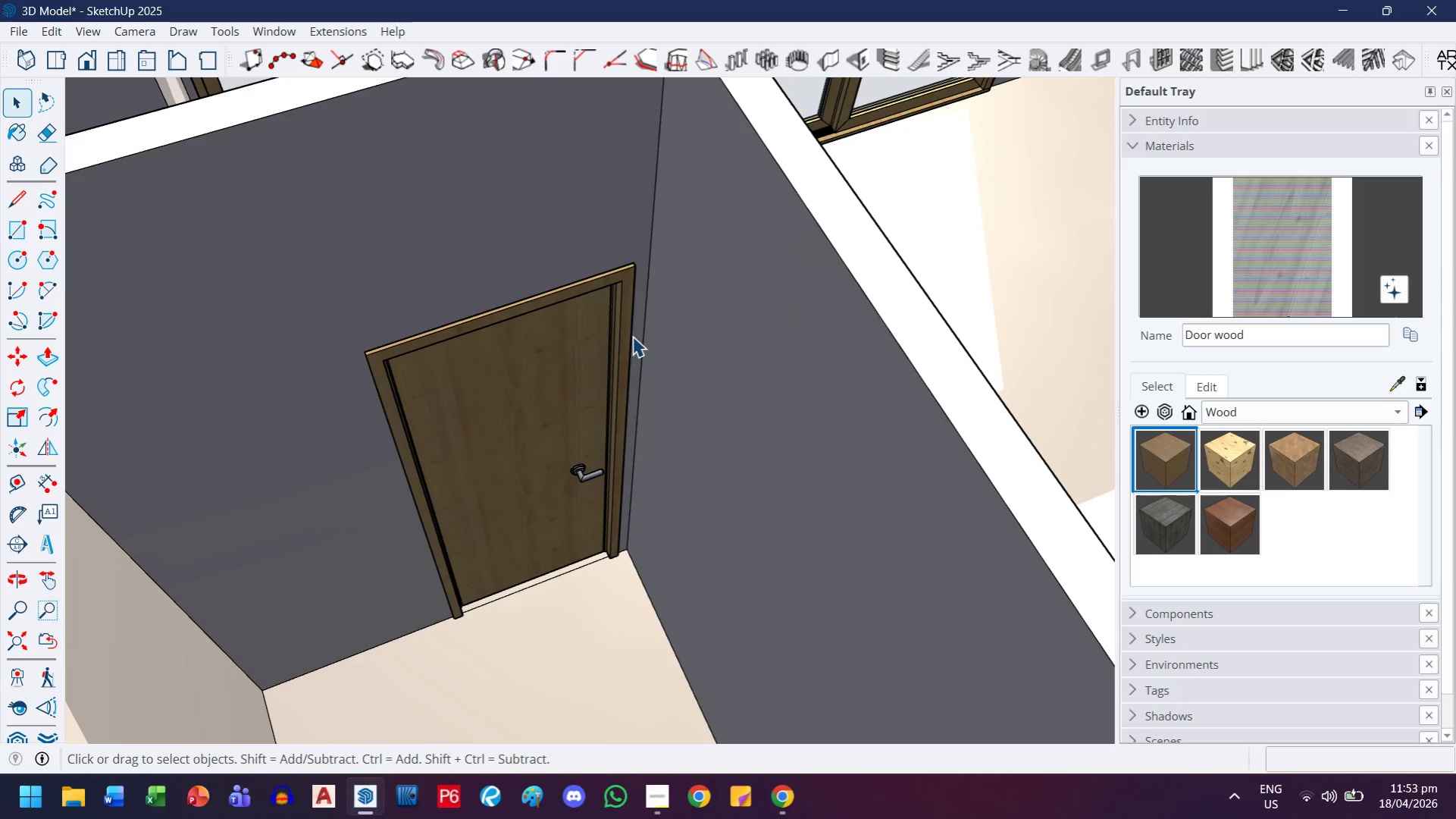 
left_click([583, 363])
 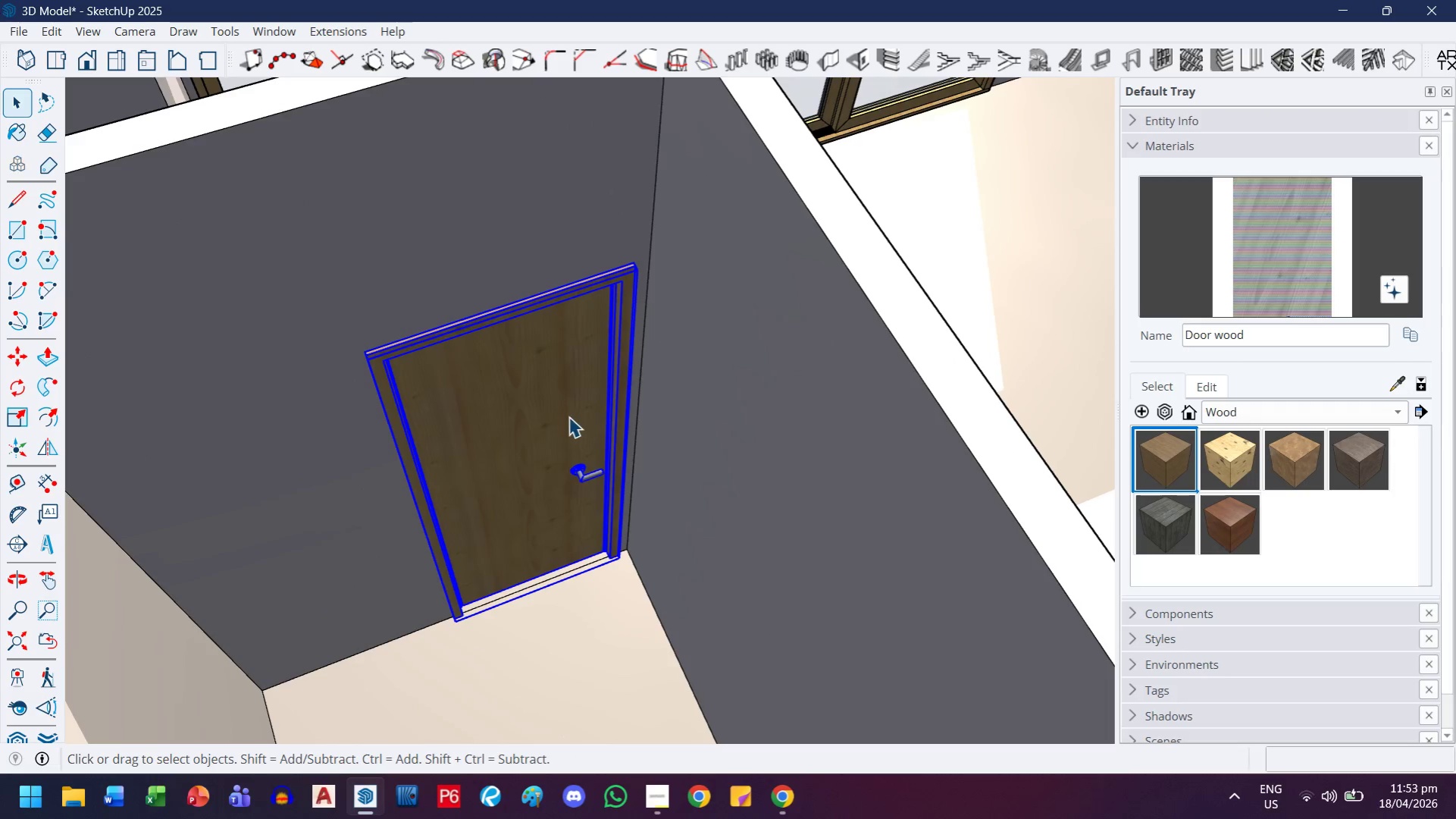 
scroll: coordinate [553, 444], scroll_direction: down, amount: 6.0
 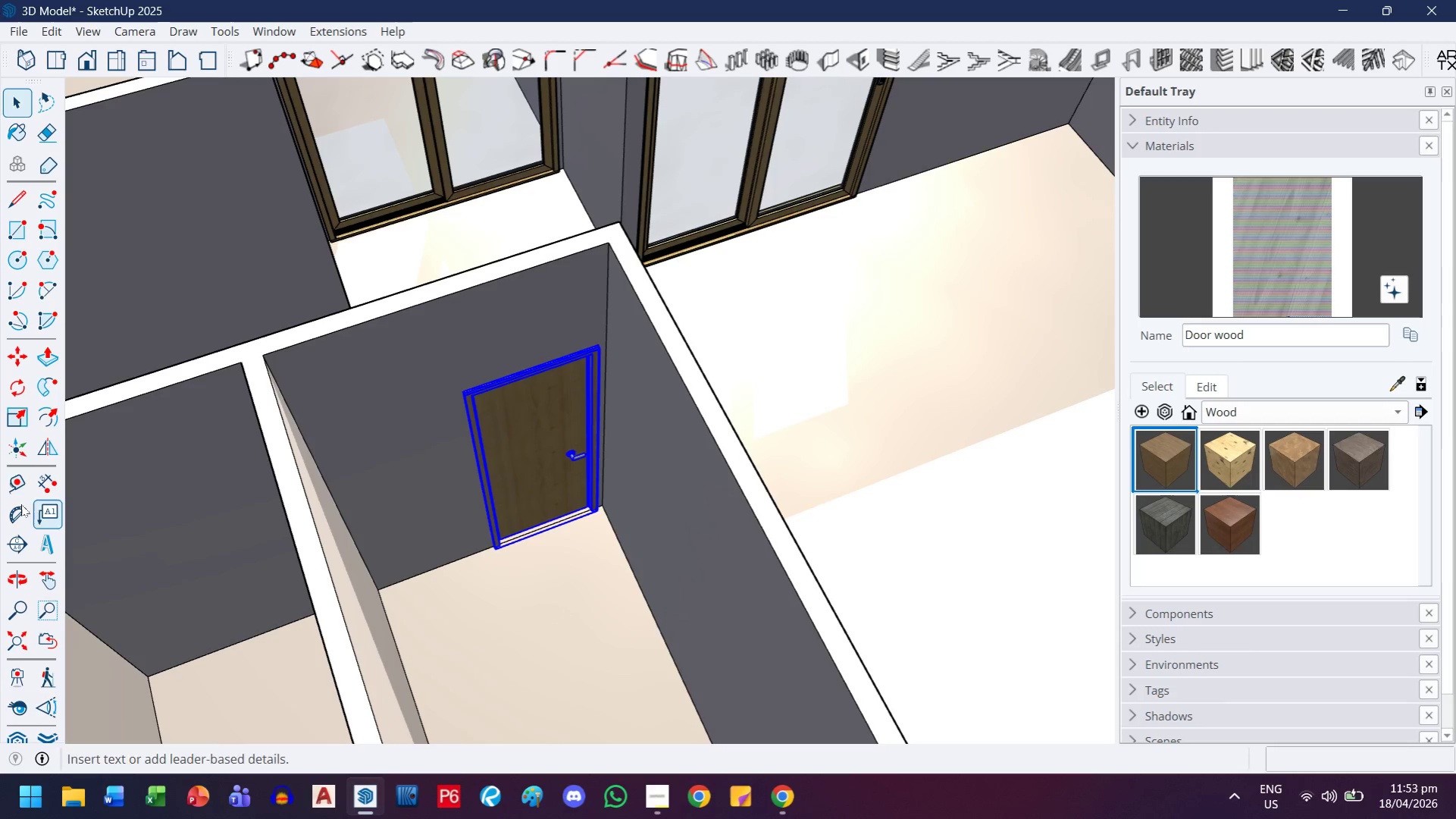 
wait(6.19)
 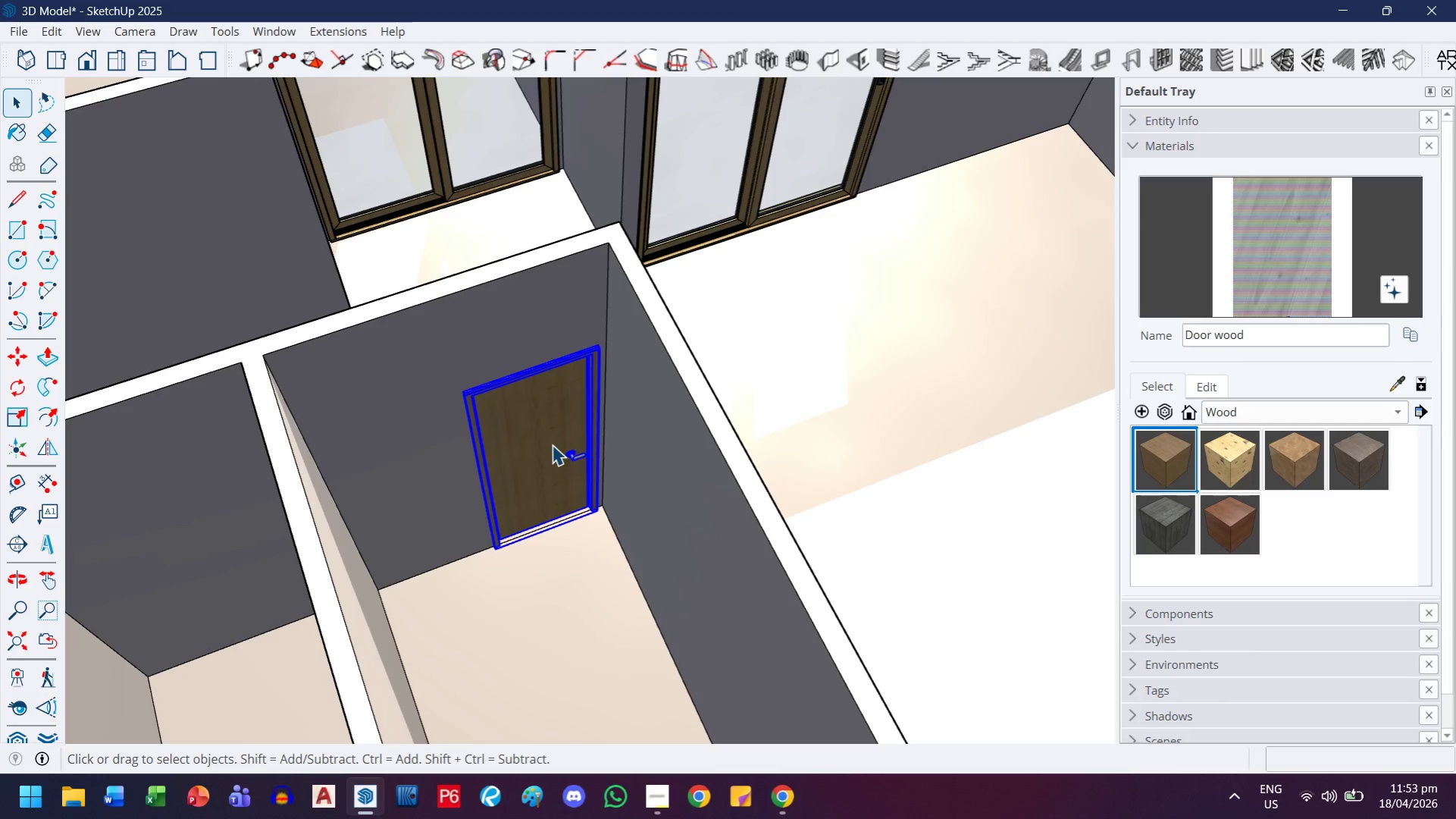 
left_click([52, 450])
 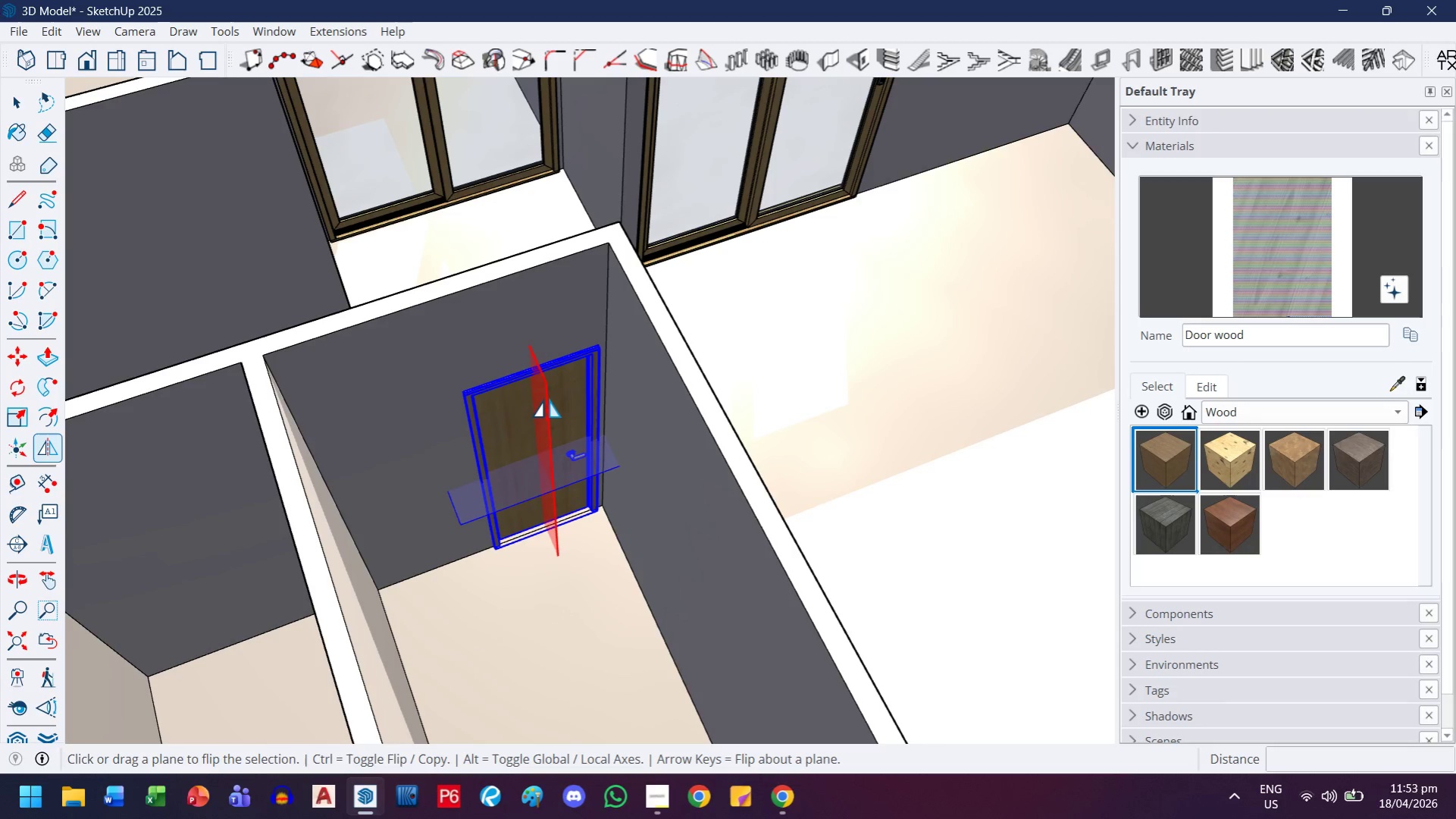 
left_click([545, 398])
 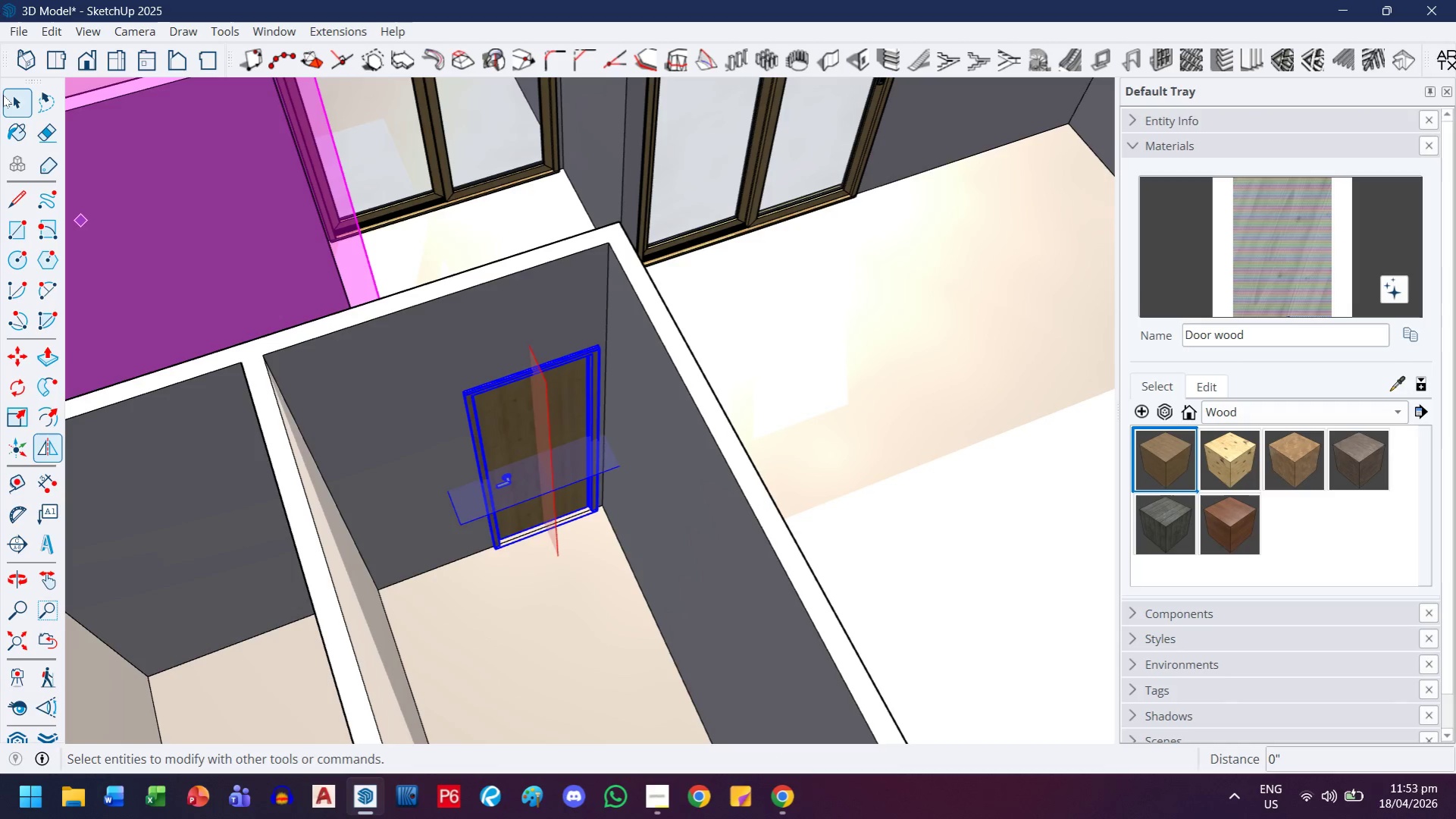 
left_click([3, 97])
 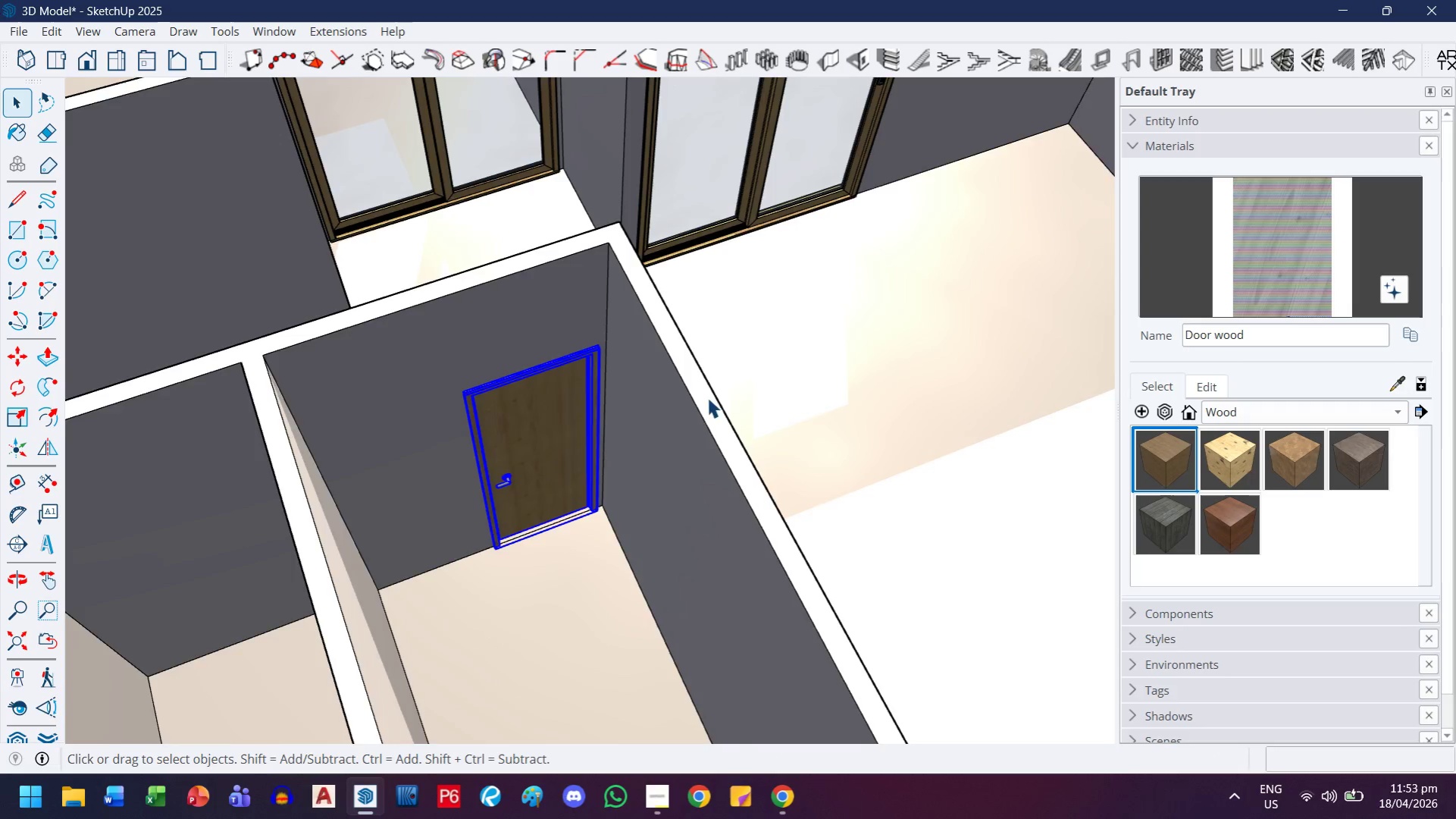 
scroll: coordinate [720, 403], scroll_direction: down, amount: 3.0
 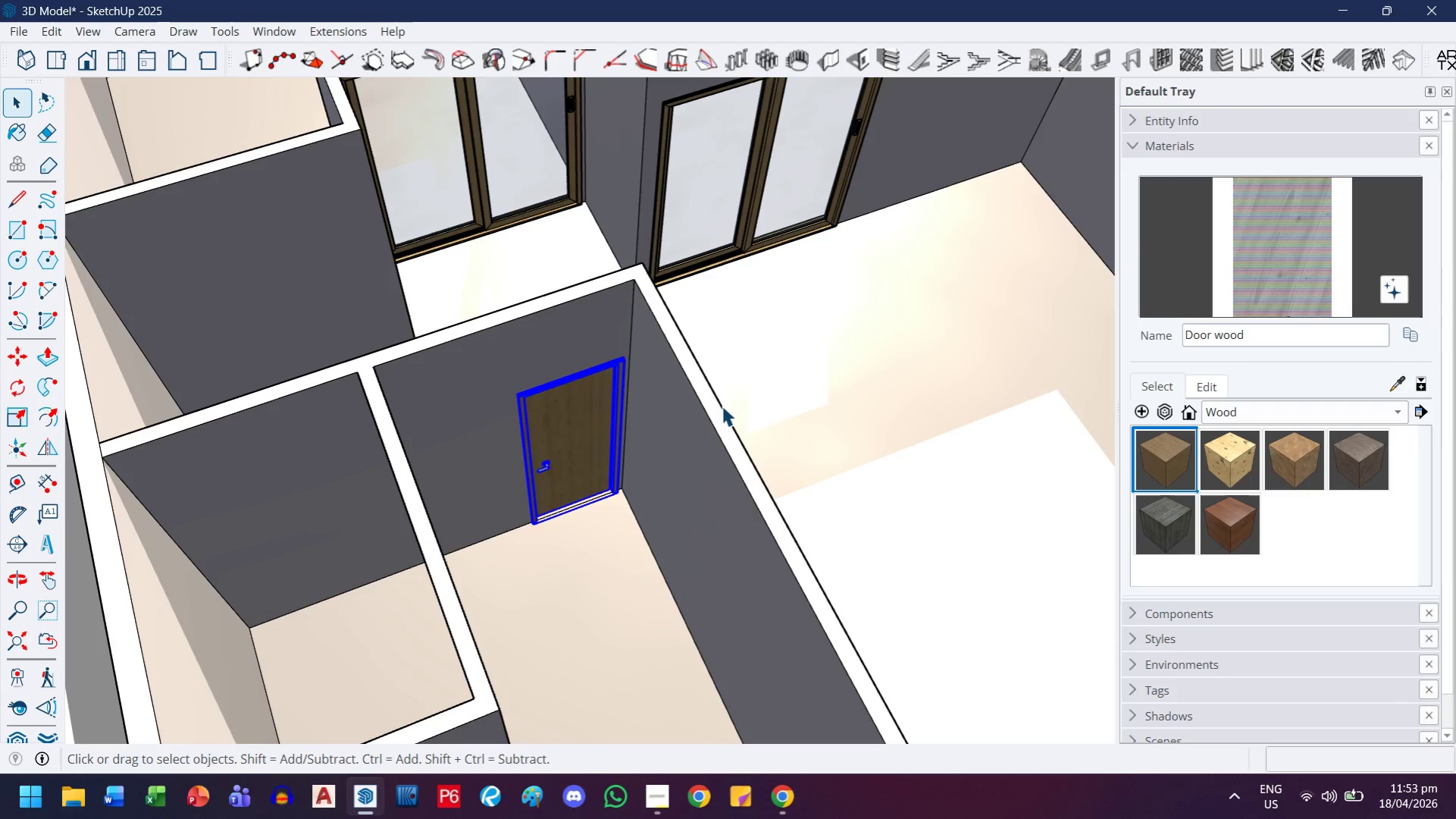 
key(Escape)
 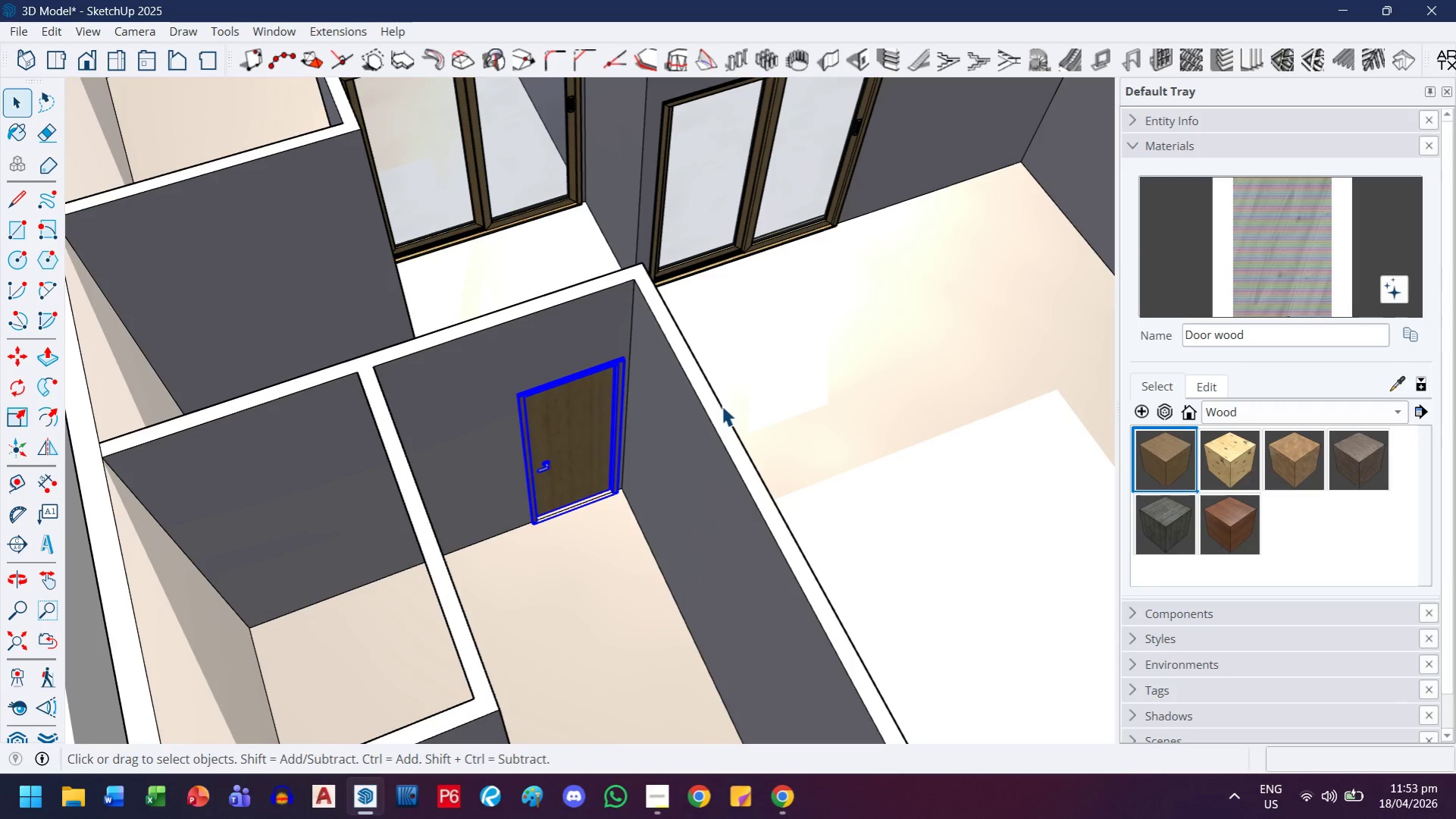 
key(Escape)
 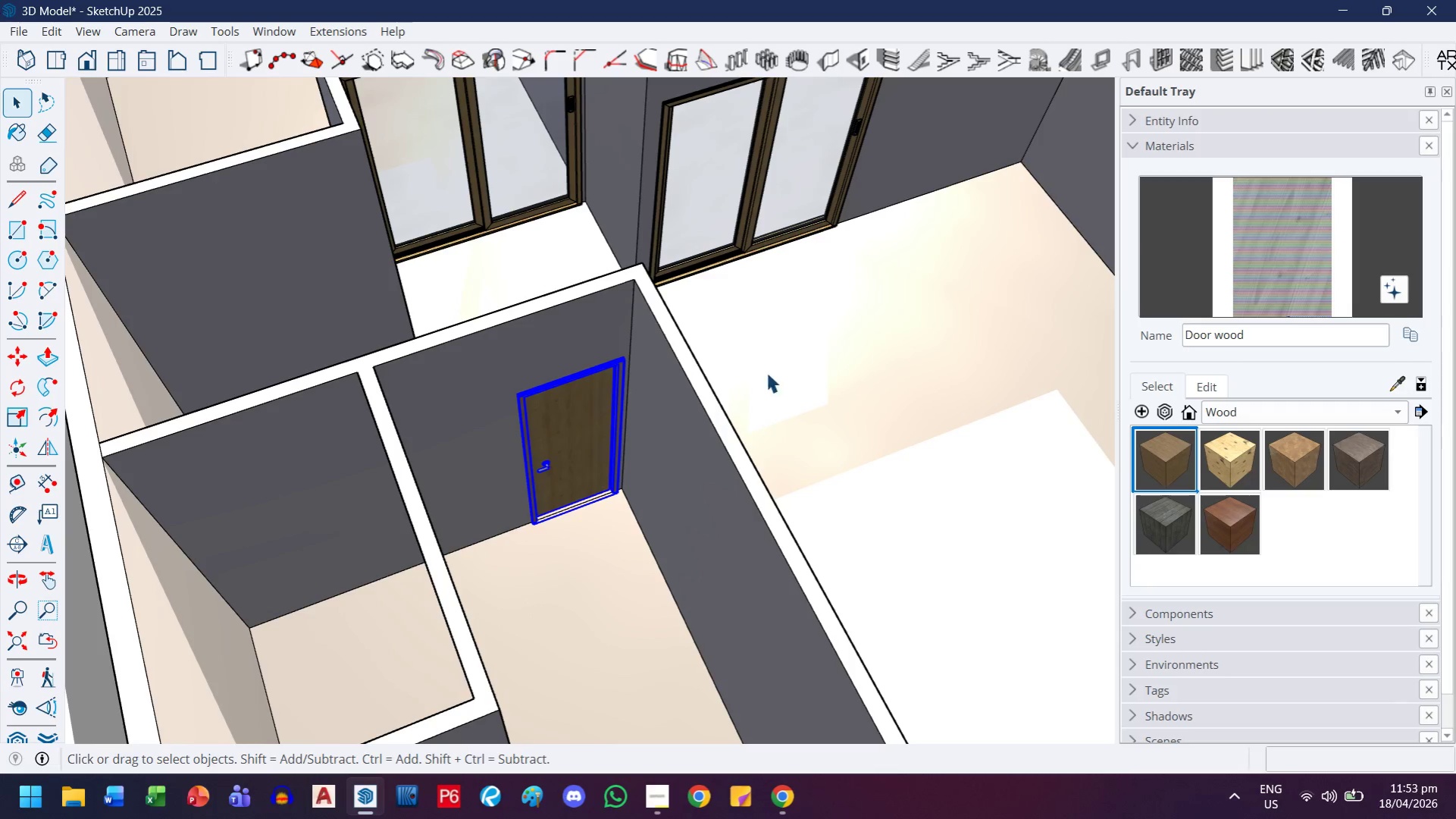 
scroll: coordinate [740, 392], scroll_direction: down, amount: 1.0
 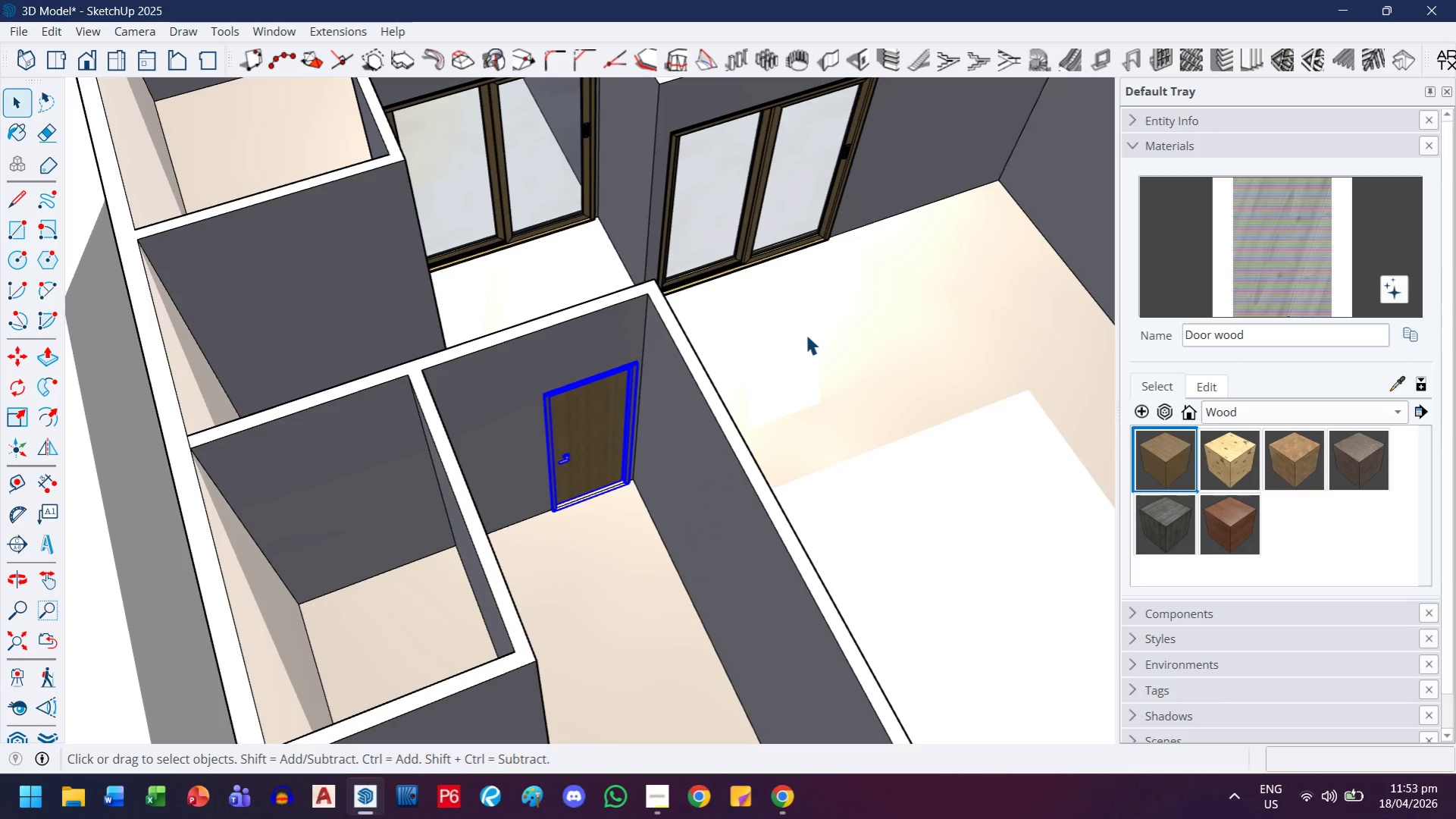 
left_click([517, 162])
 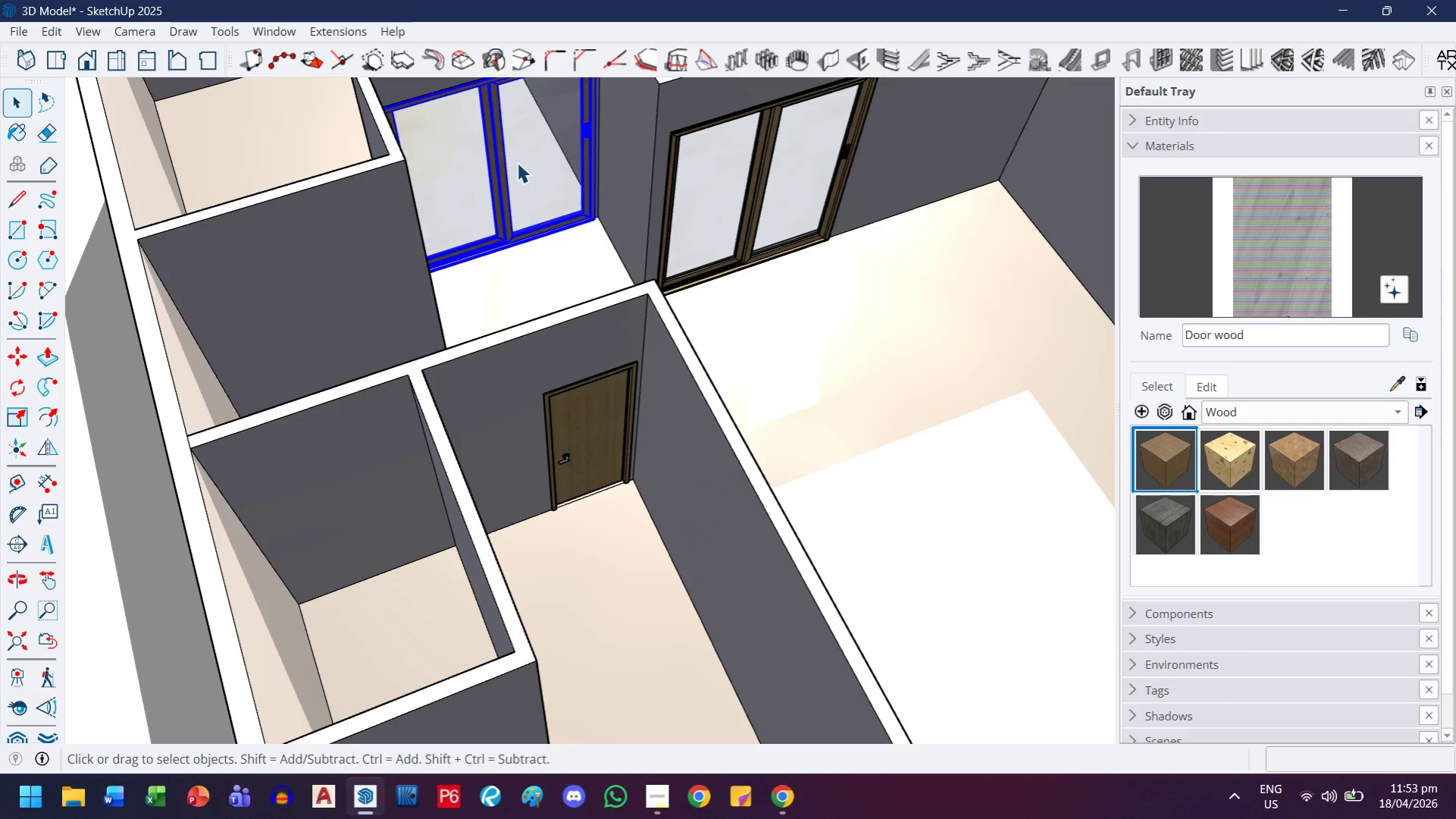 
key(H)
 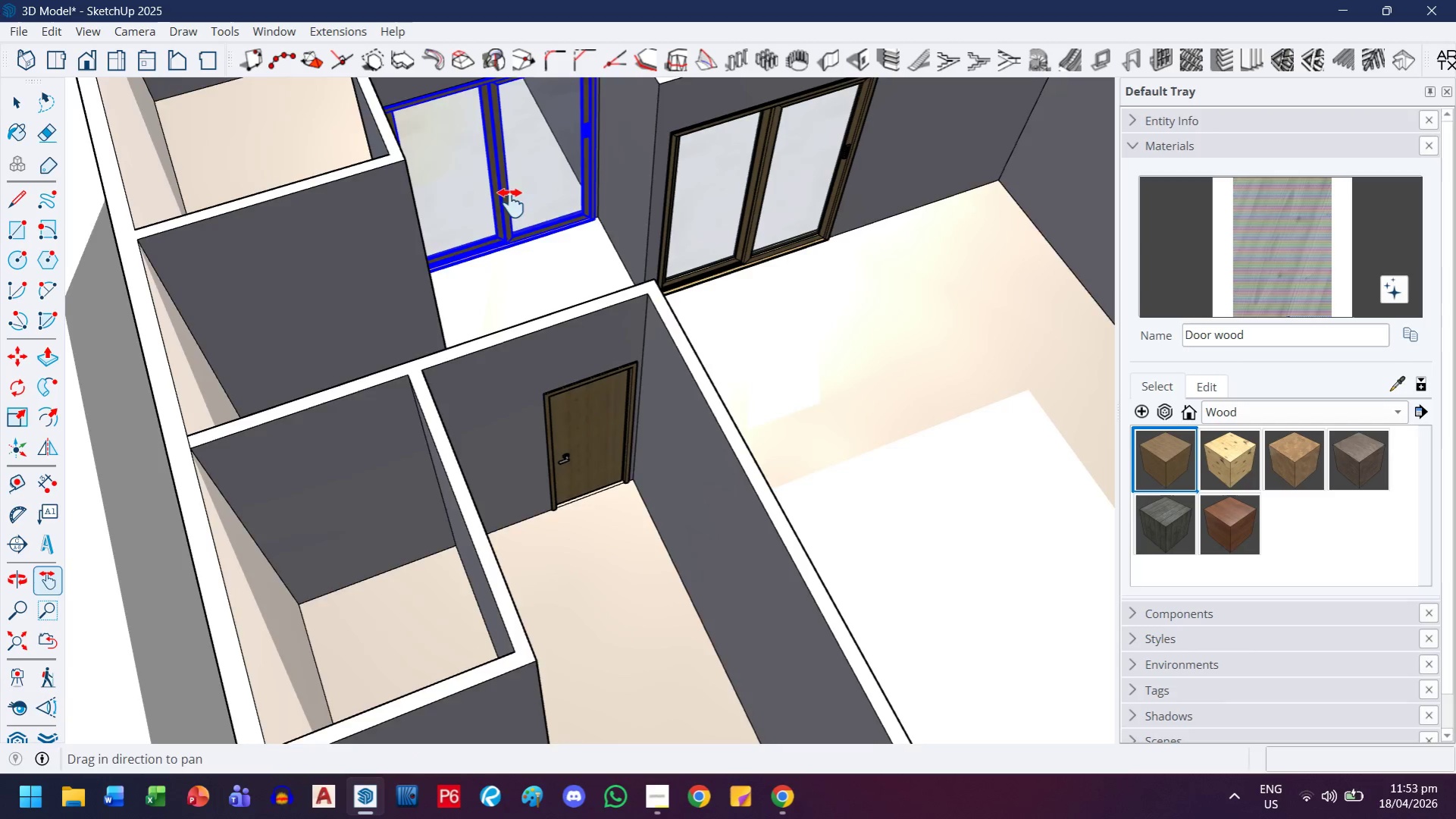 
left_click_drag(start_coordinate=[517, 162], to_coordinate=[464, 340])
 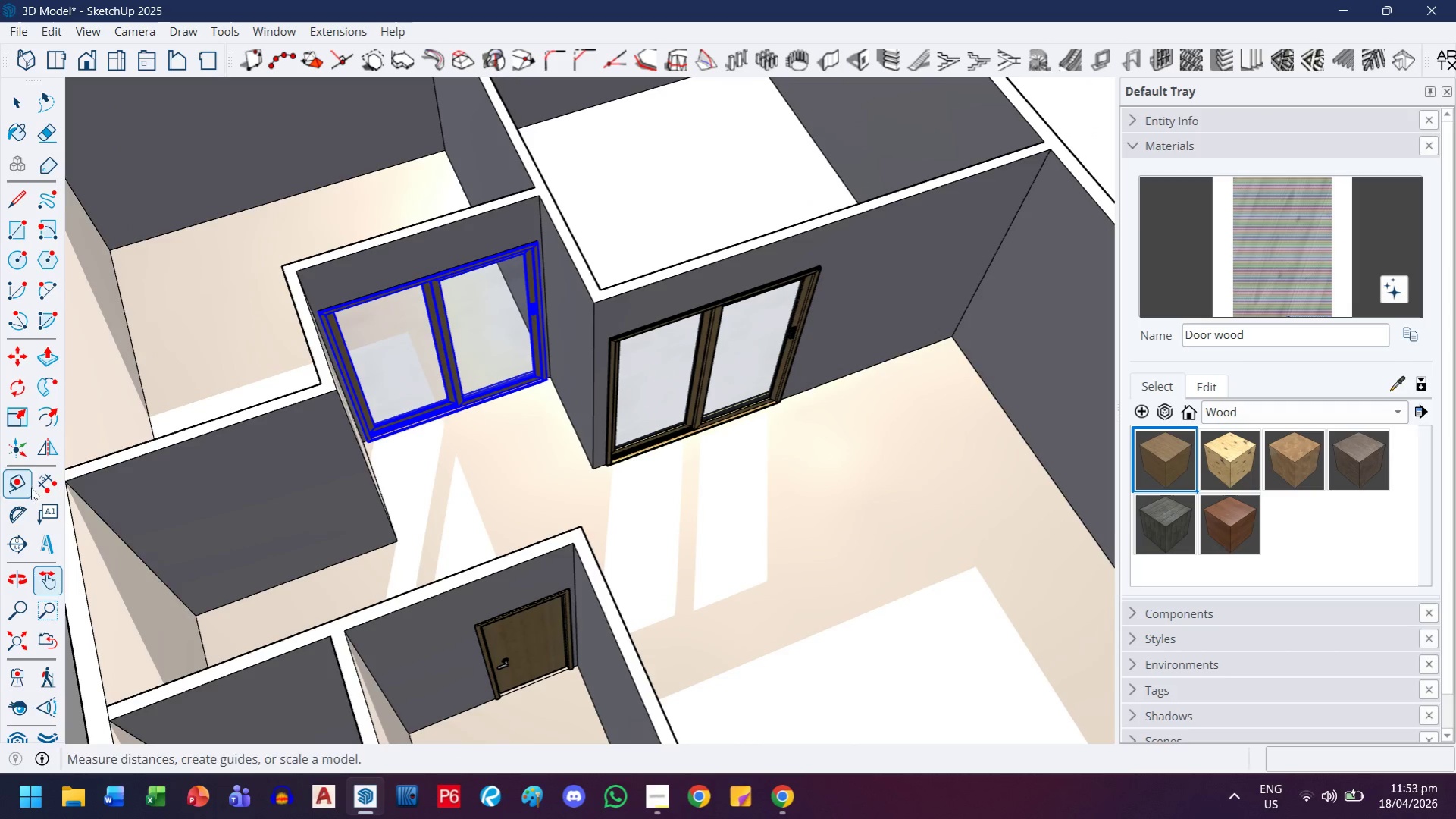 
left_click([43, 459])
 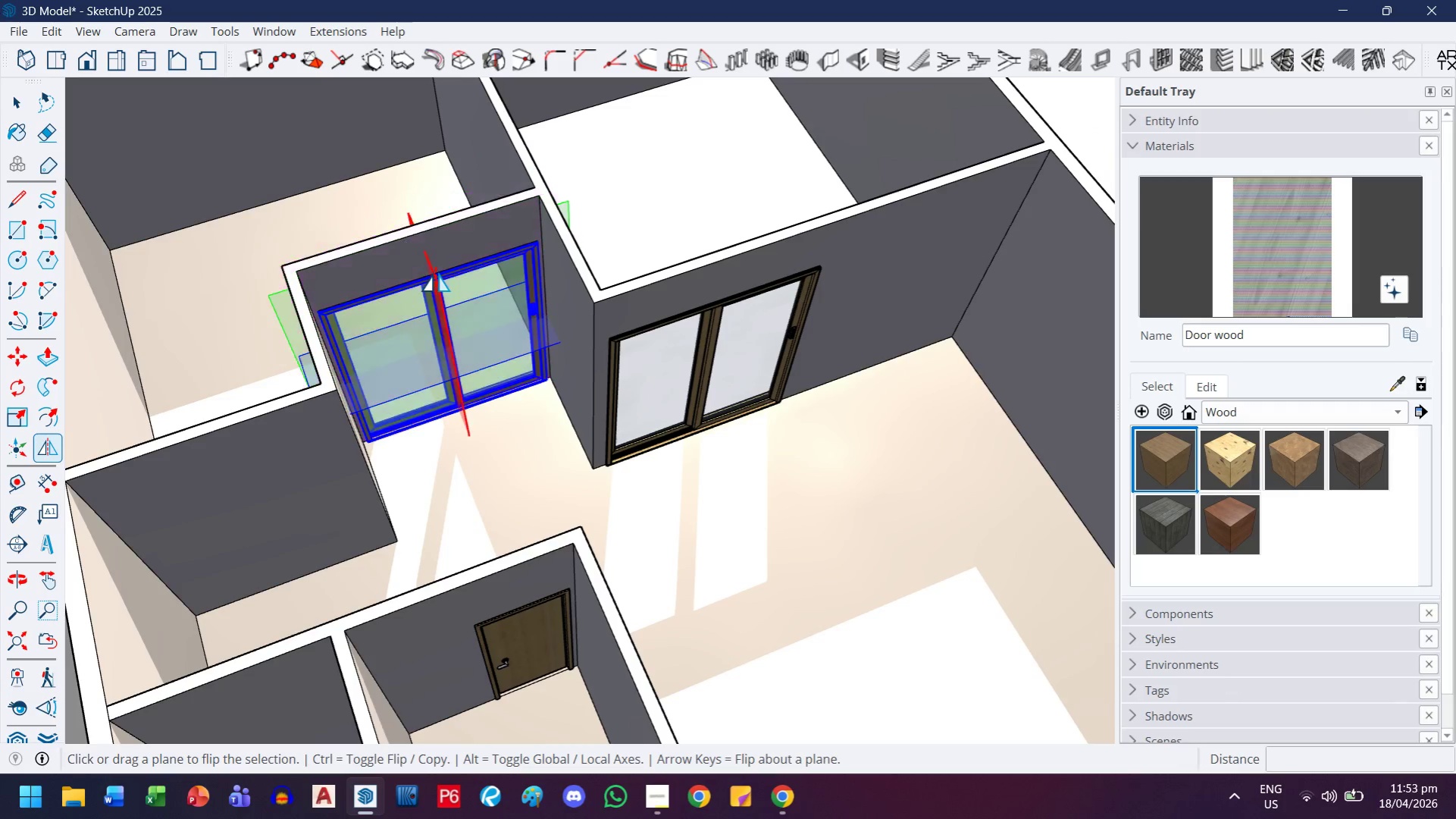 
left_click([436, 272])
 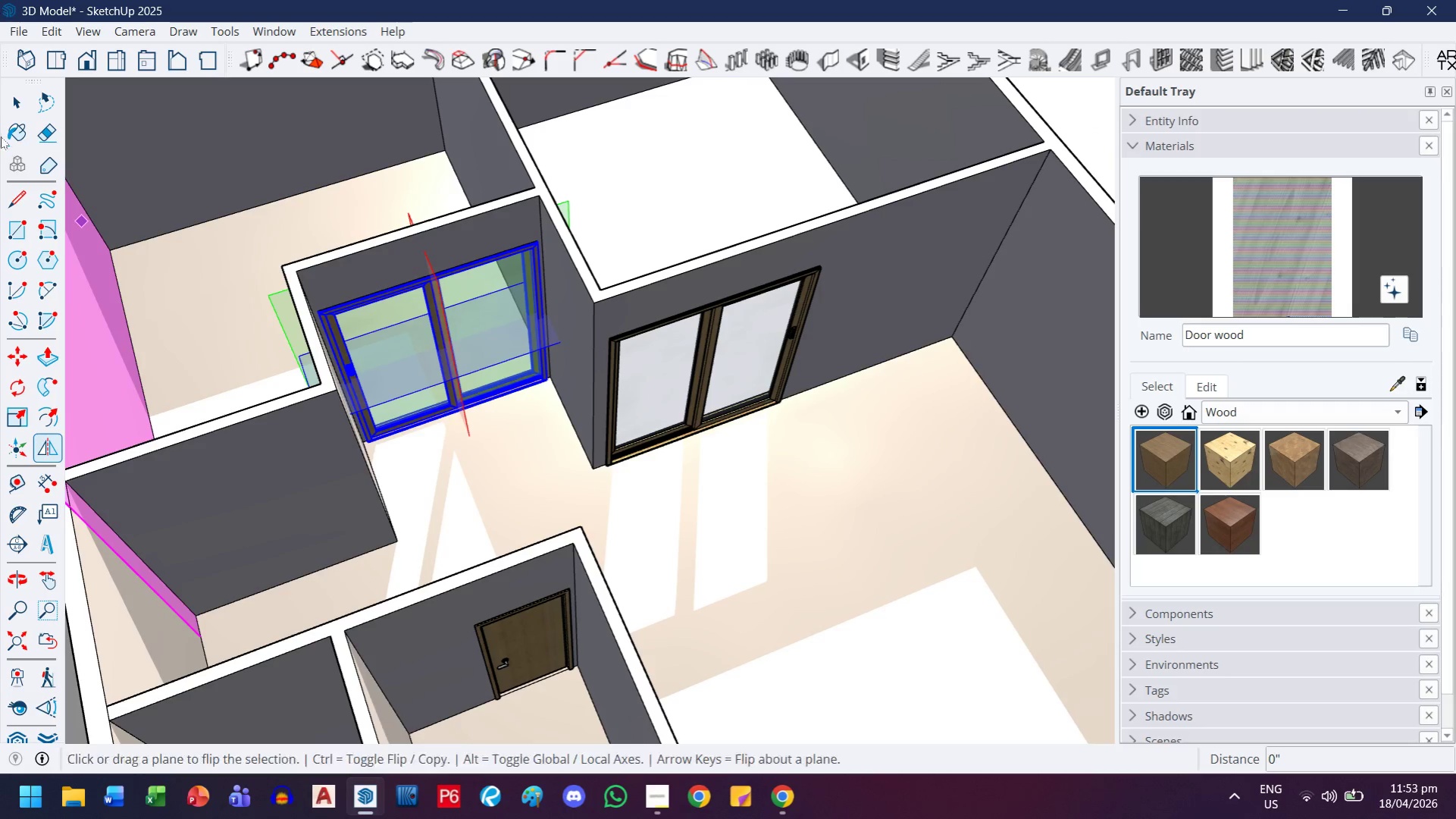 
left_click([17, 102])
 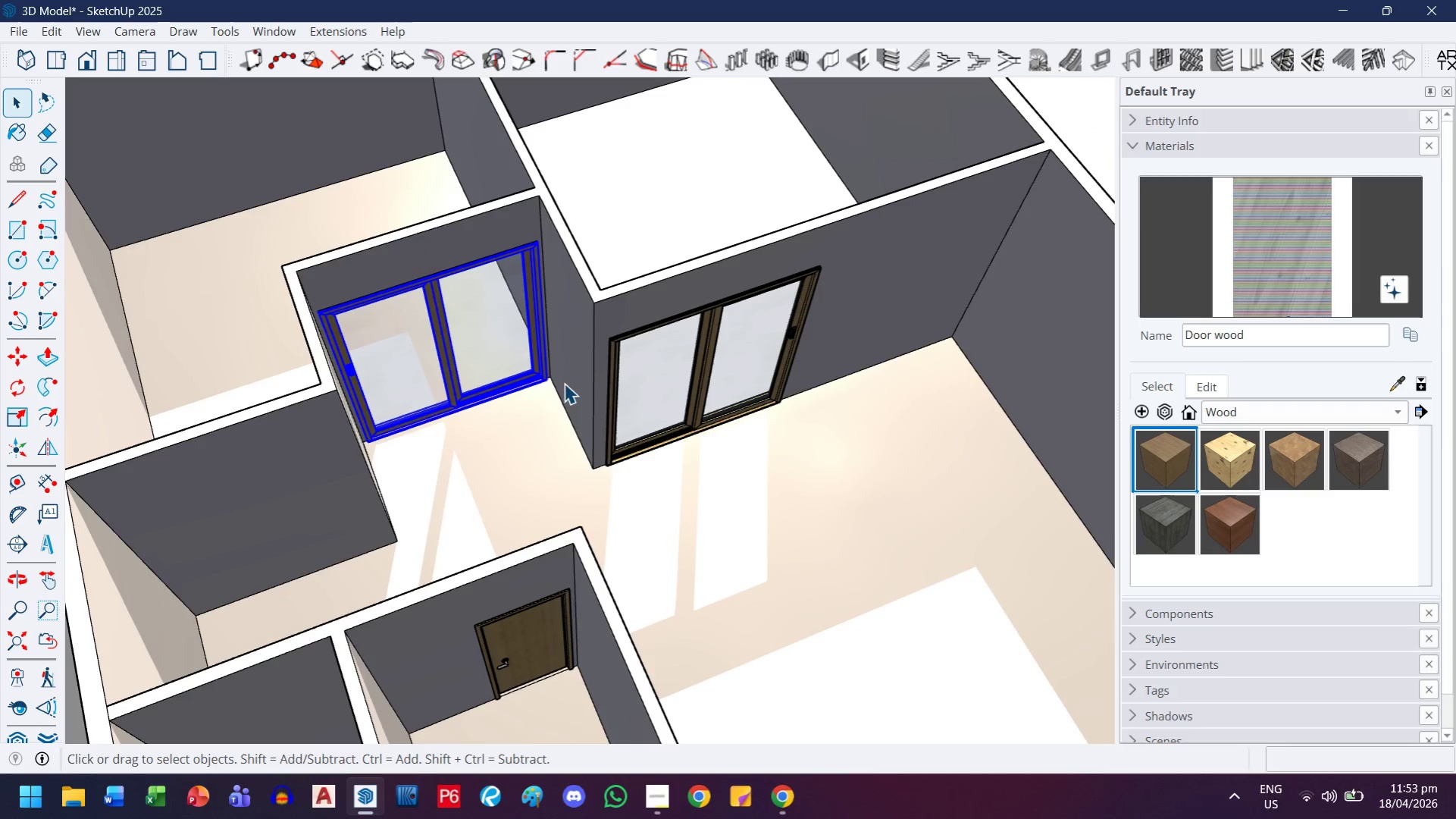 
key(Escape)
 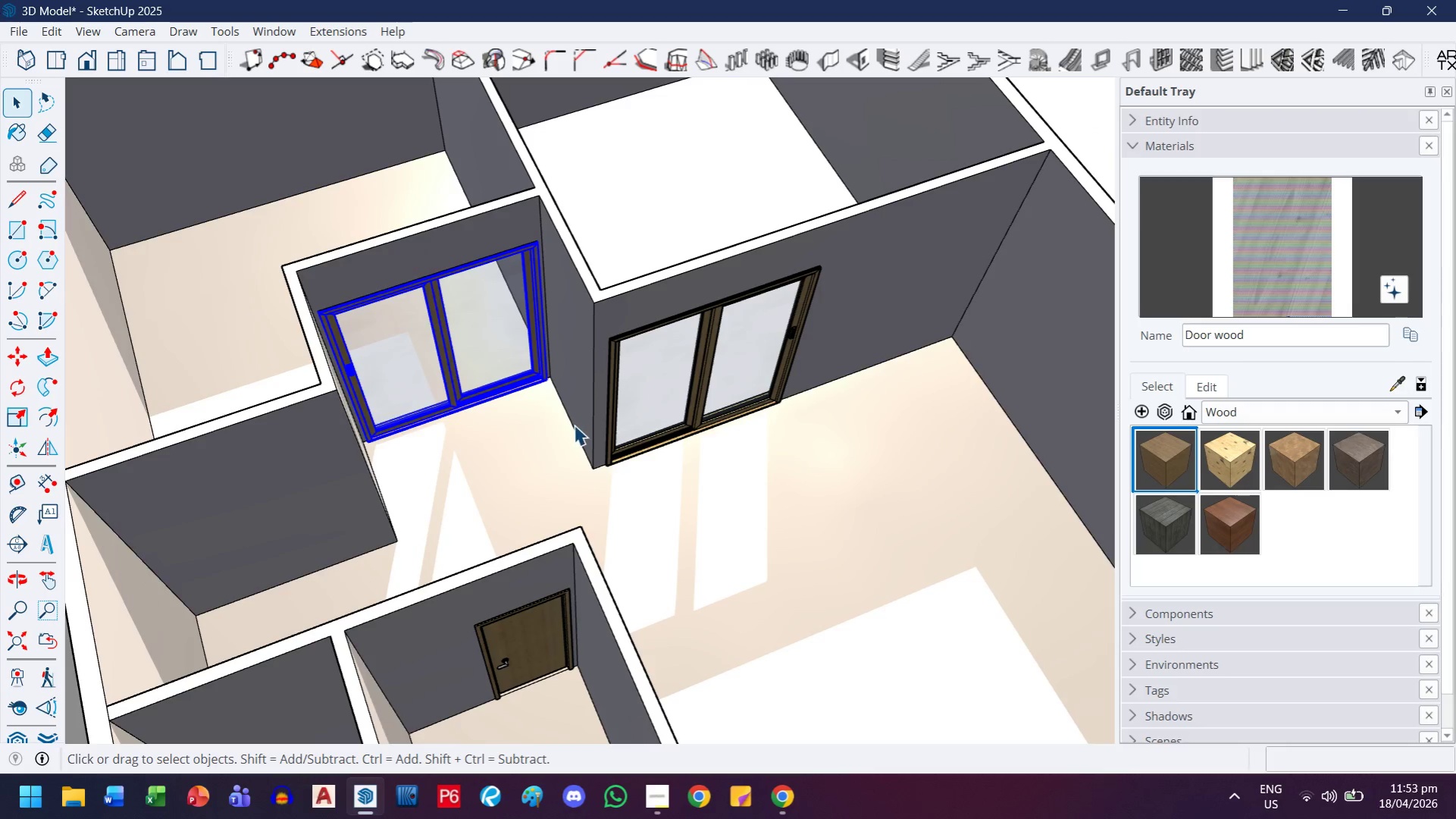 
key(Escape)
 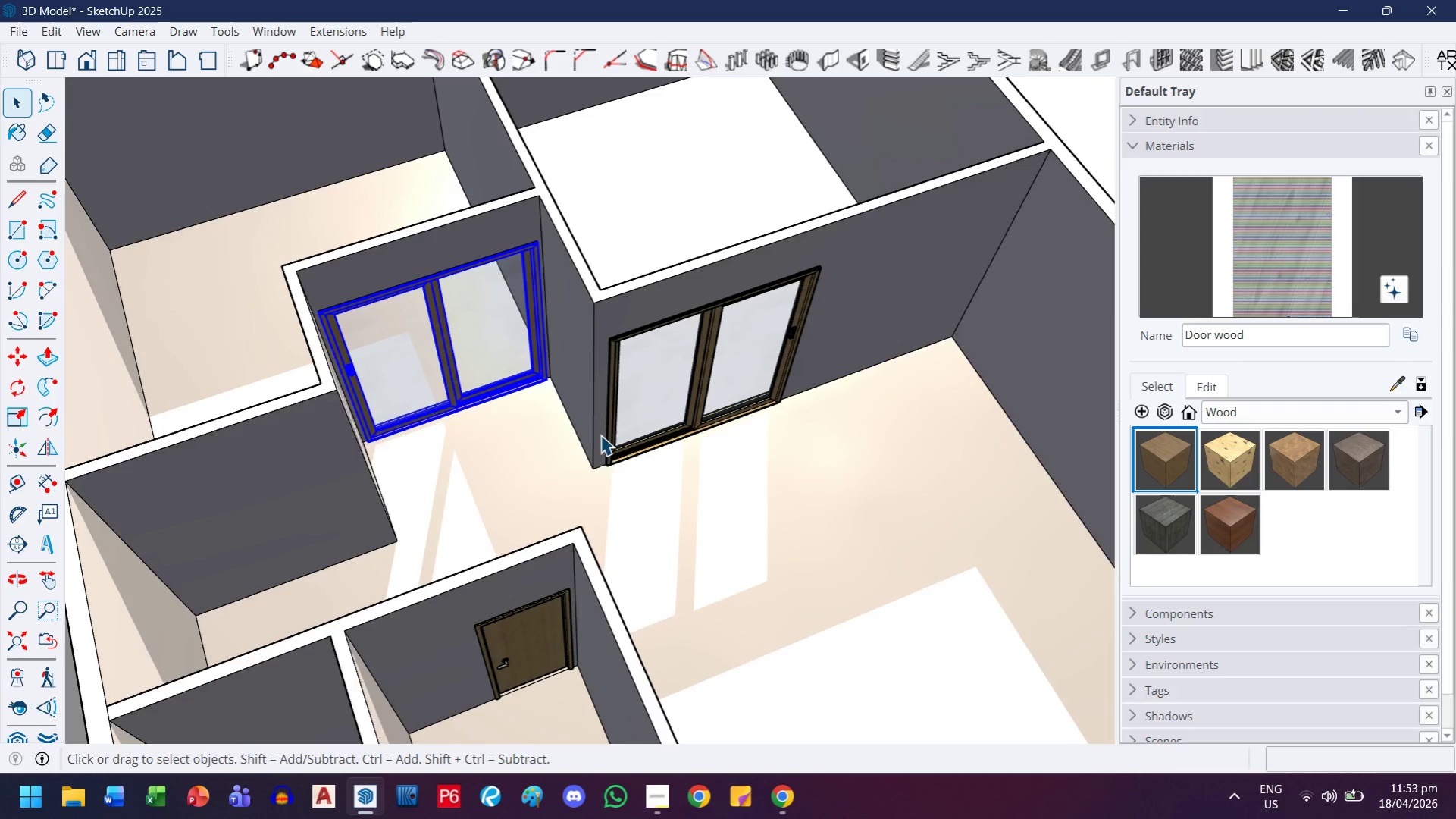 
left_click([1002, 271])
 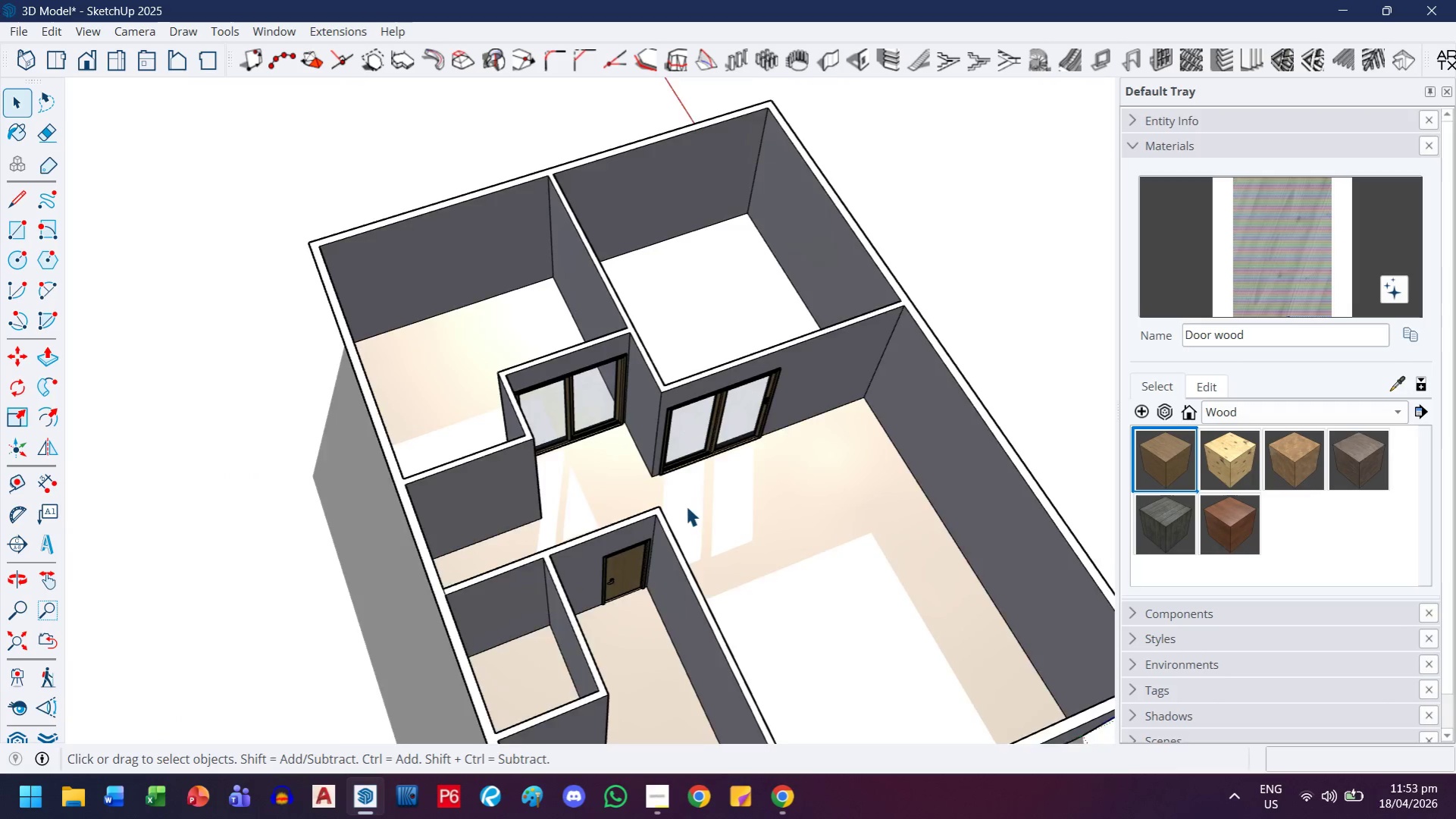 
scroll: coordinate [828, 516], scroll_direction: down, amount: 6.0
 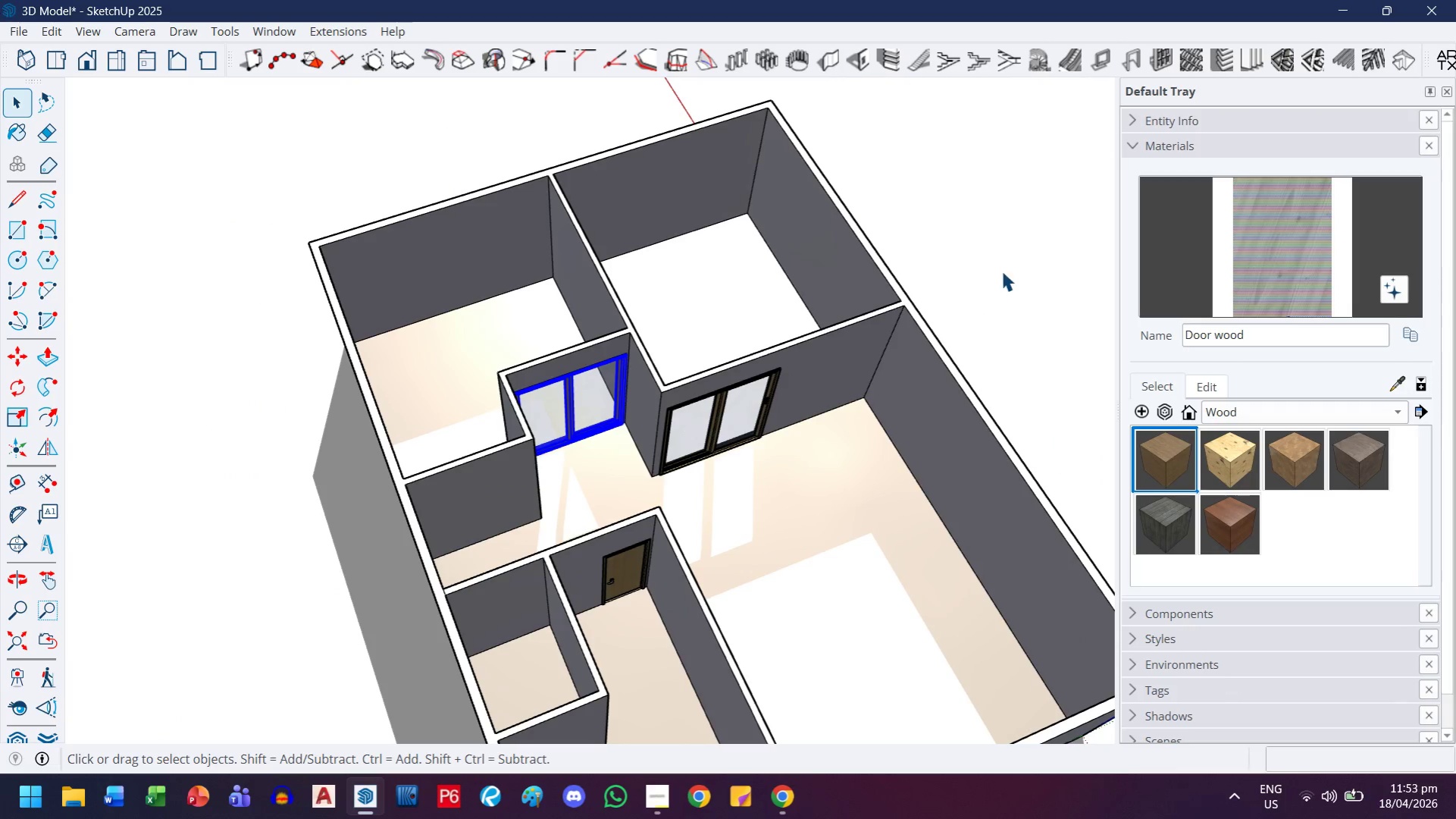 
scroll: coordinate [537, 656], scroll_direction: up, amount: 12.0
 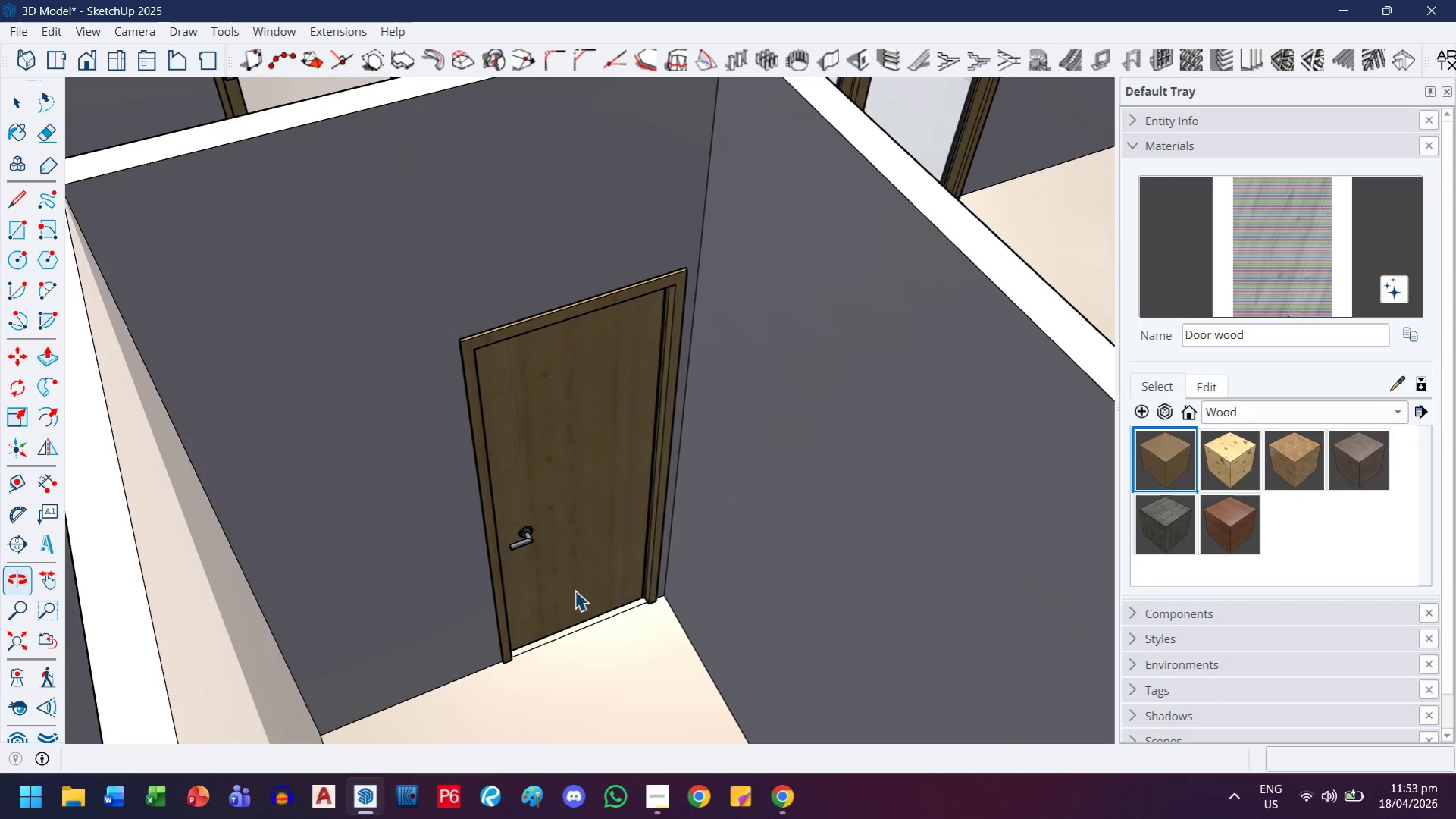 
scroll: coordinate [628, 615], scroll_direction: down, amount: 2.0
 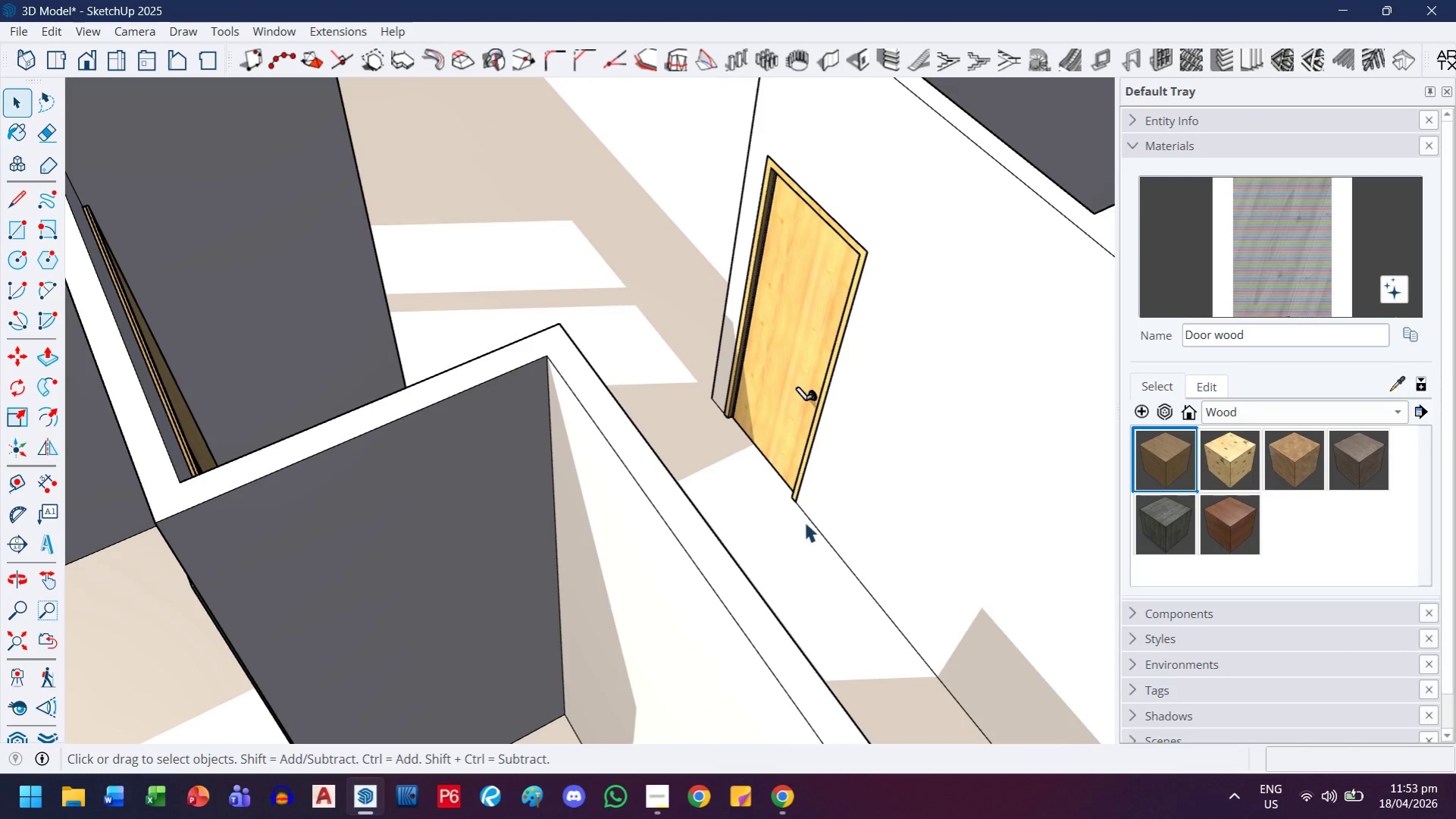 
key(H)
 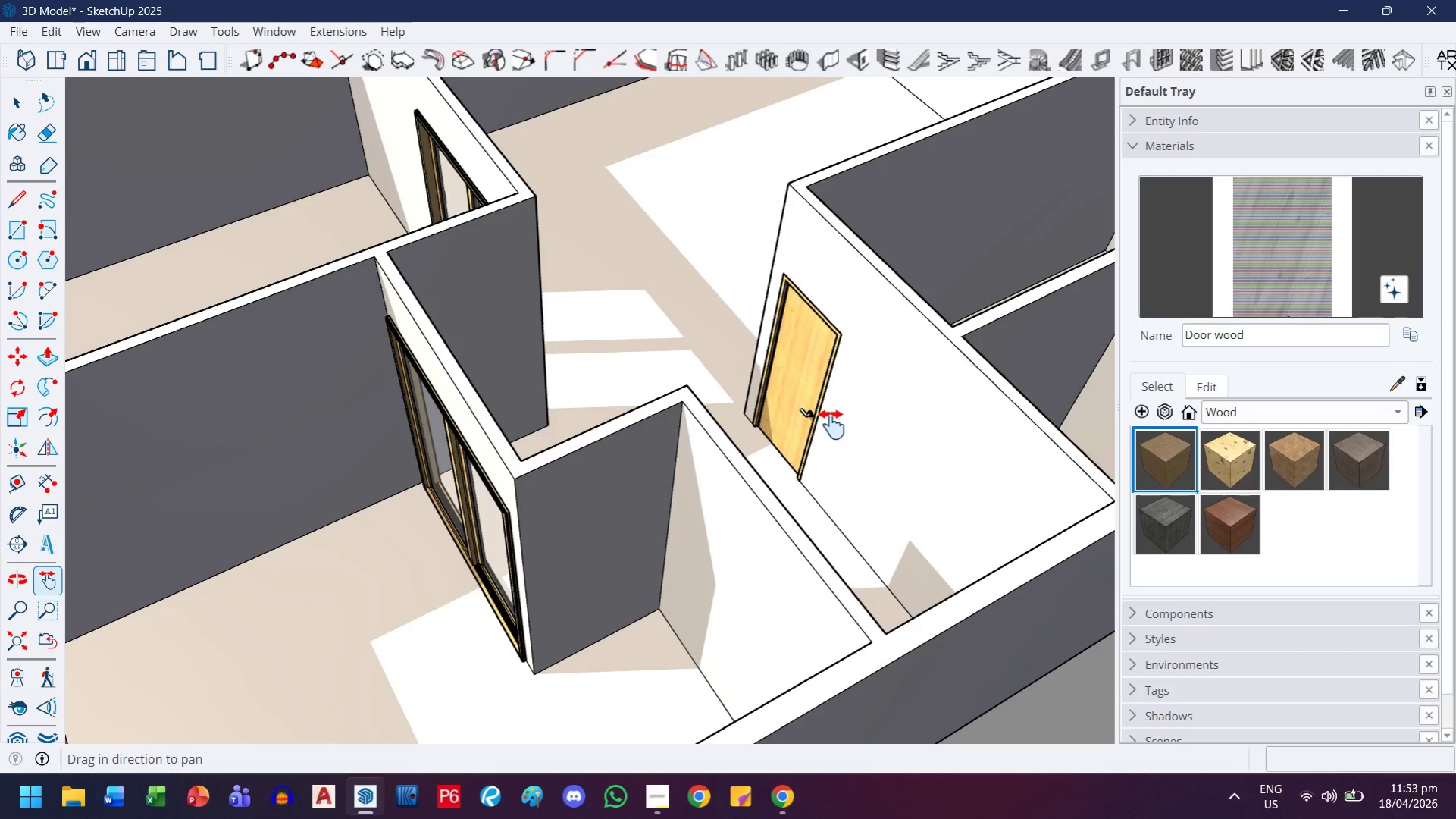 
scroll: coordinate [806, 424], scroll_direction: down, amount: 5.0
 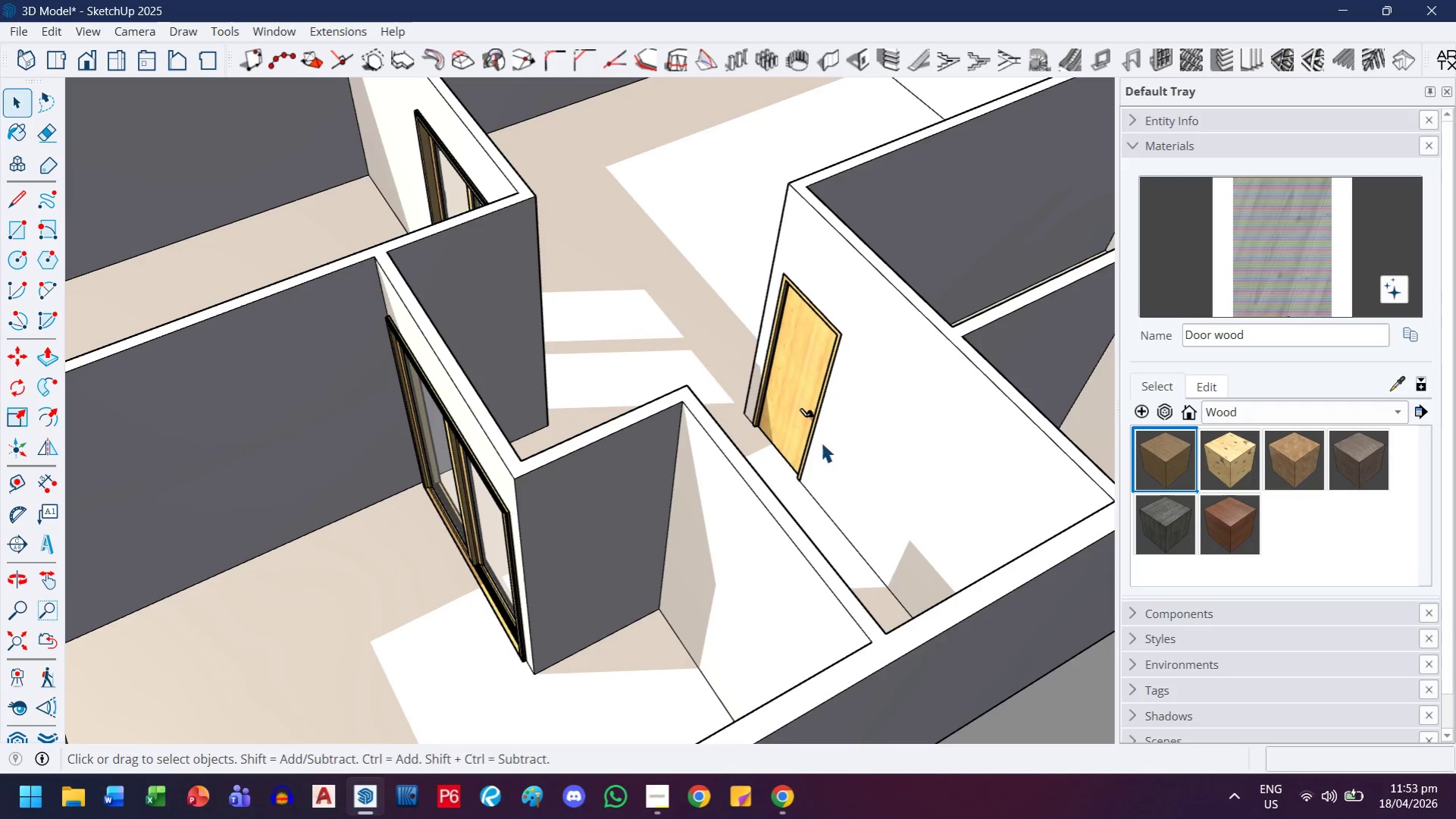 
left_click_drag(start_coordinate=[840, 425], to_coordinate=[535, 570])
 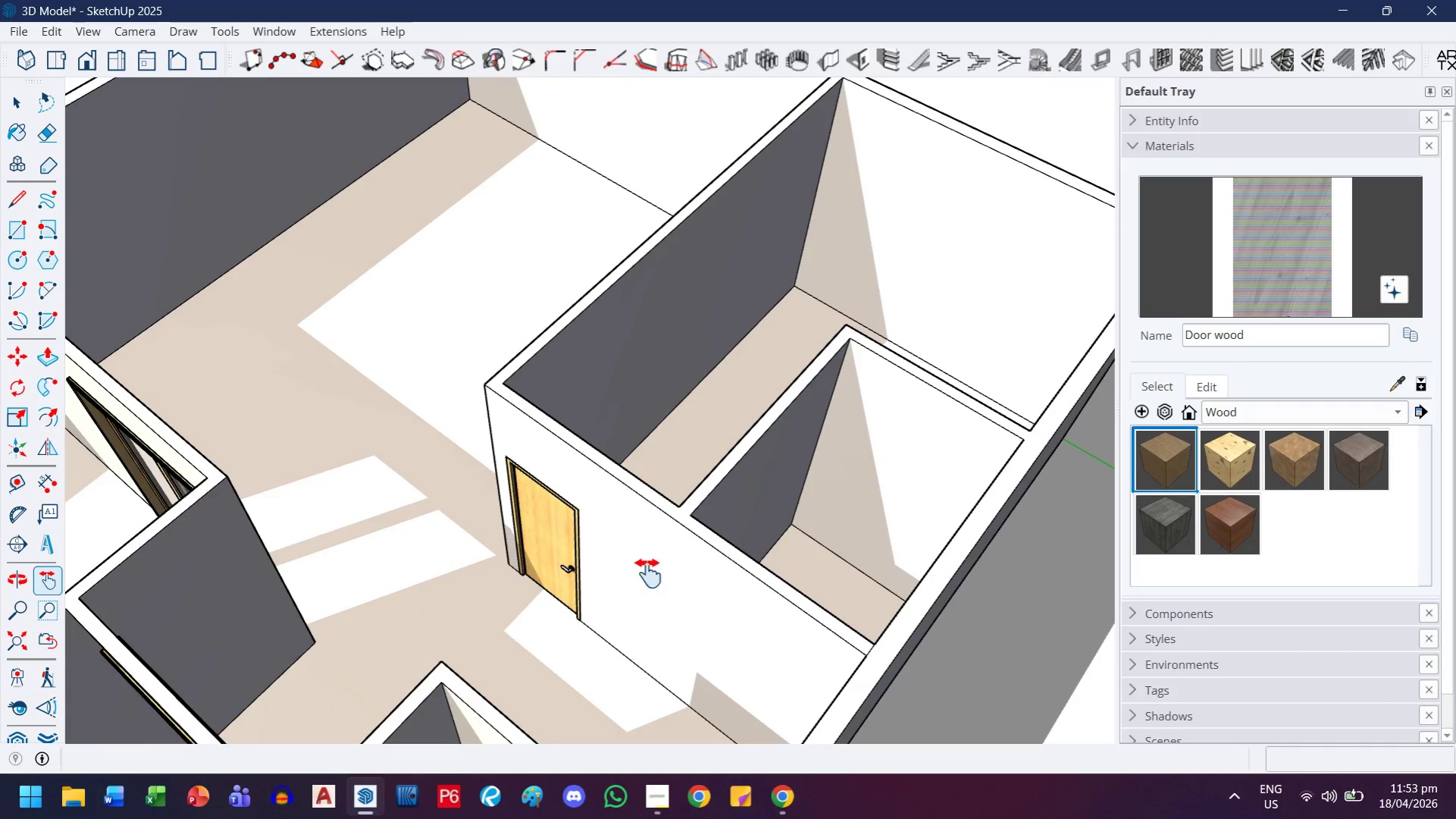 
scroll: coordinate [562, 595], scroll_direction: up, amount: 6.0
 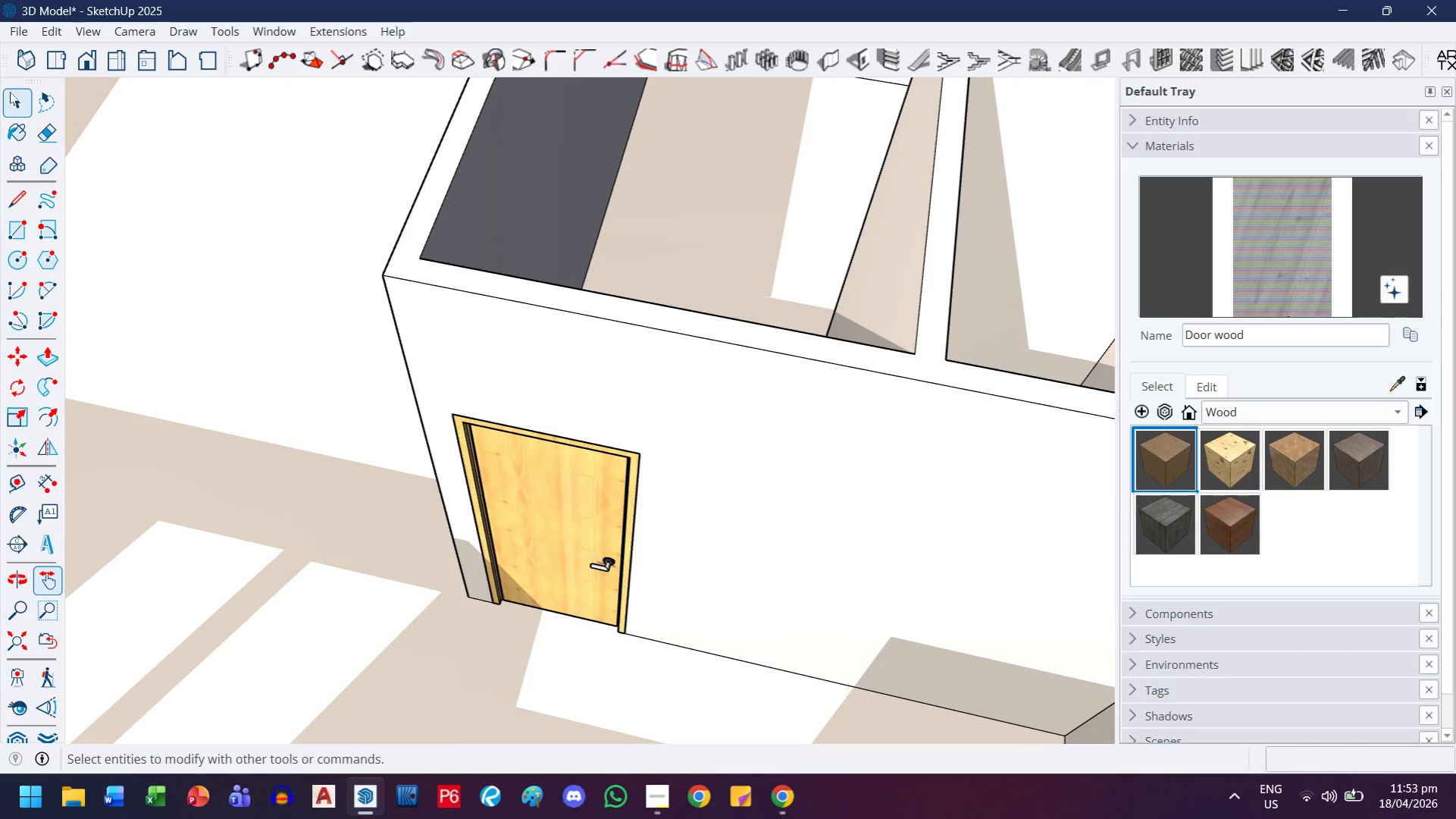 
double_click([594, 513])
 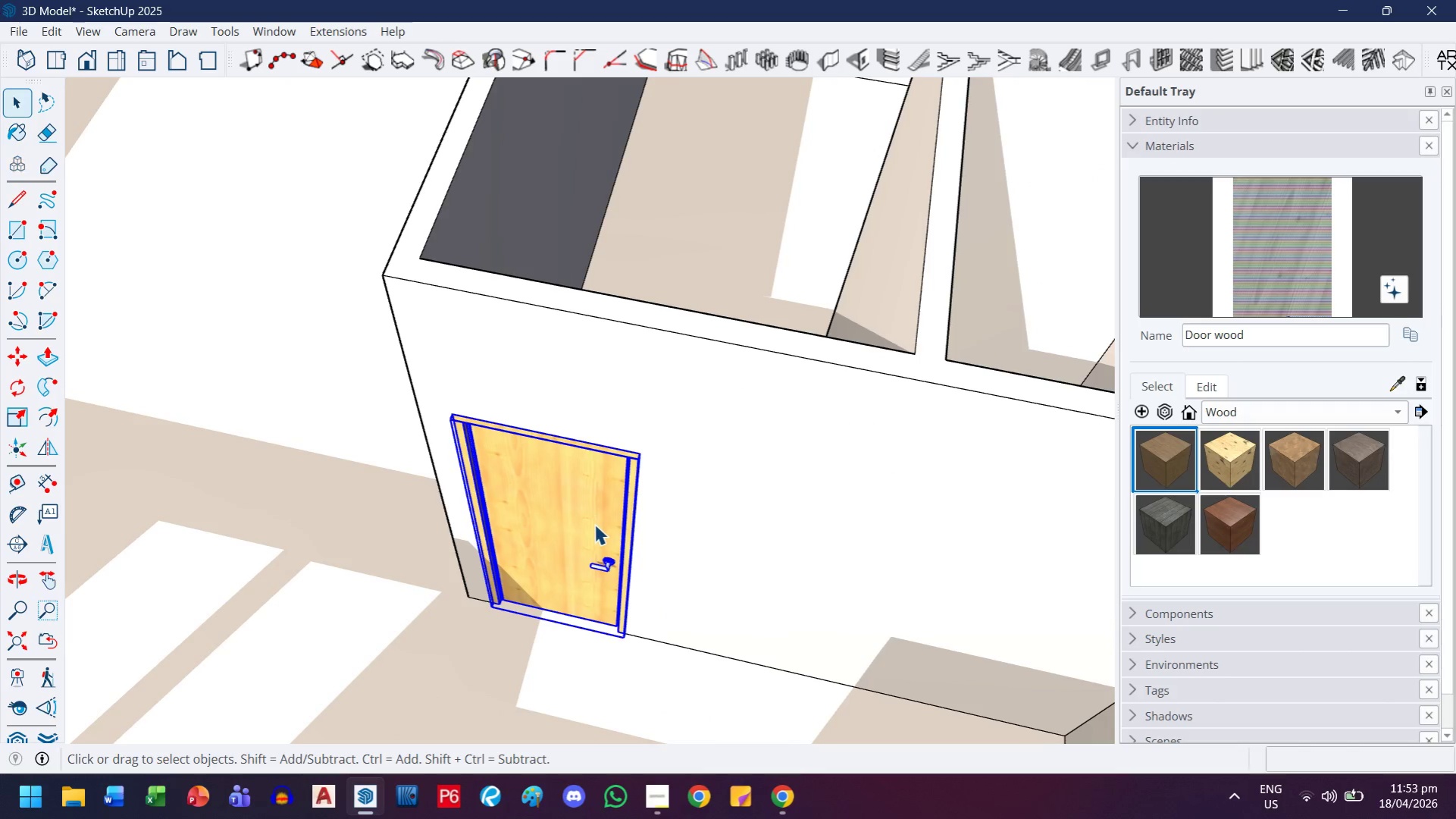 
key(N)
 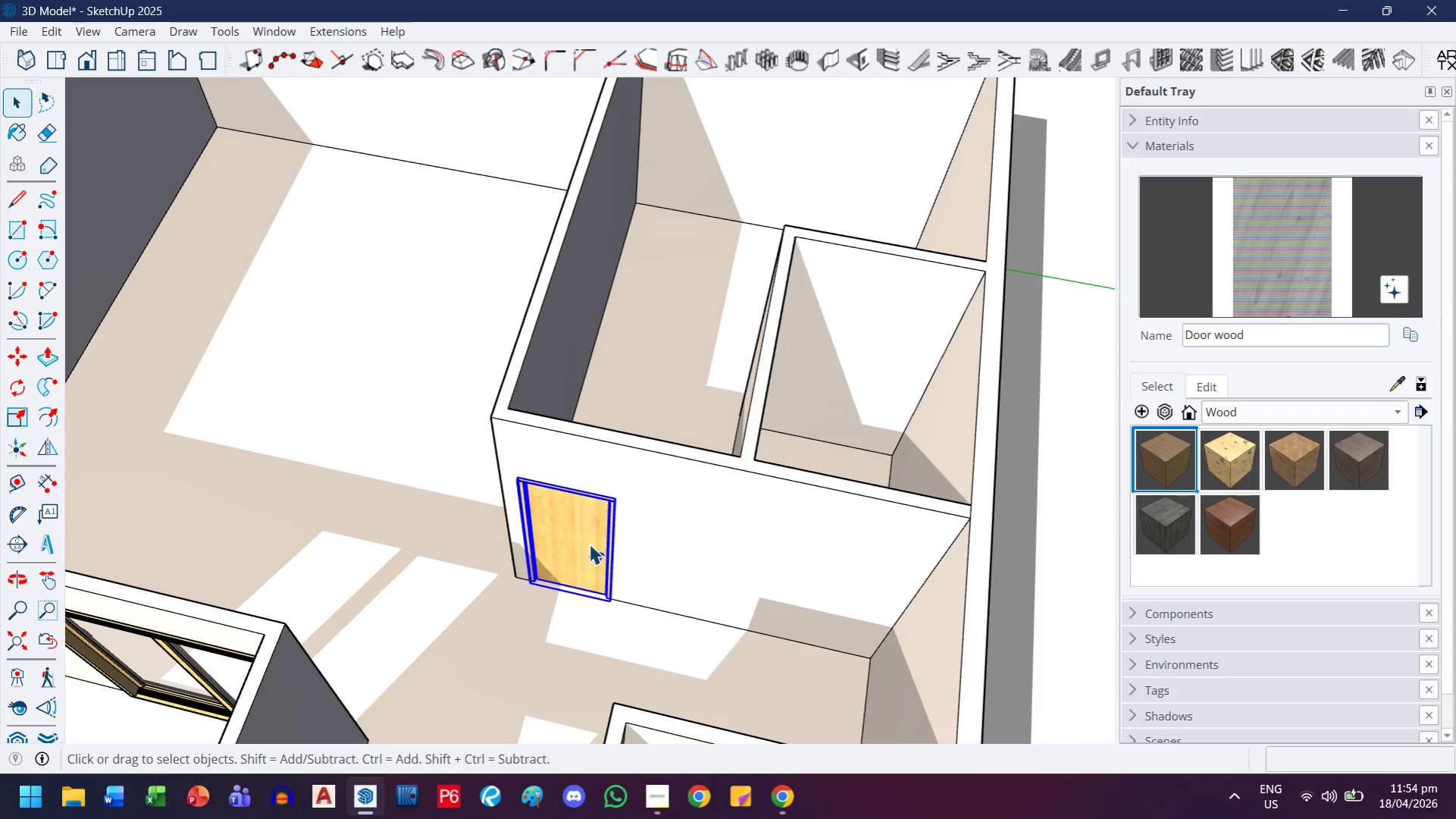 
scroll: coordinate [589, 543], scroll_direction: down, amount: 6.0
 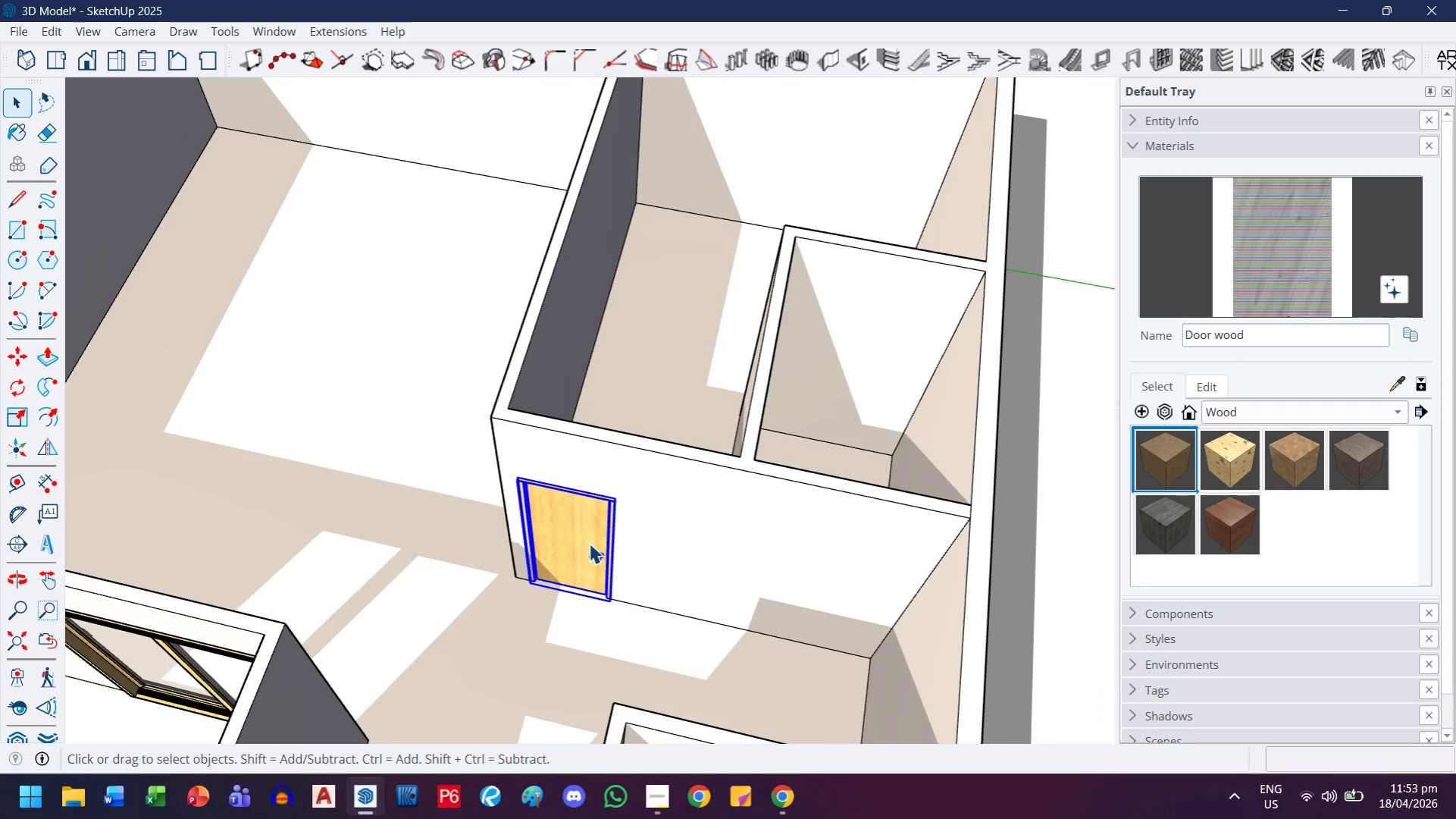 
key(M)
 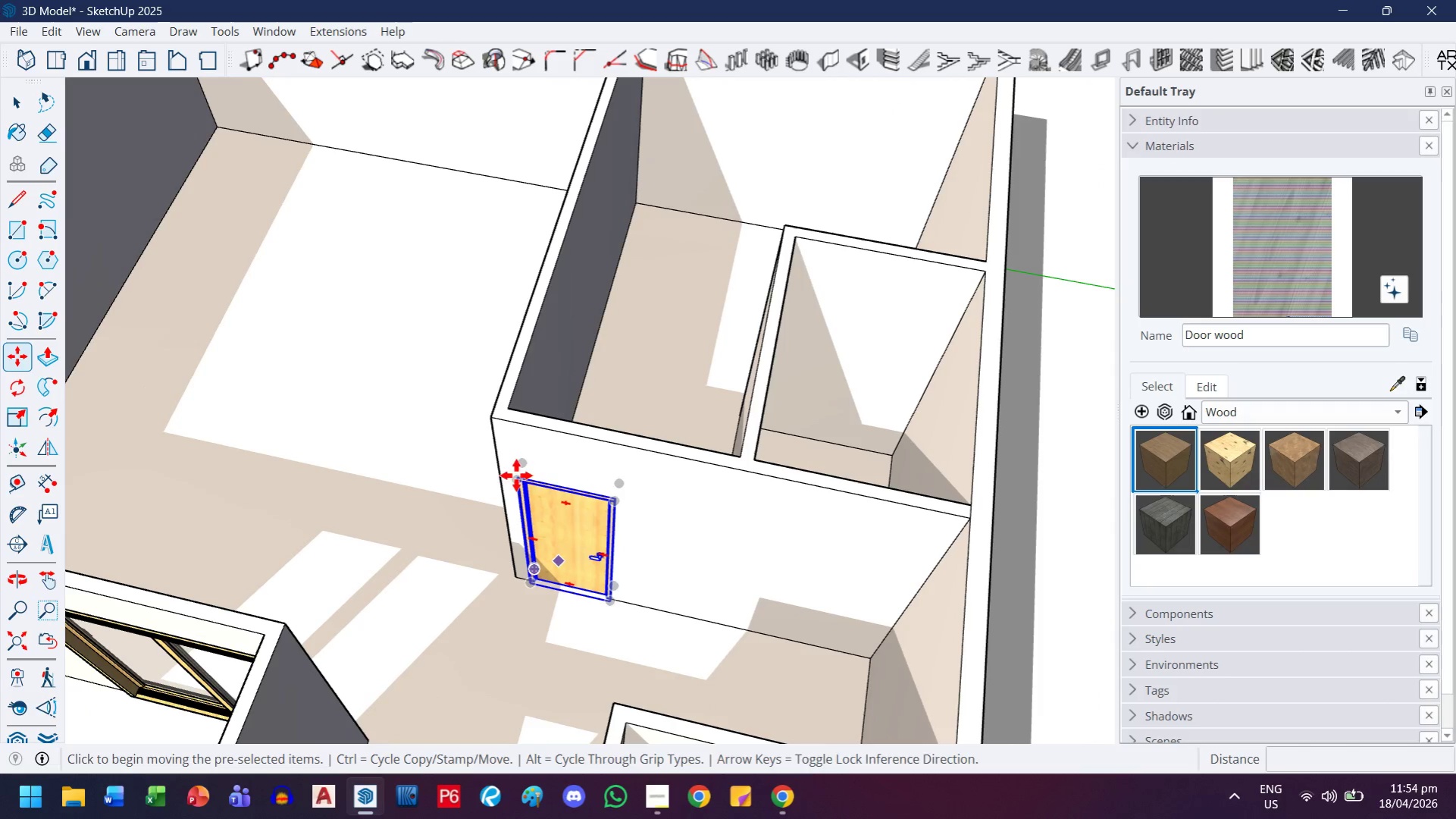 
key(Control+ControlLeft)
 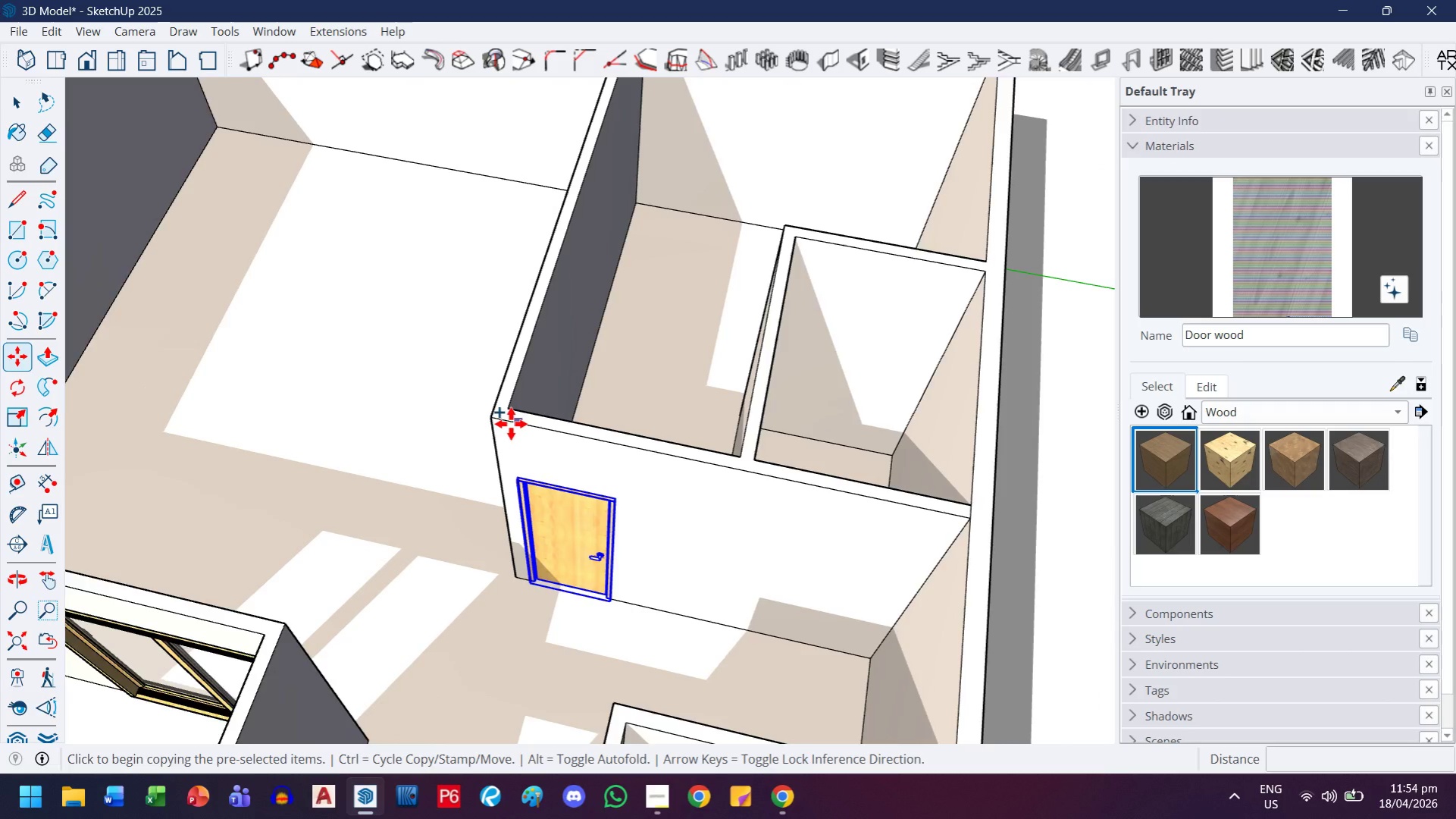 
scroll: coordinate [515, 427], scroll_direction: up, amount: 2.0
 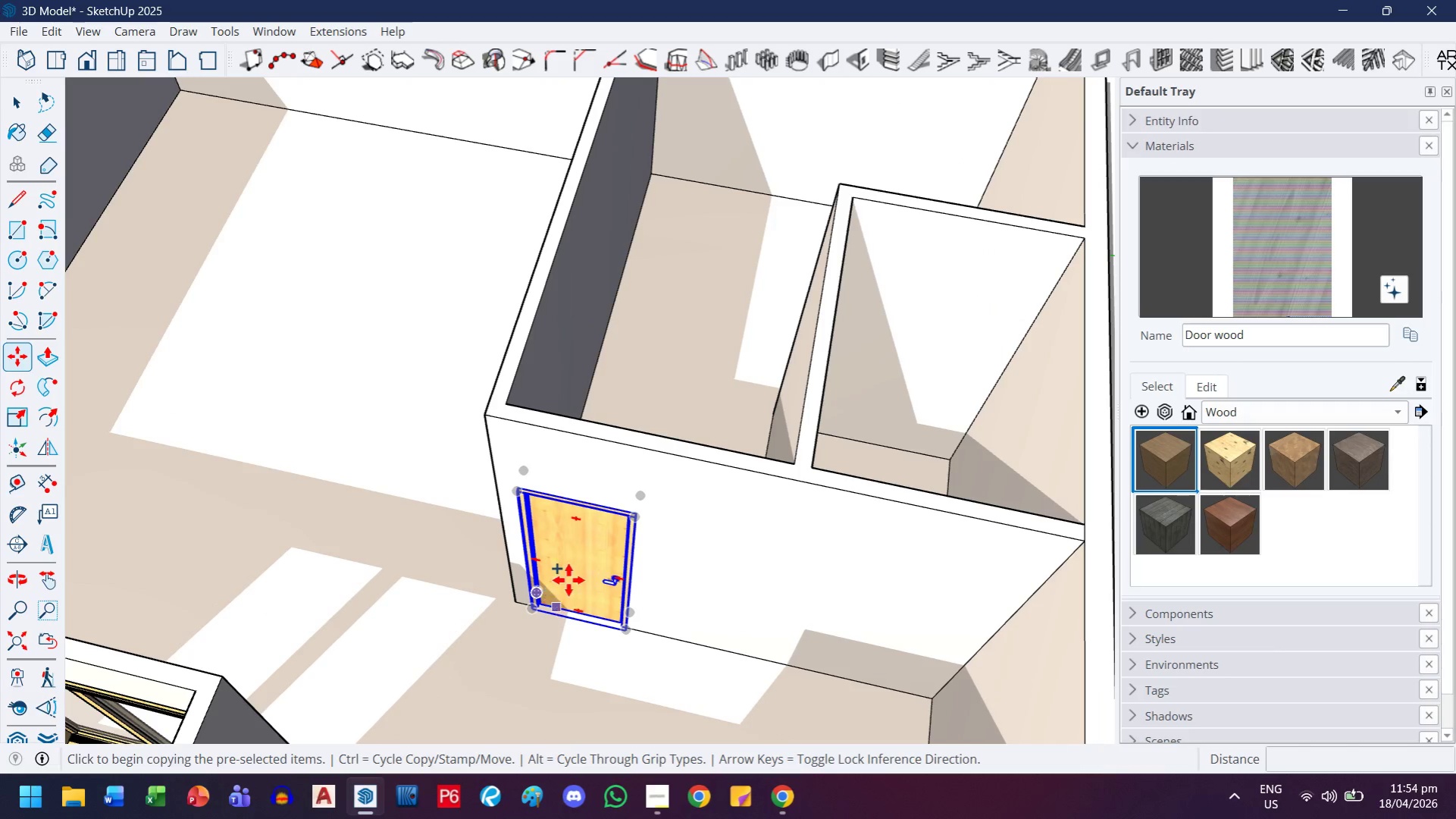 
left_click_drag(start_coordinate=[571, 575], to_coordinate=[585, 540])
 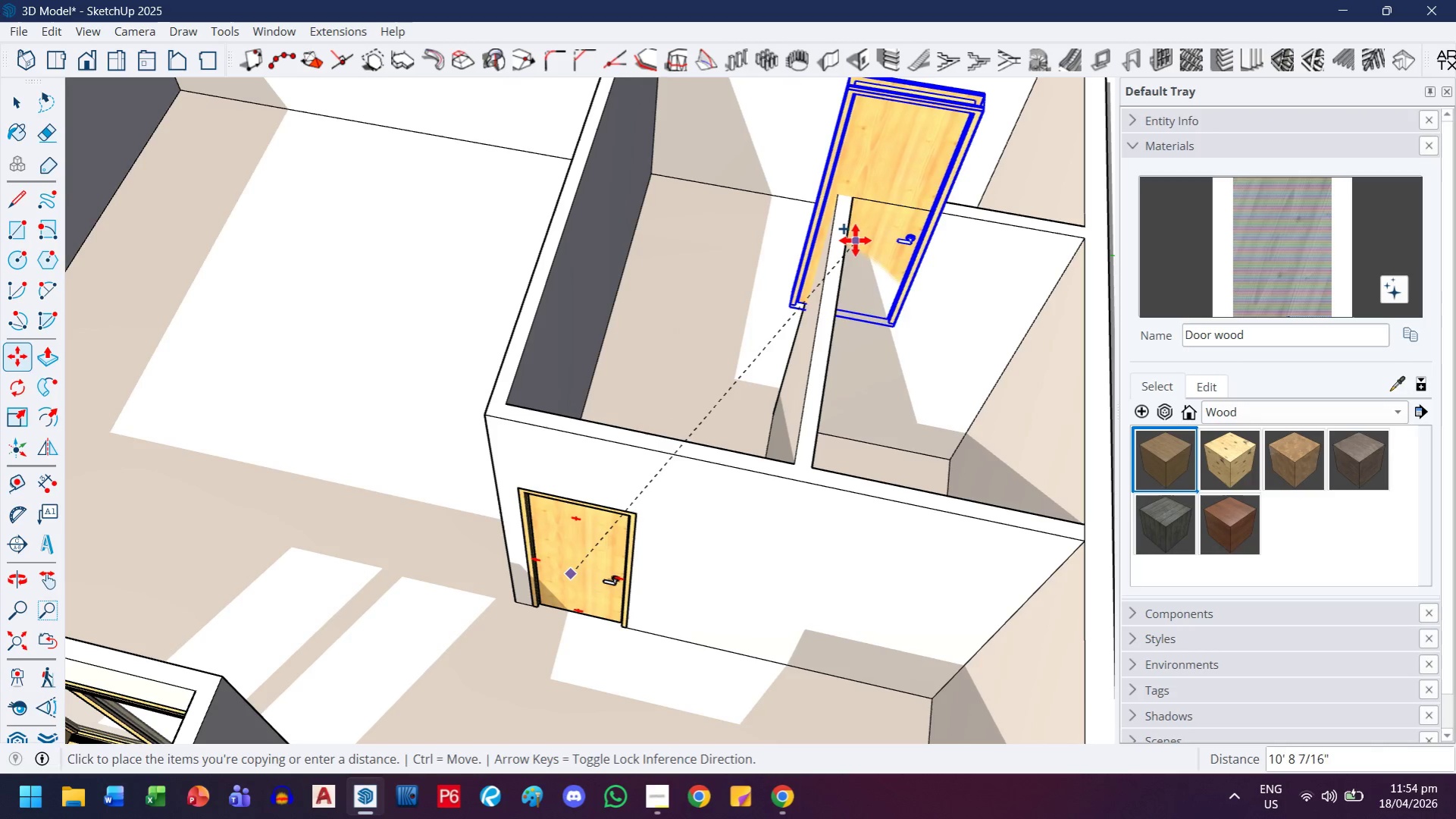 
left_click([847, 241])
 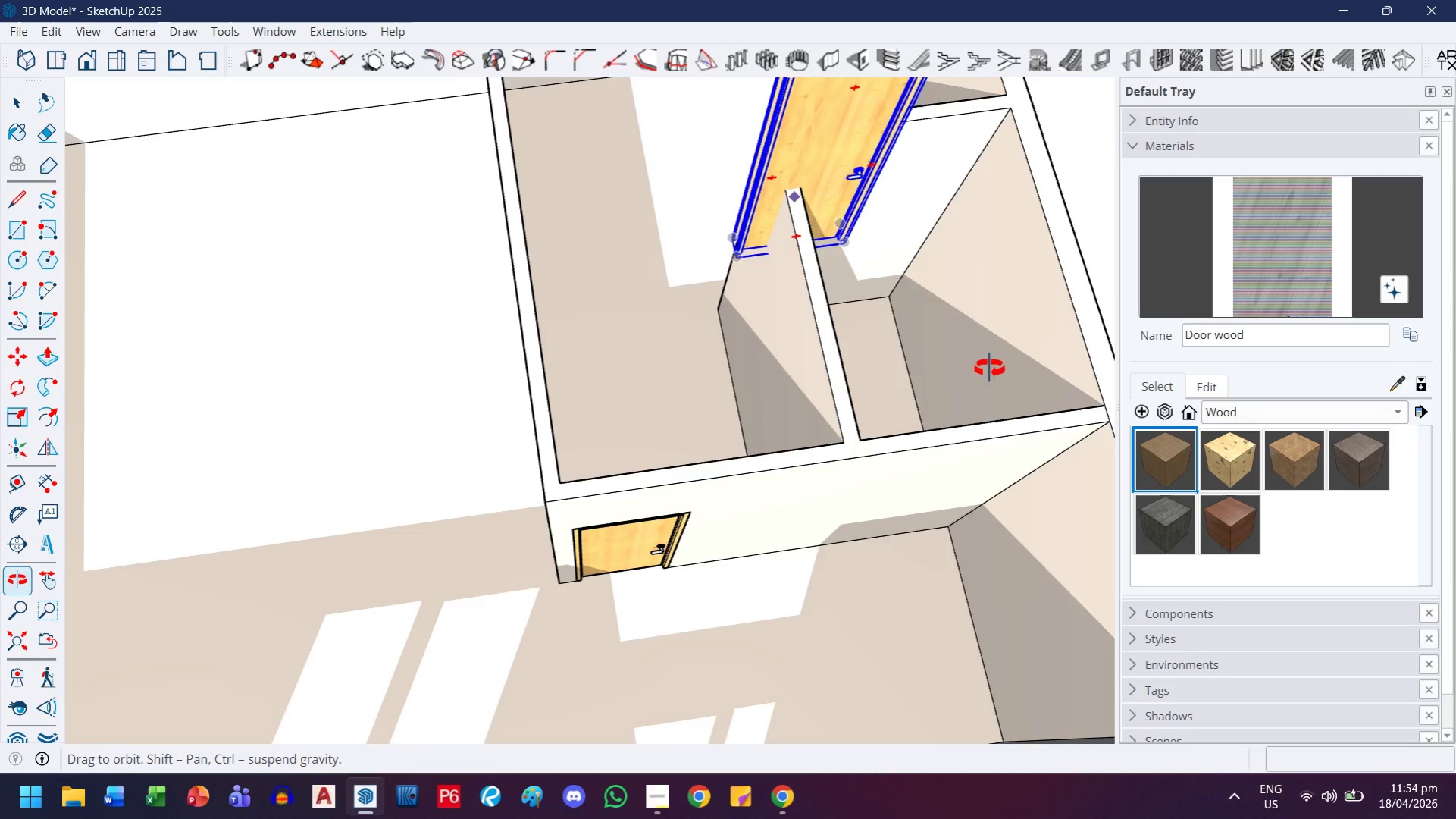 
key(H)
 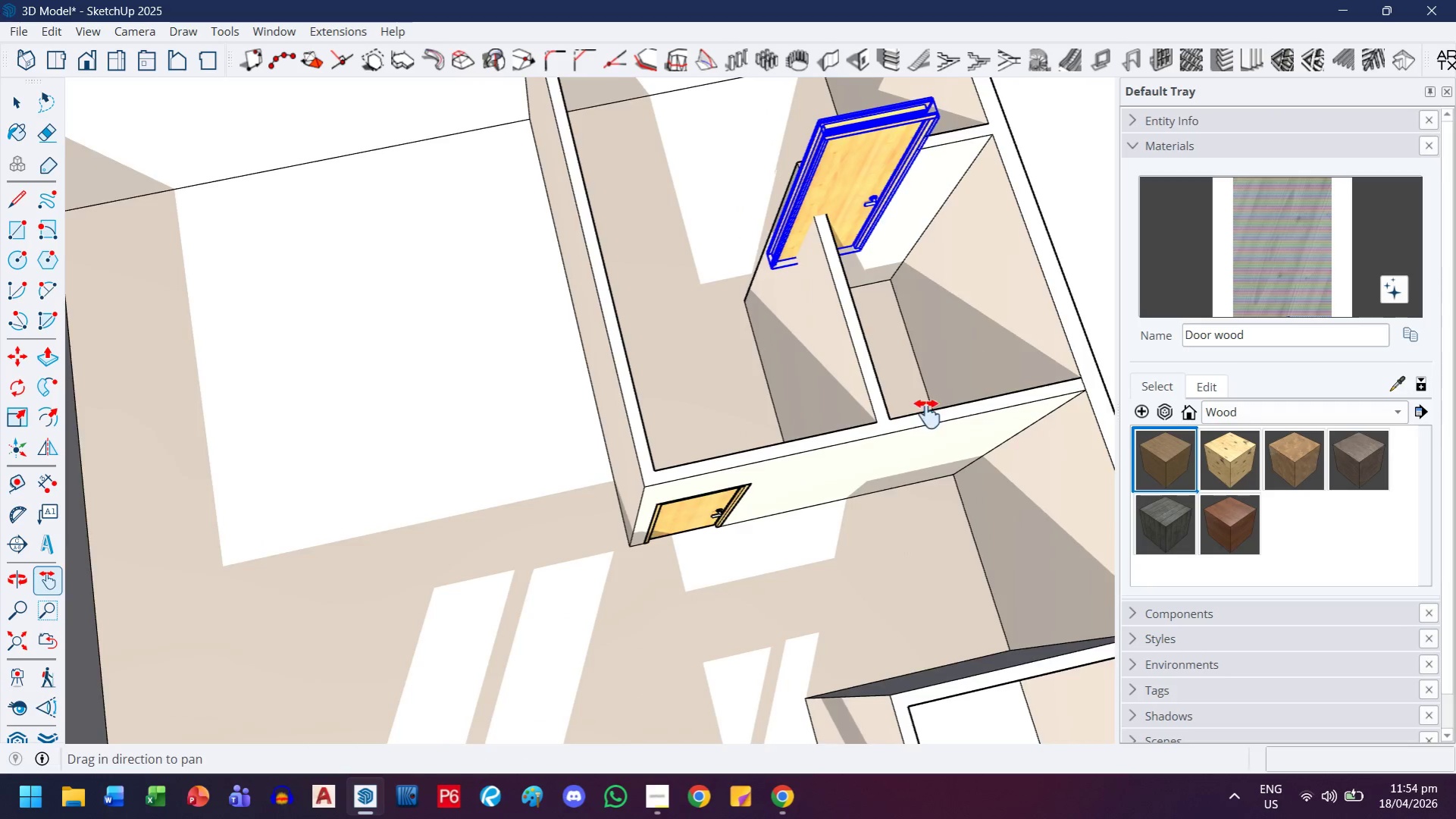 
left_click_drag(start_coordinate=[985, 369], to_coordinate=[863, 546])
 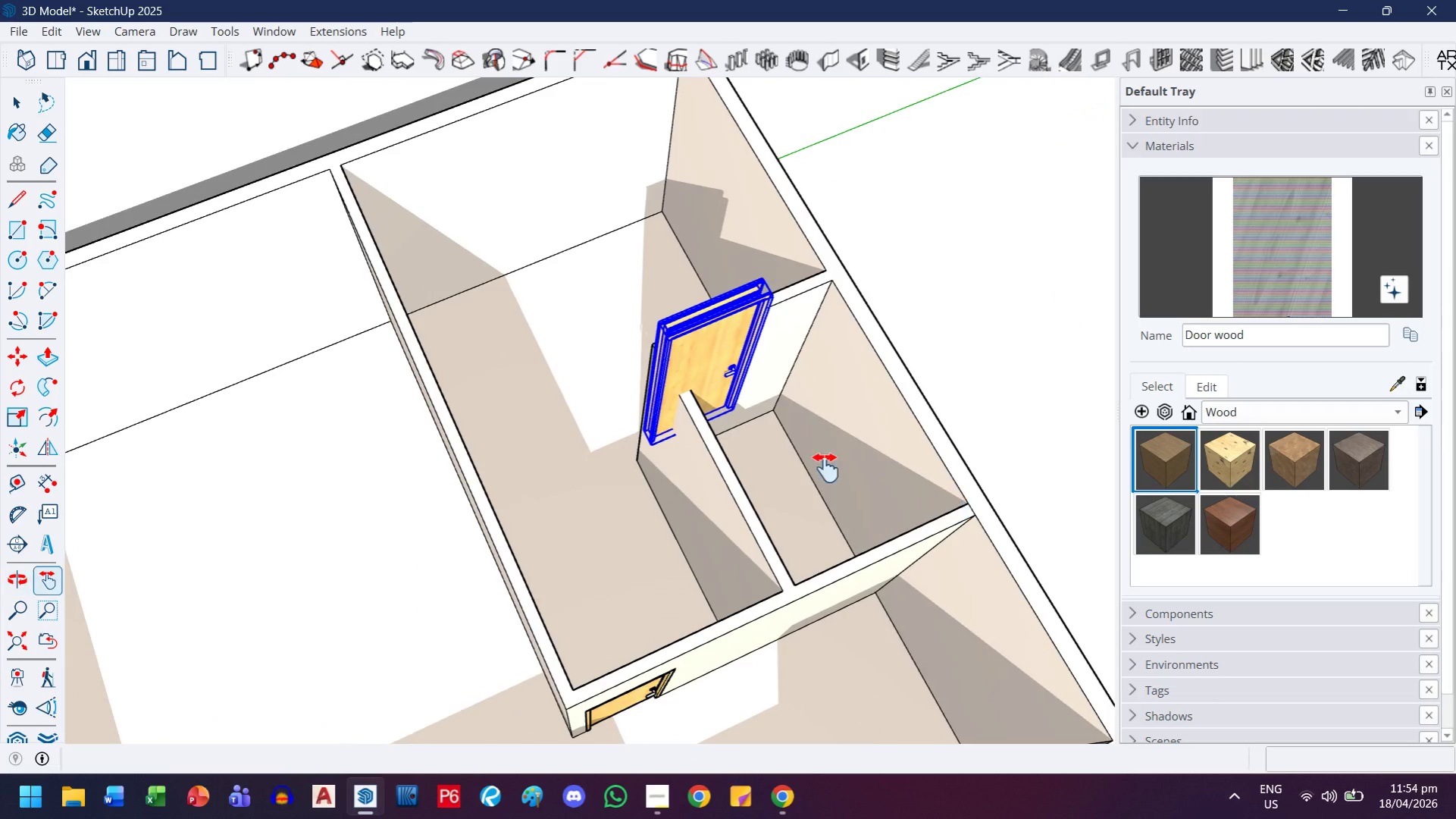 
scroll: coordinate [989, 369], scroll_direction: down, amount: 2.0
 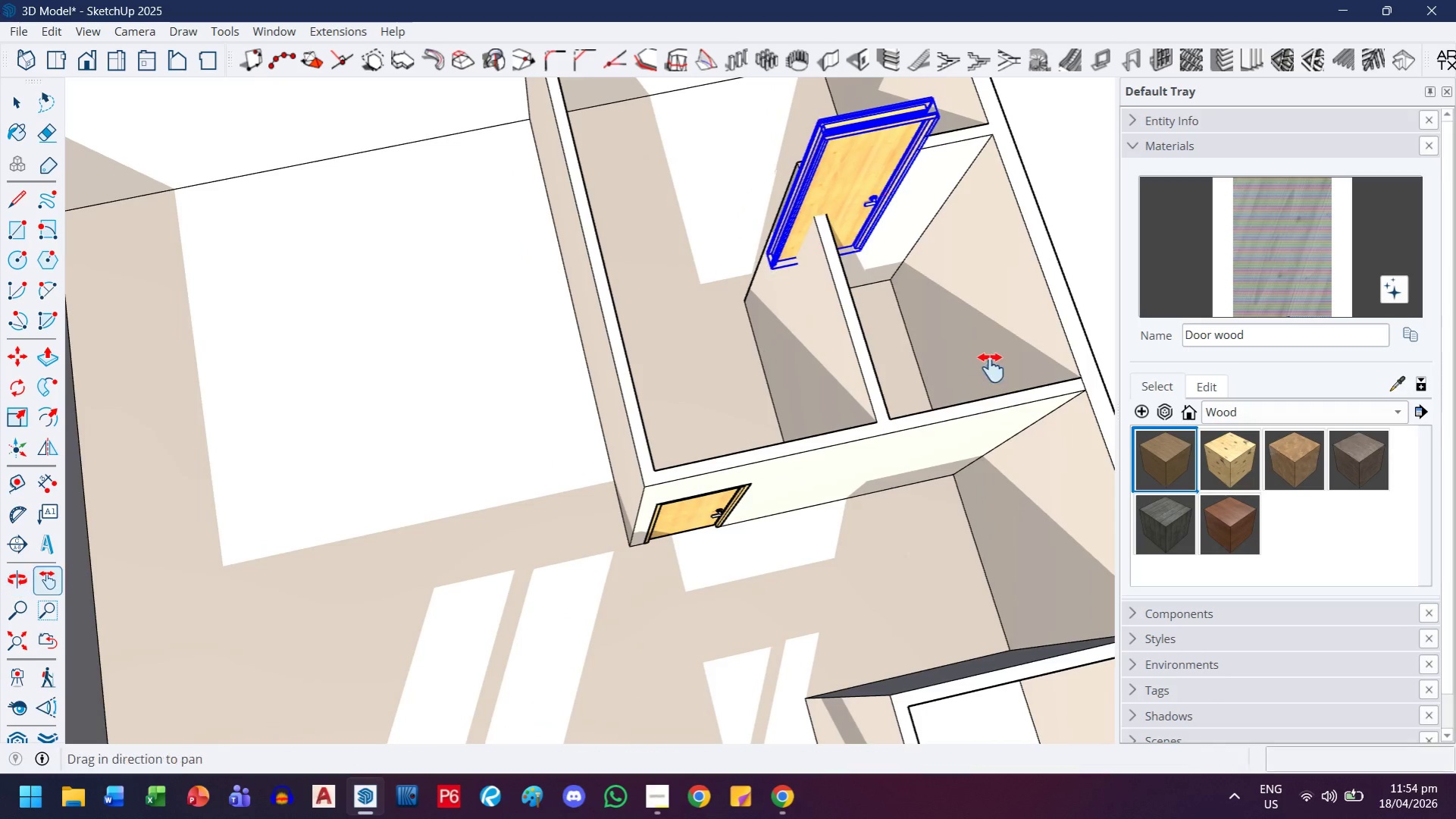 
scroll: coordinate [736, 467], scroll_direction: up, amount: 3.0
 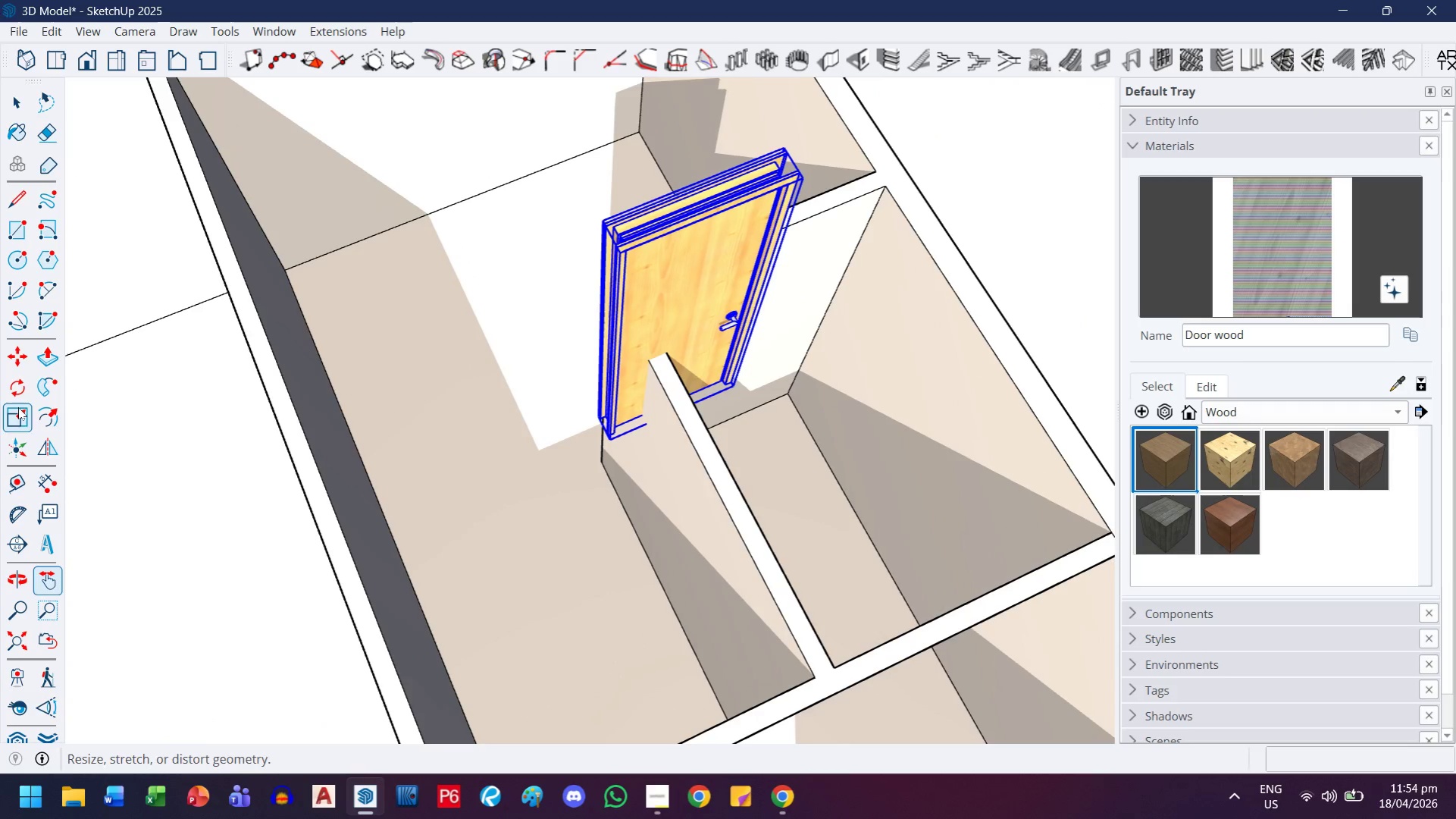 
left_click([15, 388])
 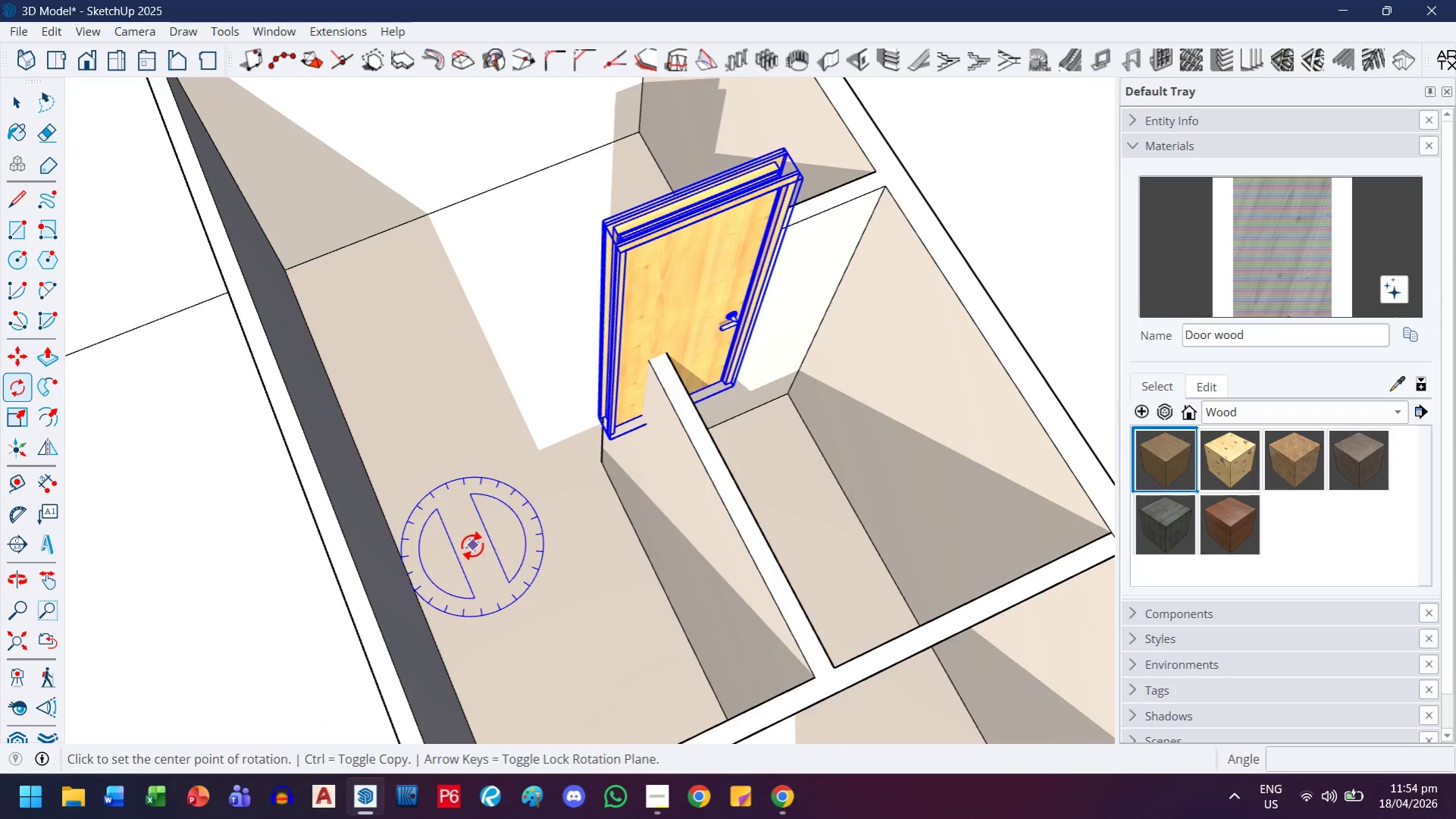 
left_click([472, 546])
 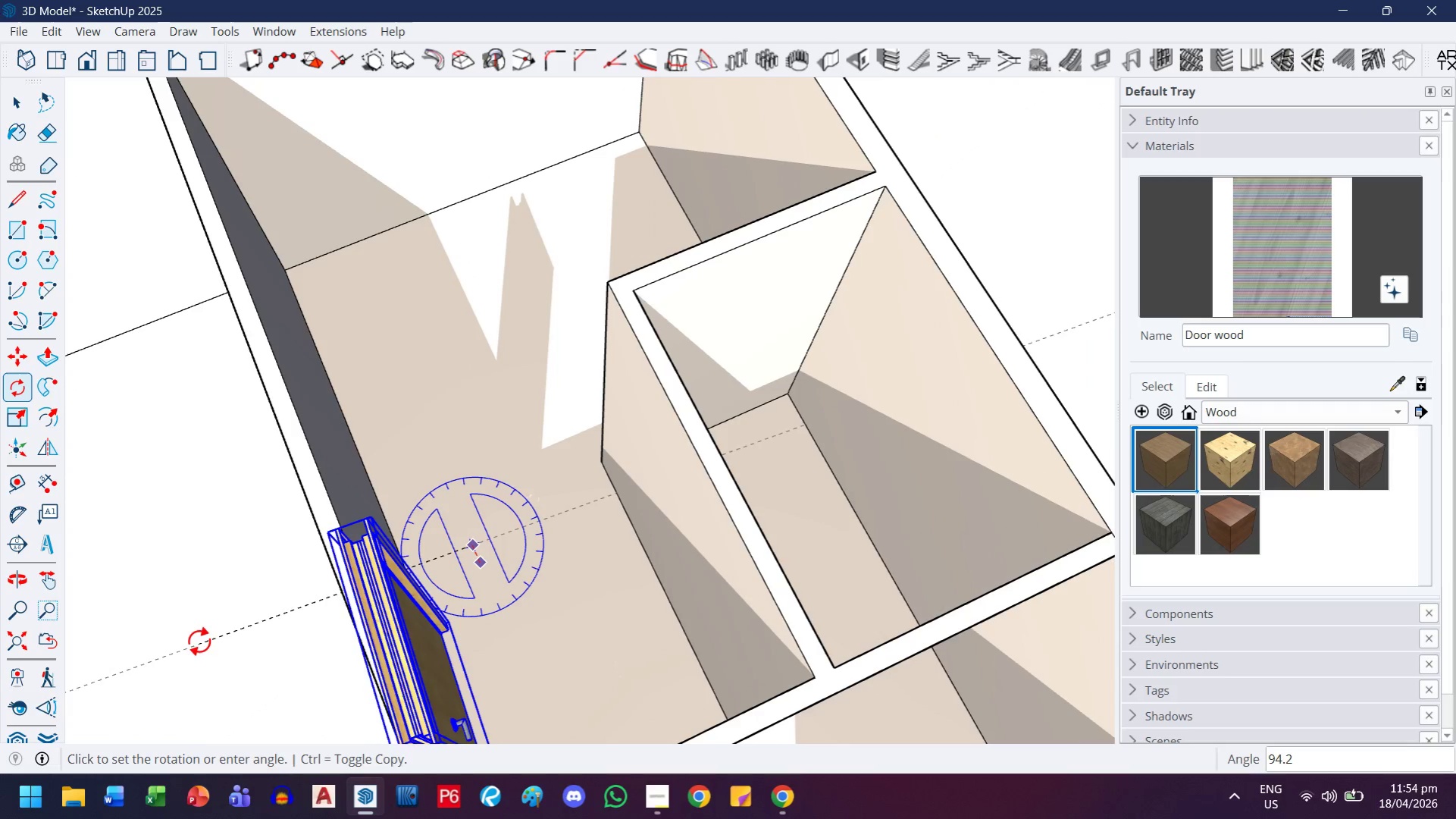 
key(Escape)
 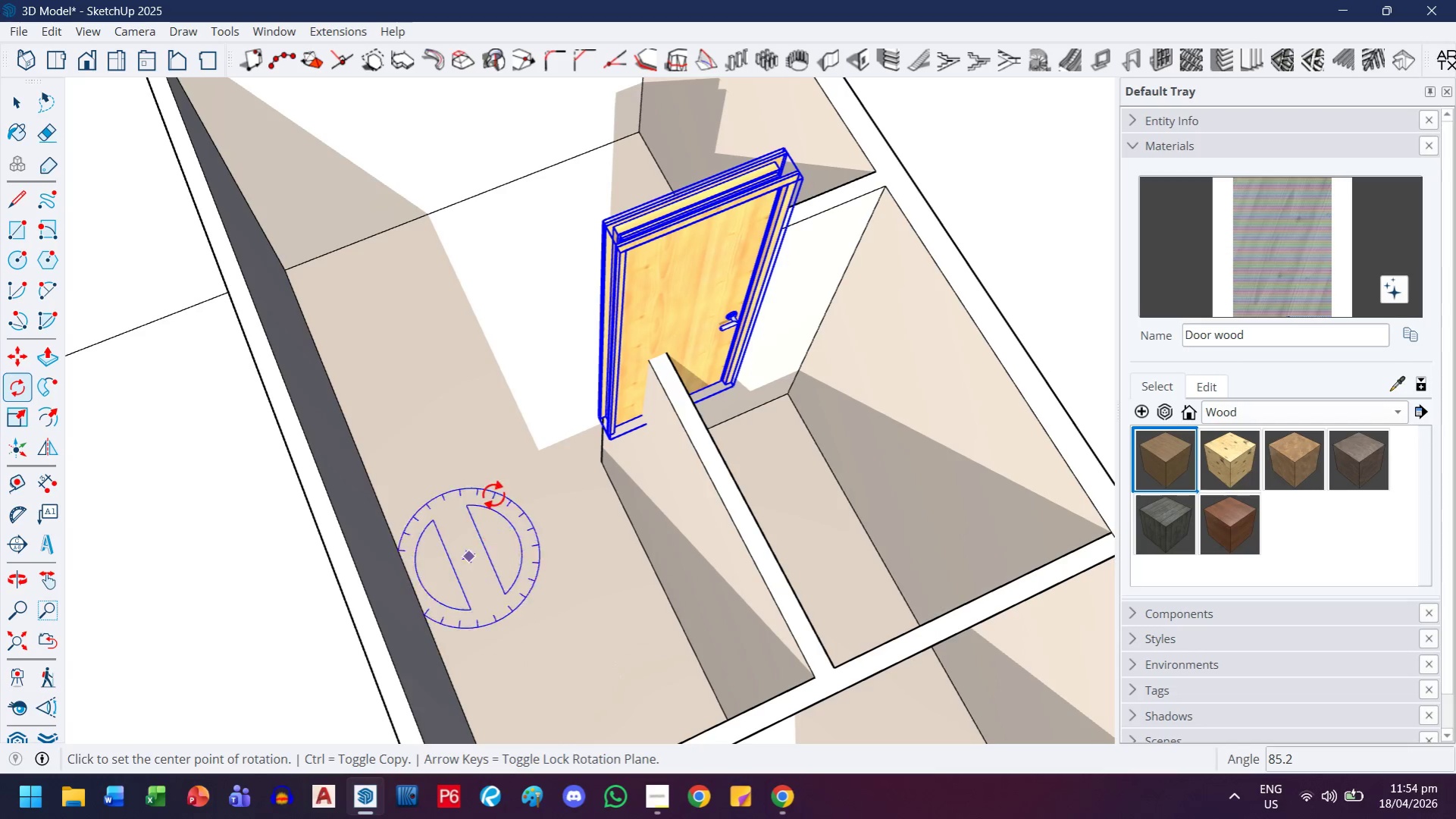 
left_click([497, 490])
 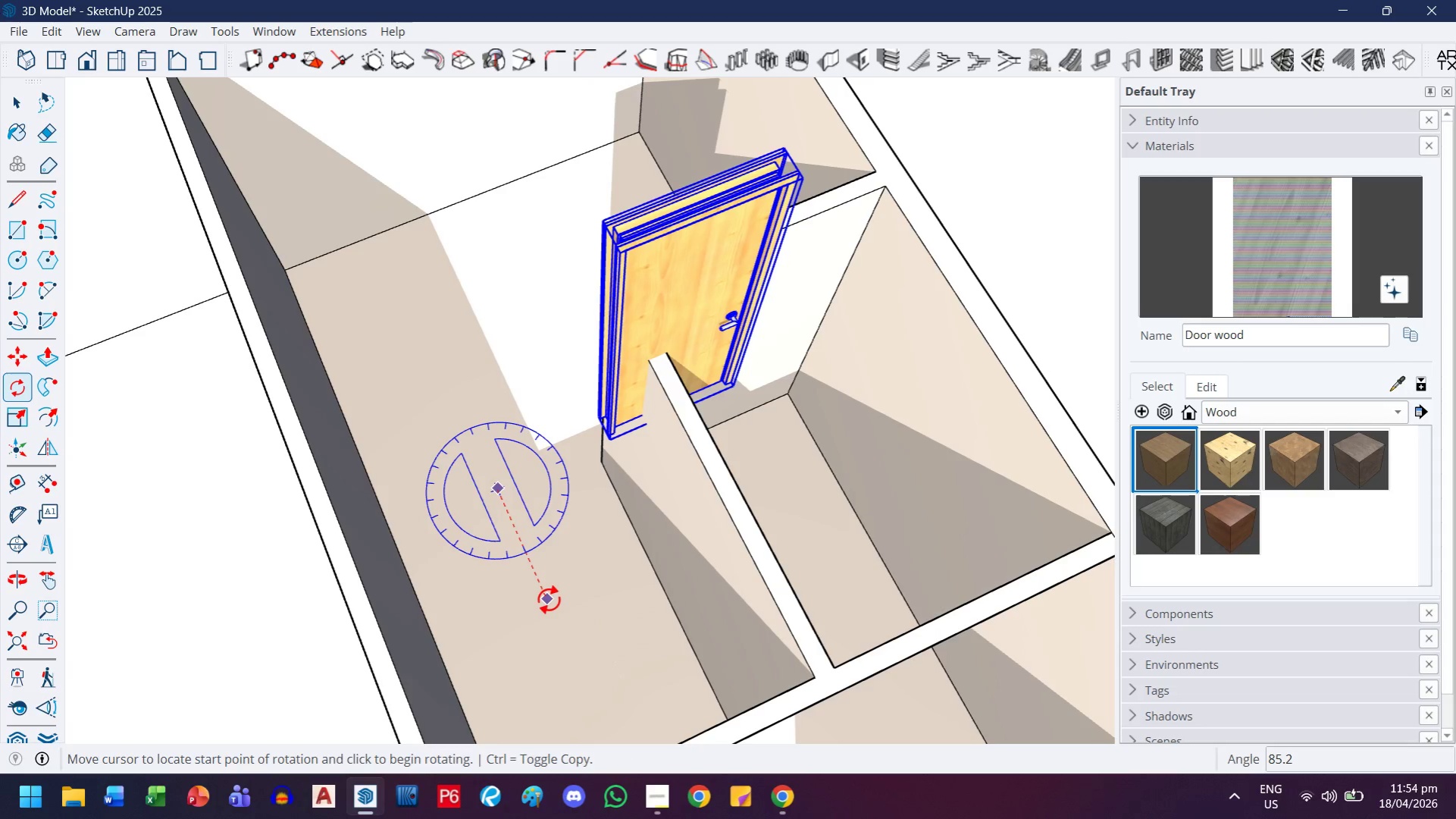 
key(ArrowLeft)
 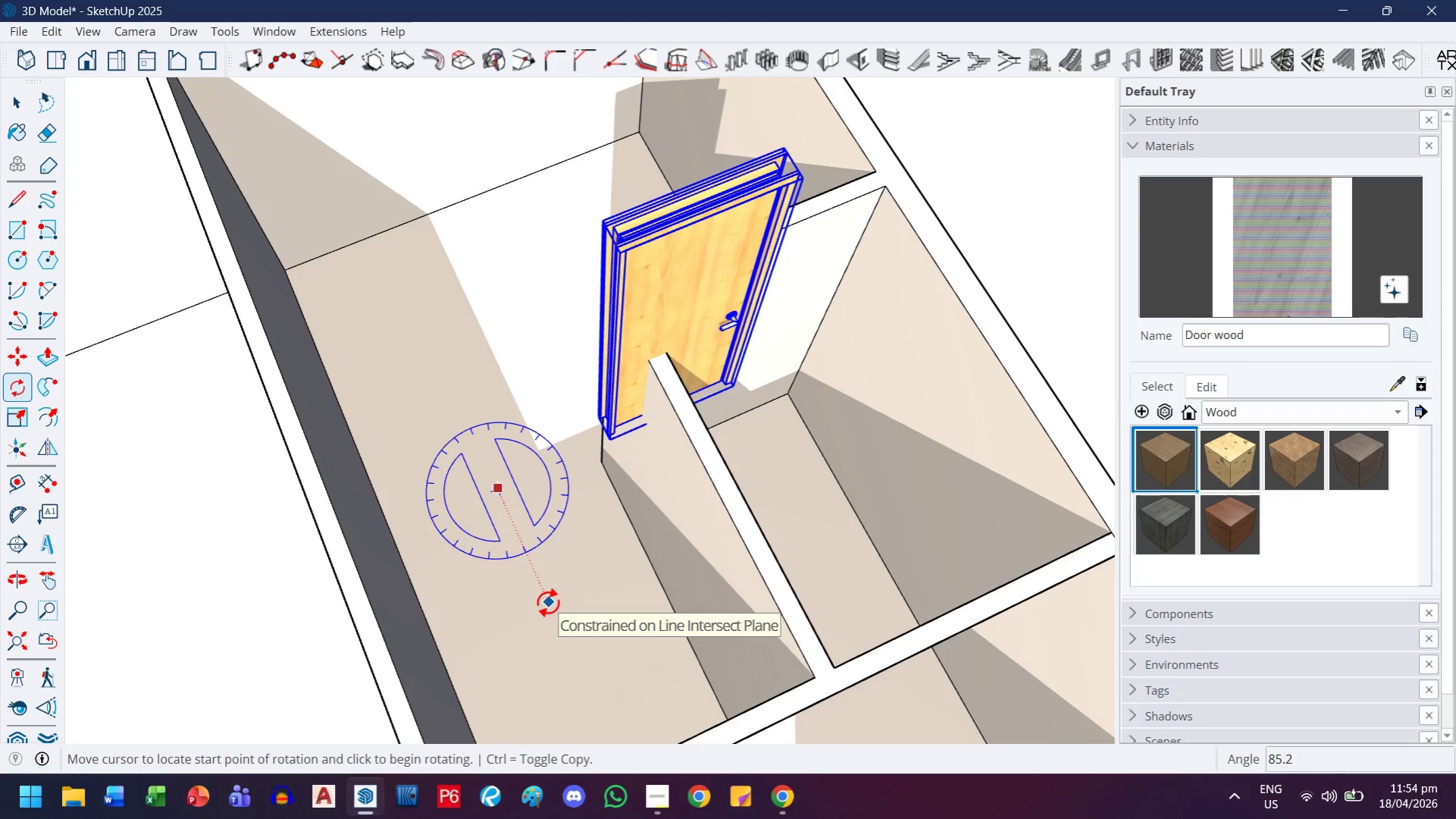 
key(ArrowRight)
 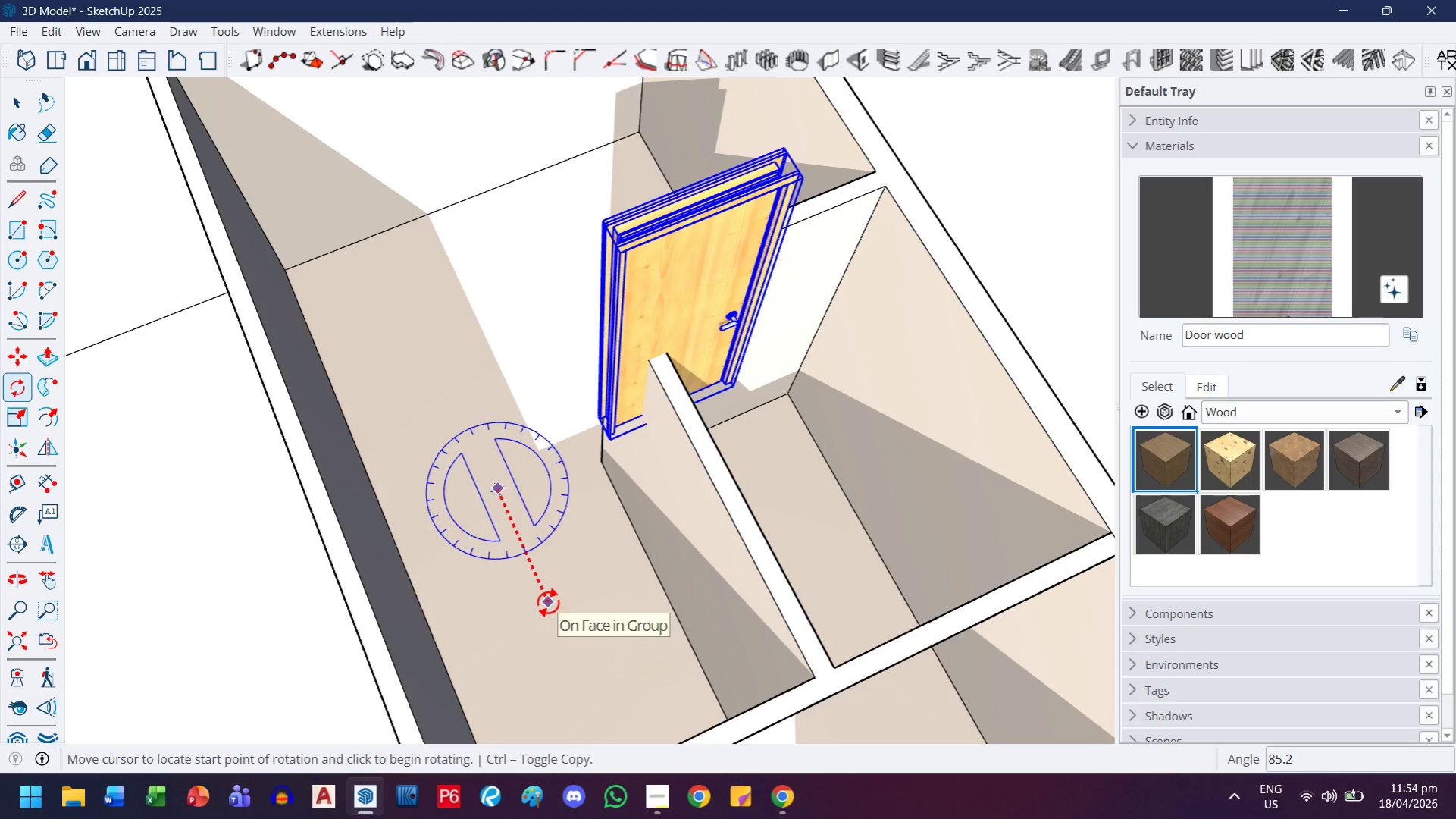 
left_click([548, 603])
 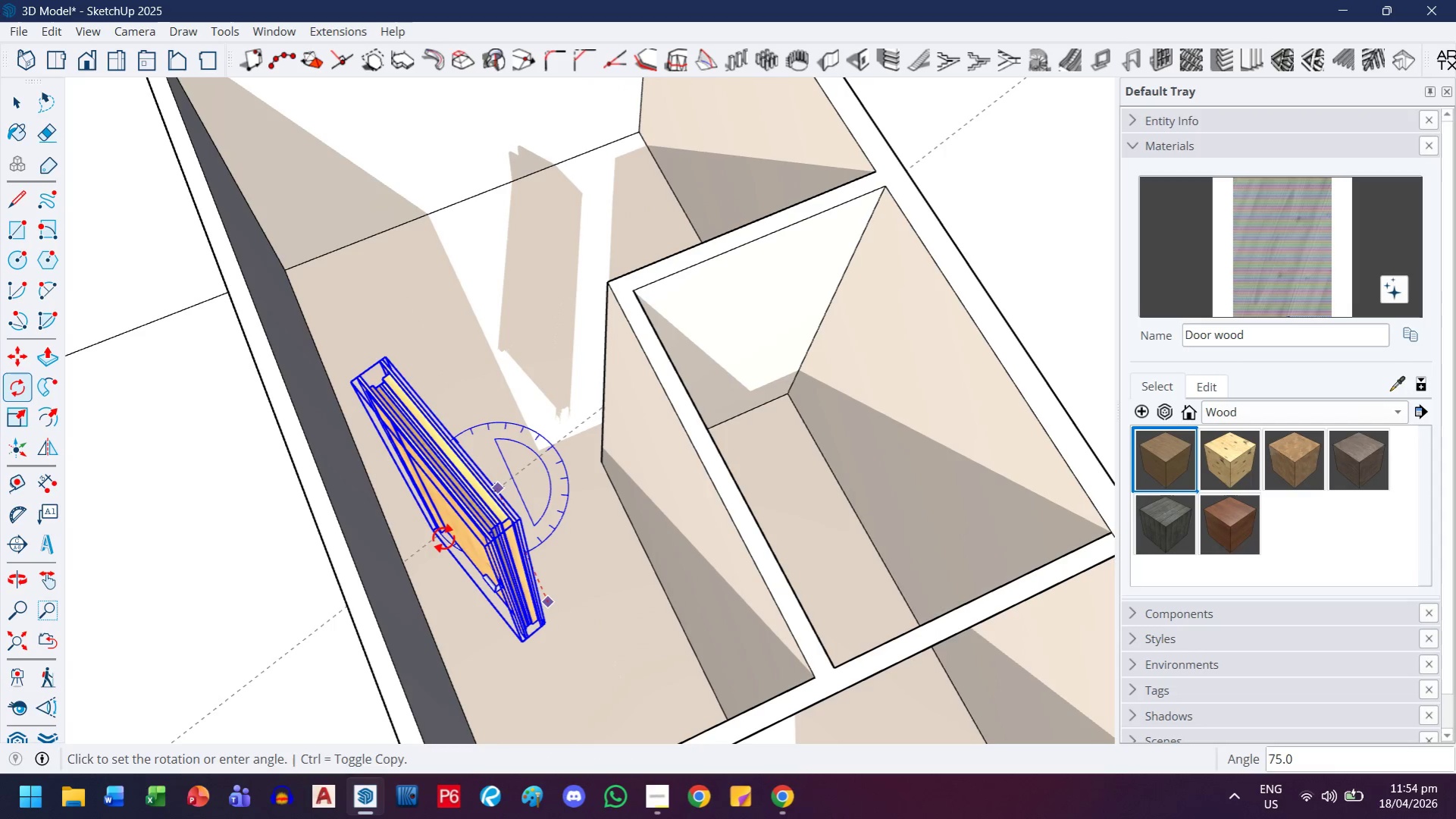 
key(ArrowUp)
 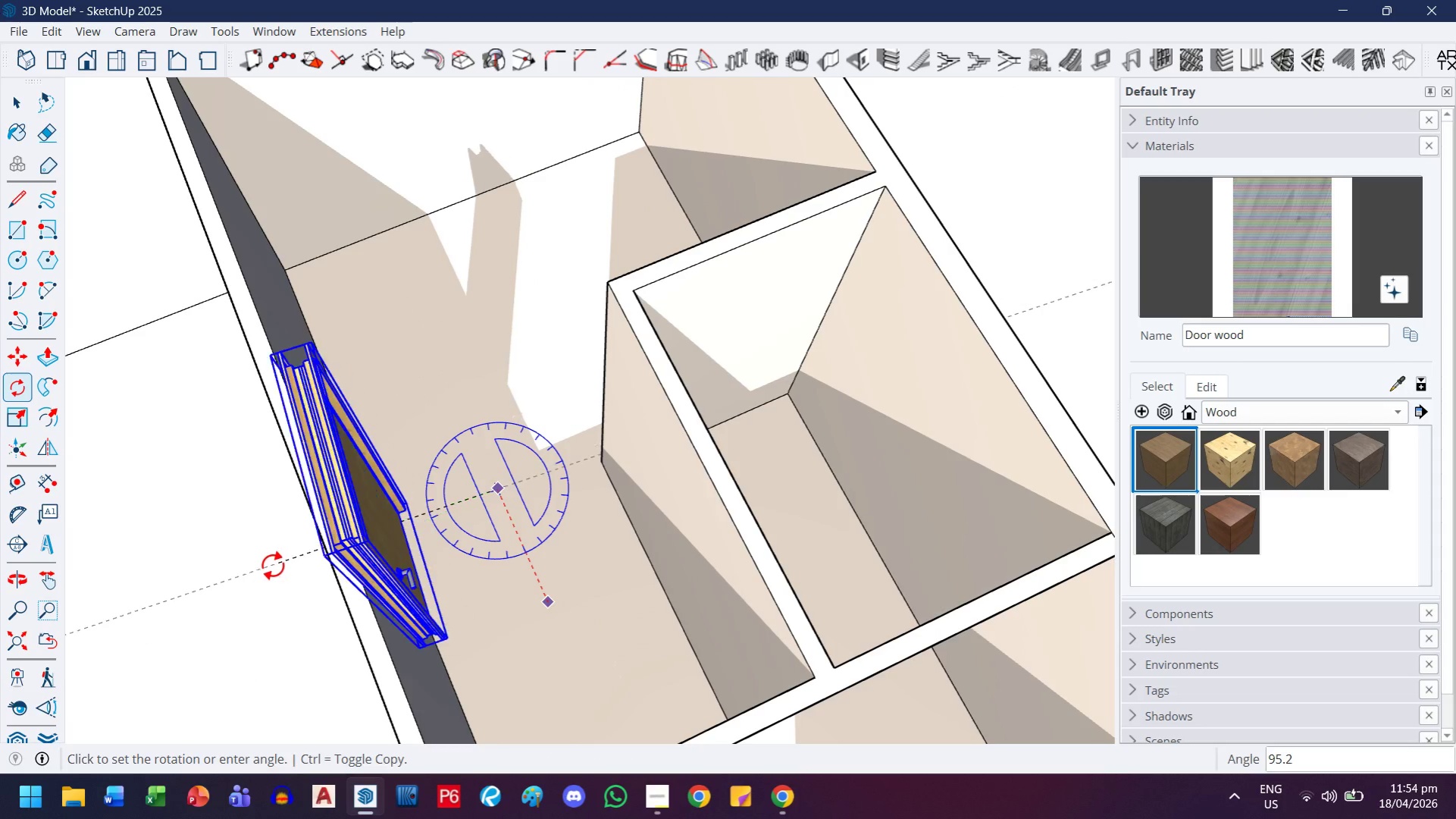 
key(ArrowLeft)
 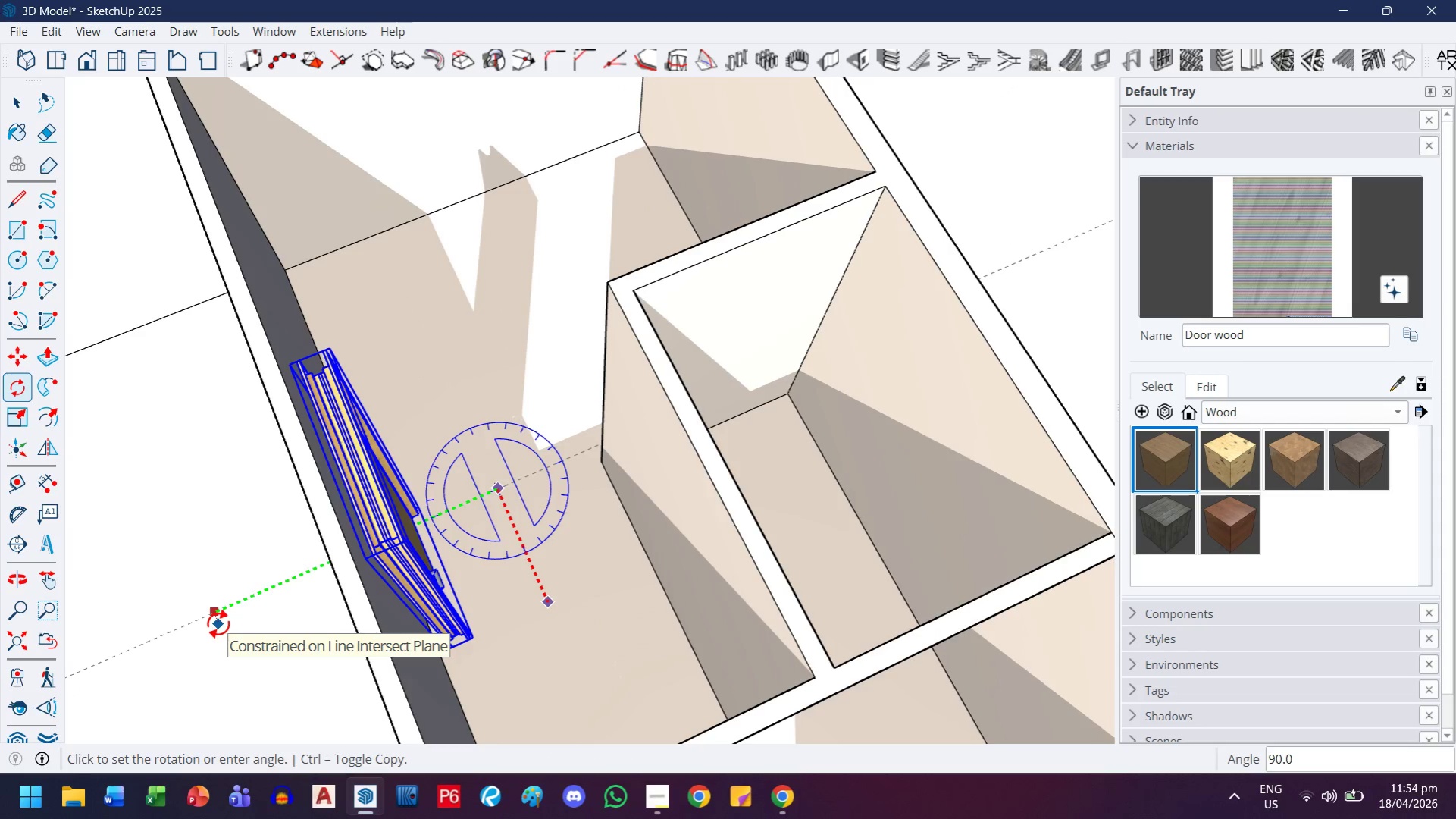 
left_click([218, 624])
 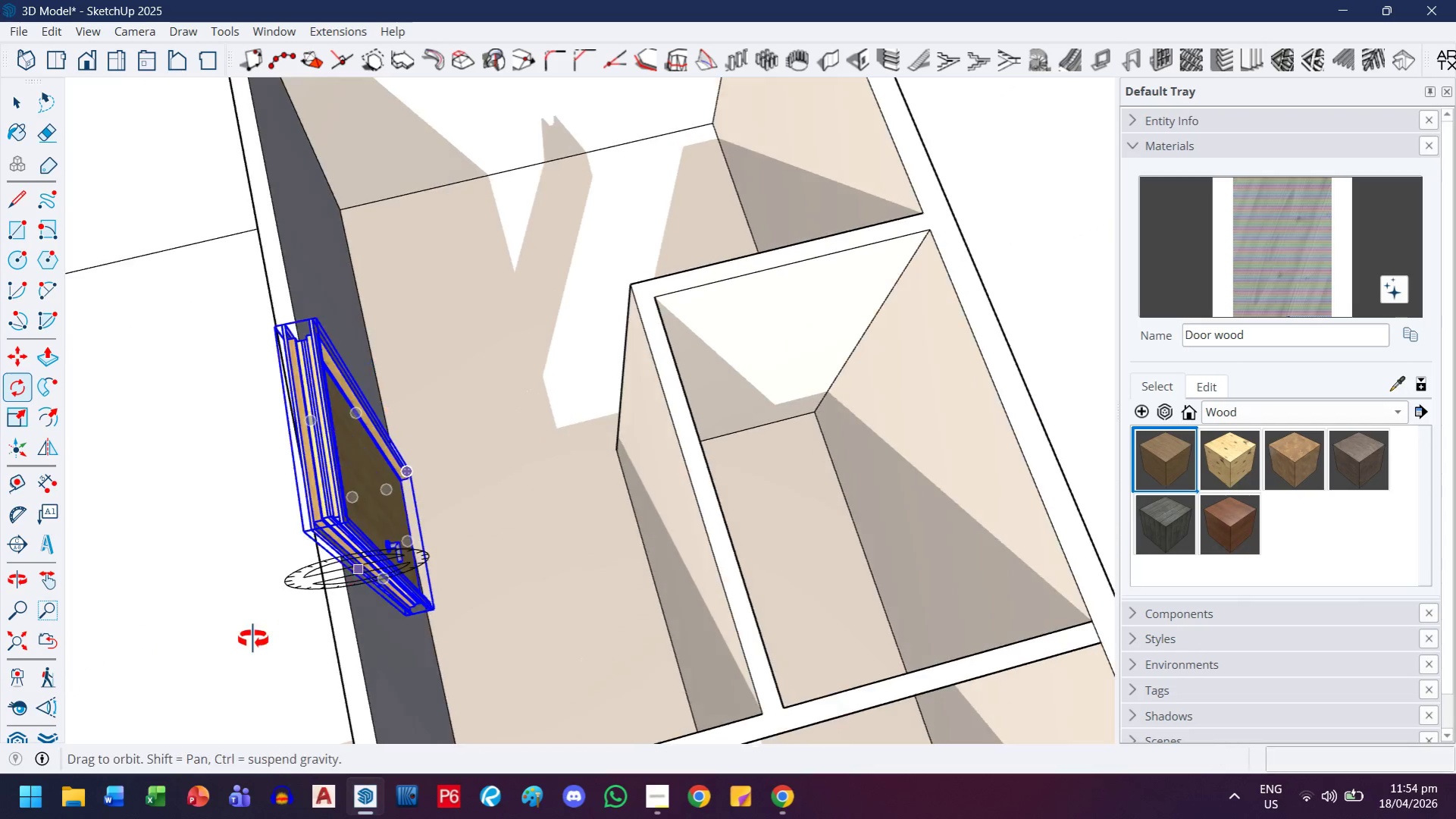 
scroll: coordinate [399, 505], scroll_direction: up, amount: 3.0
 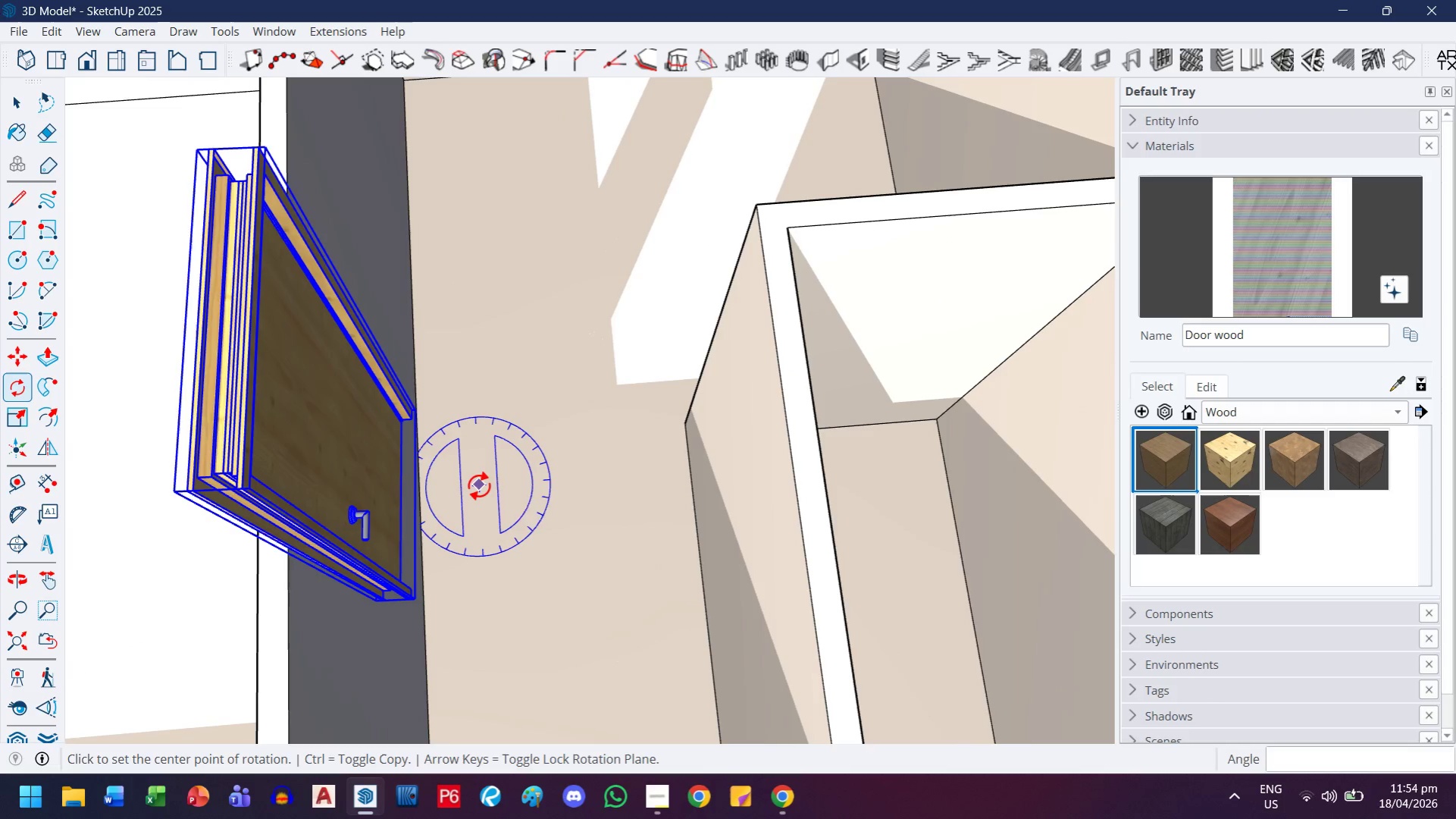 
key(Control+ControlLeft)
 